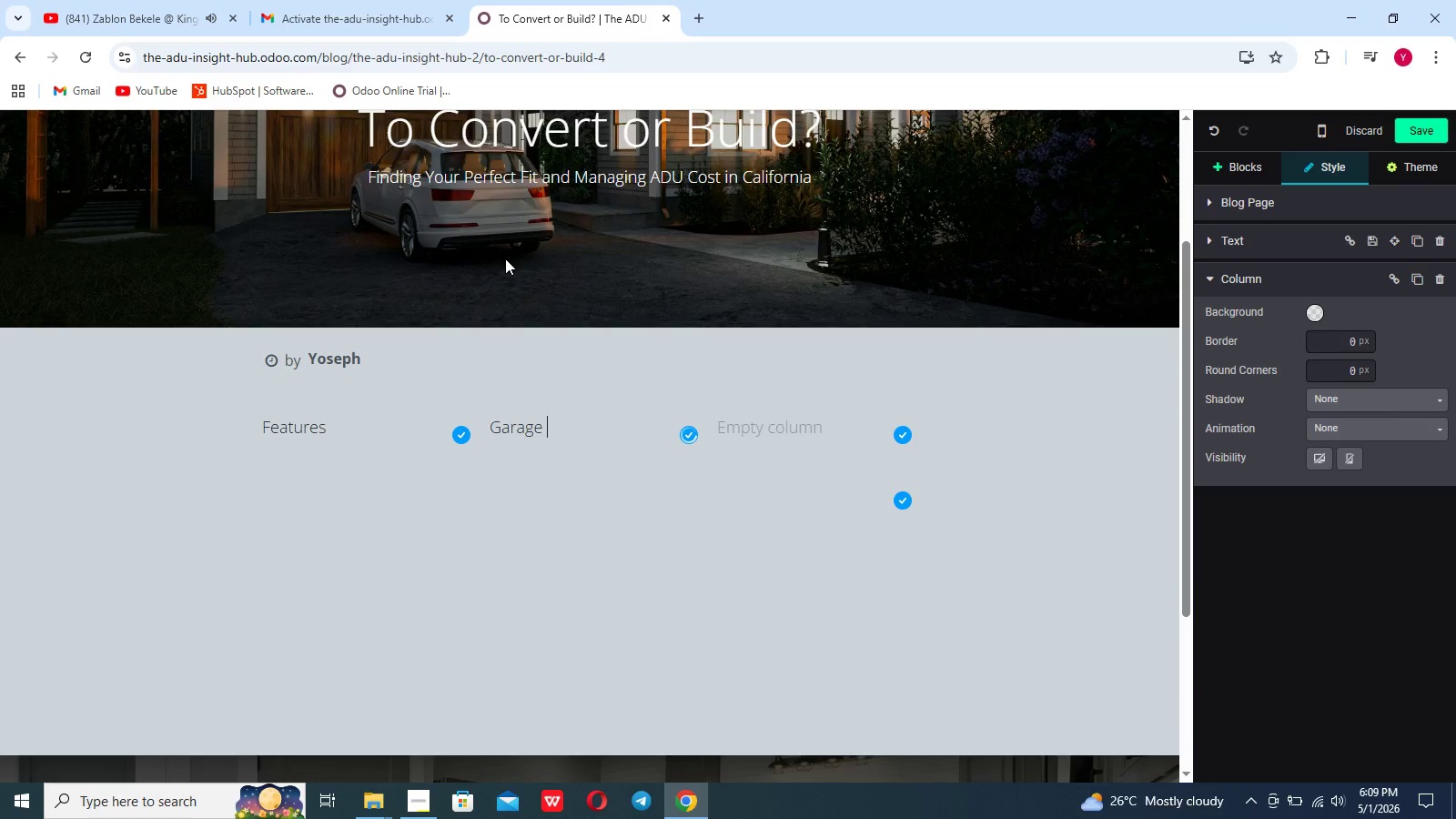 
type(COn)
key(Backspace)
key(Backspace)
type(oncer)
key(Backspace)
key(Backspace)
key(Backspace)
 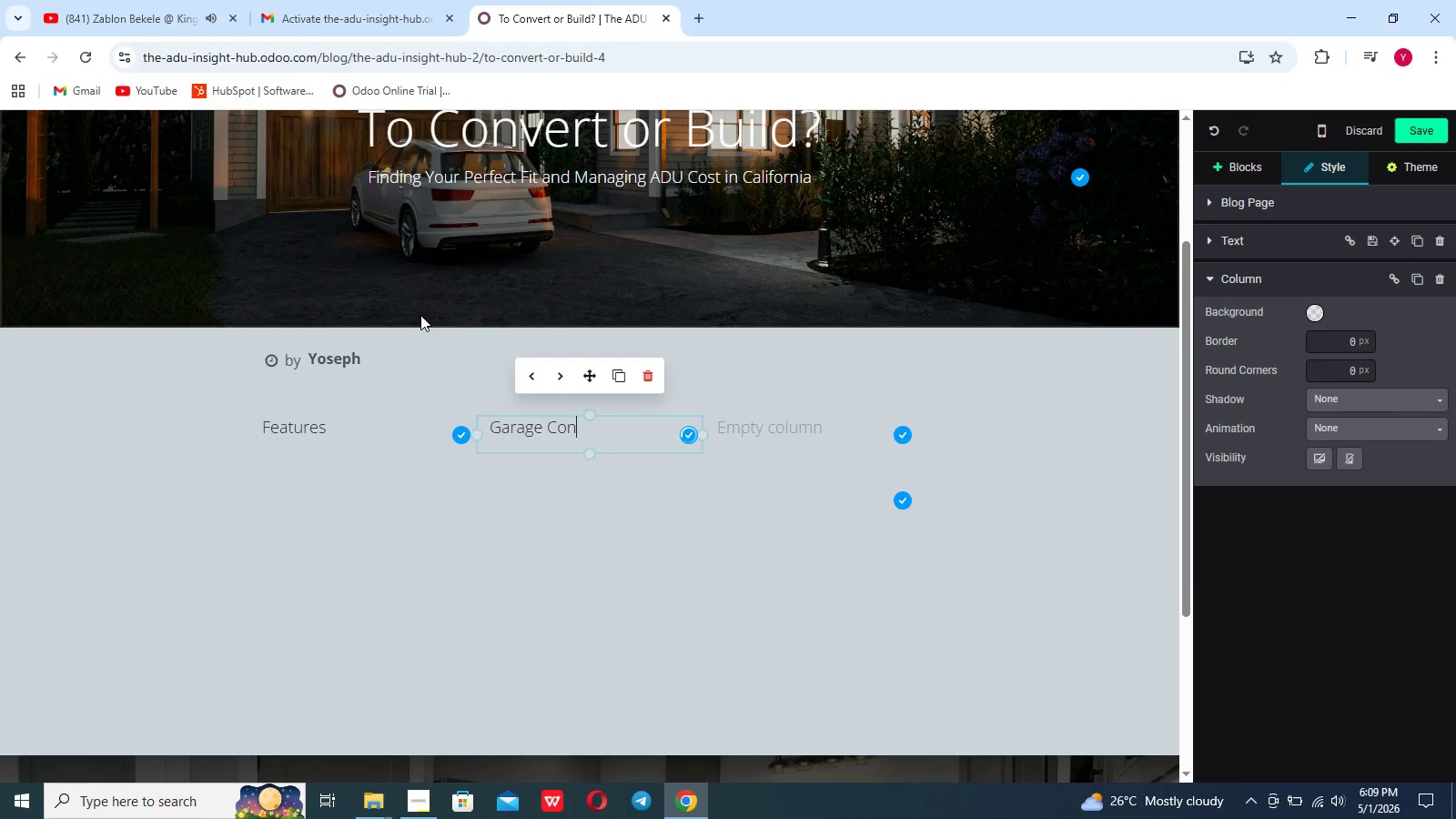 
type(version)
 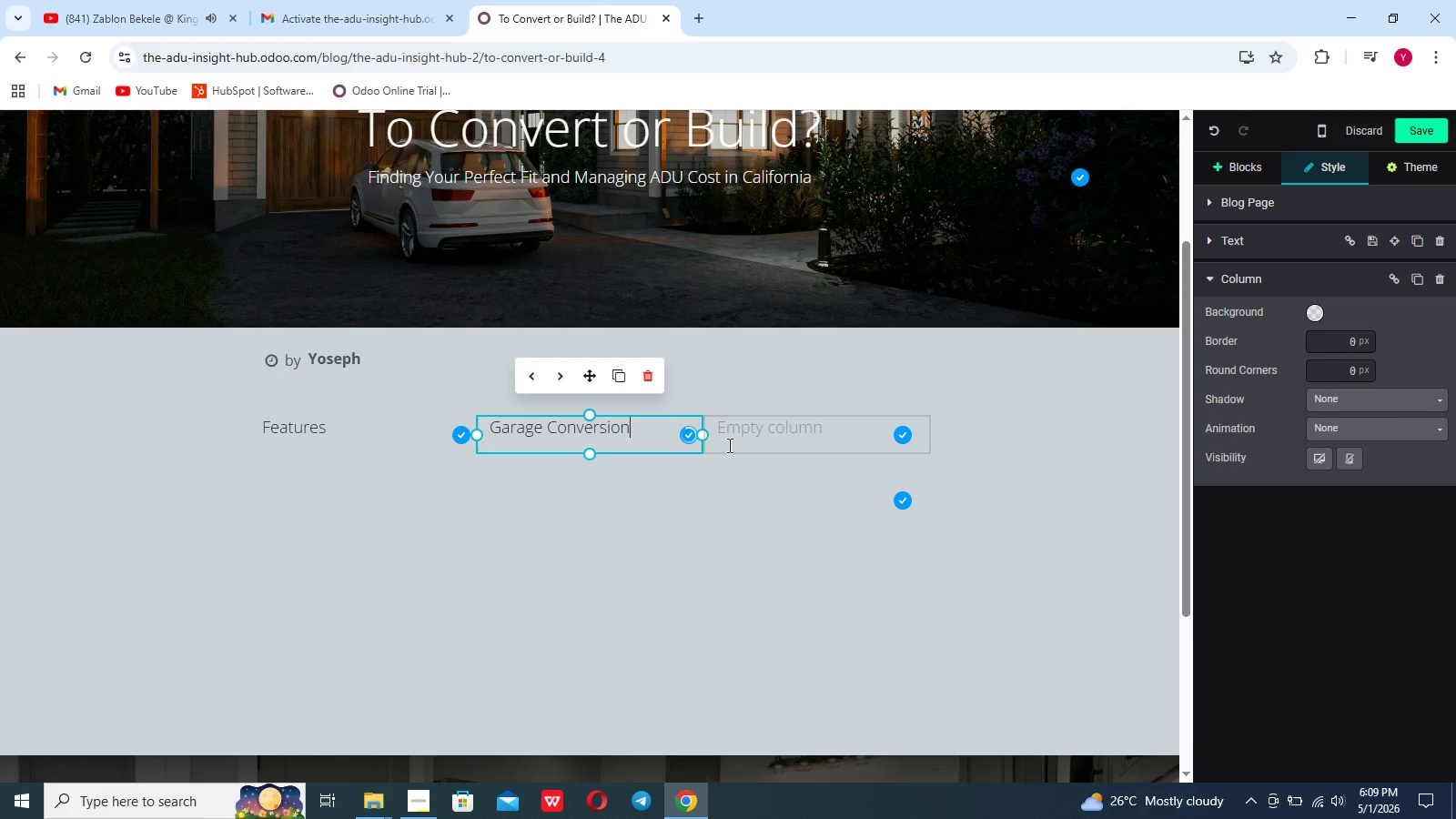 
left_click([736, 438])
 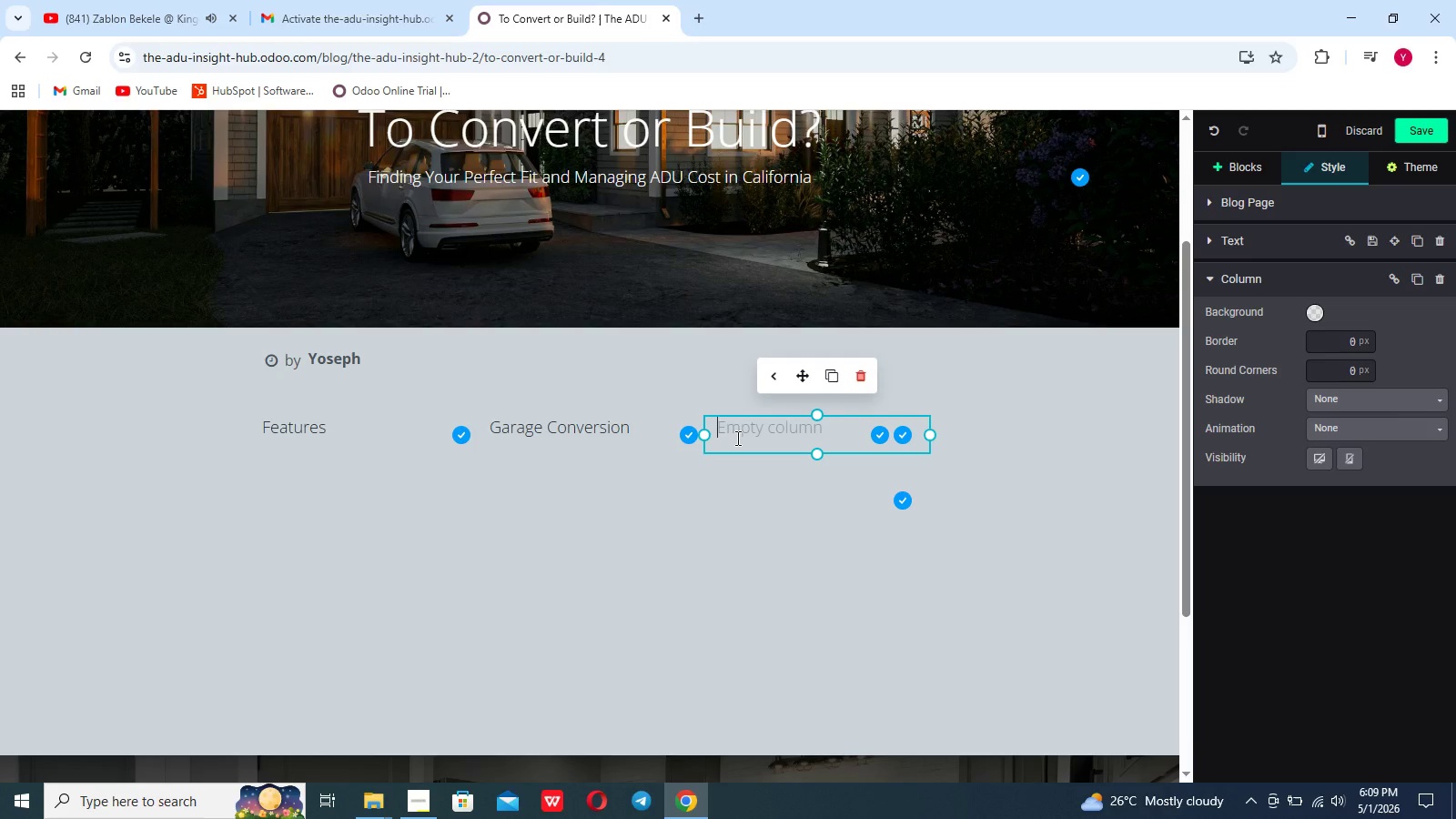 
type(Detached Unit)
 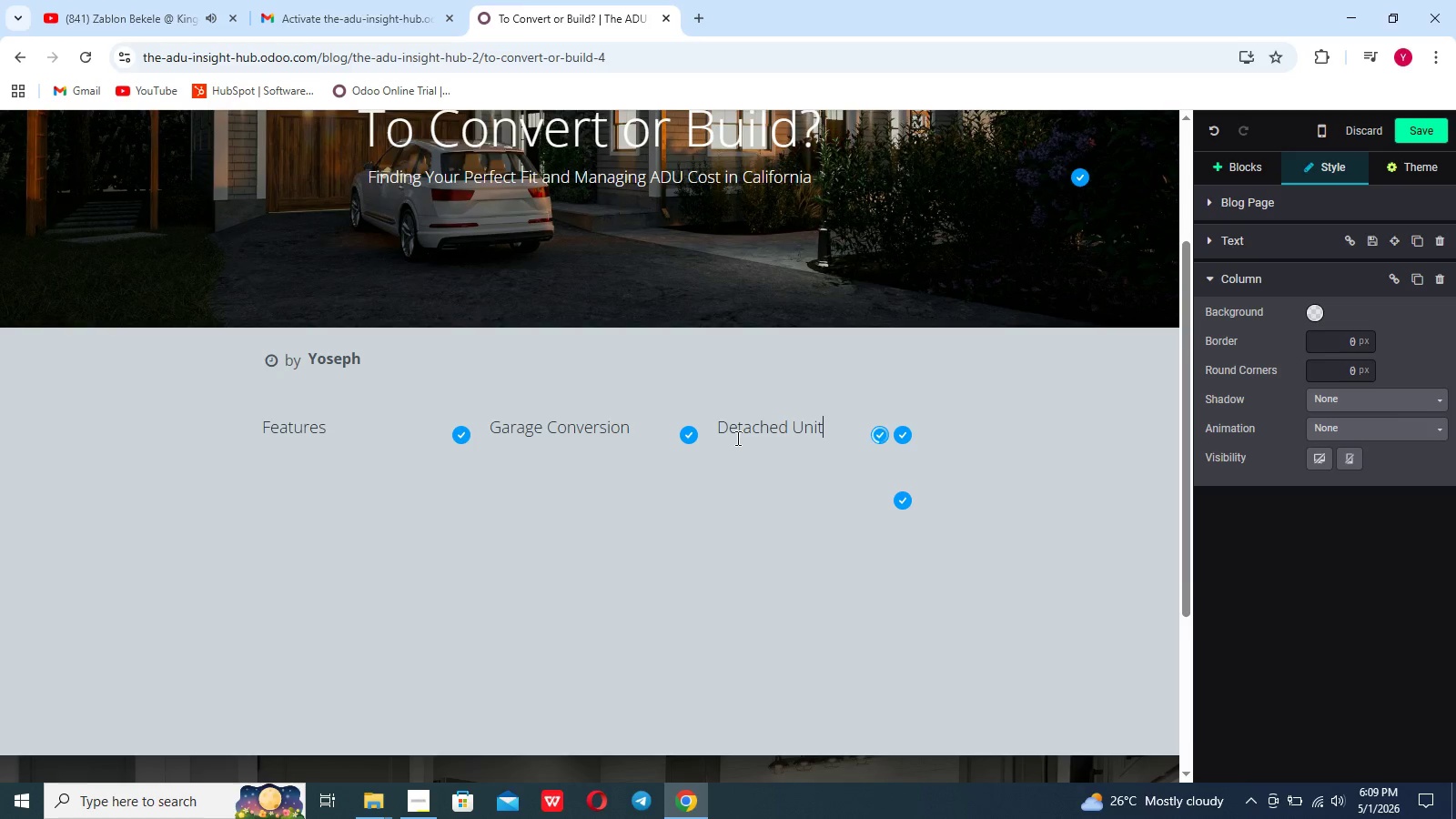 
left_click([323, 448])
 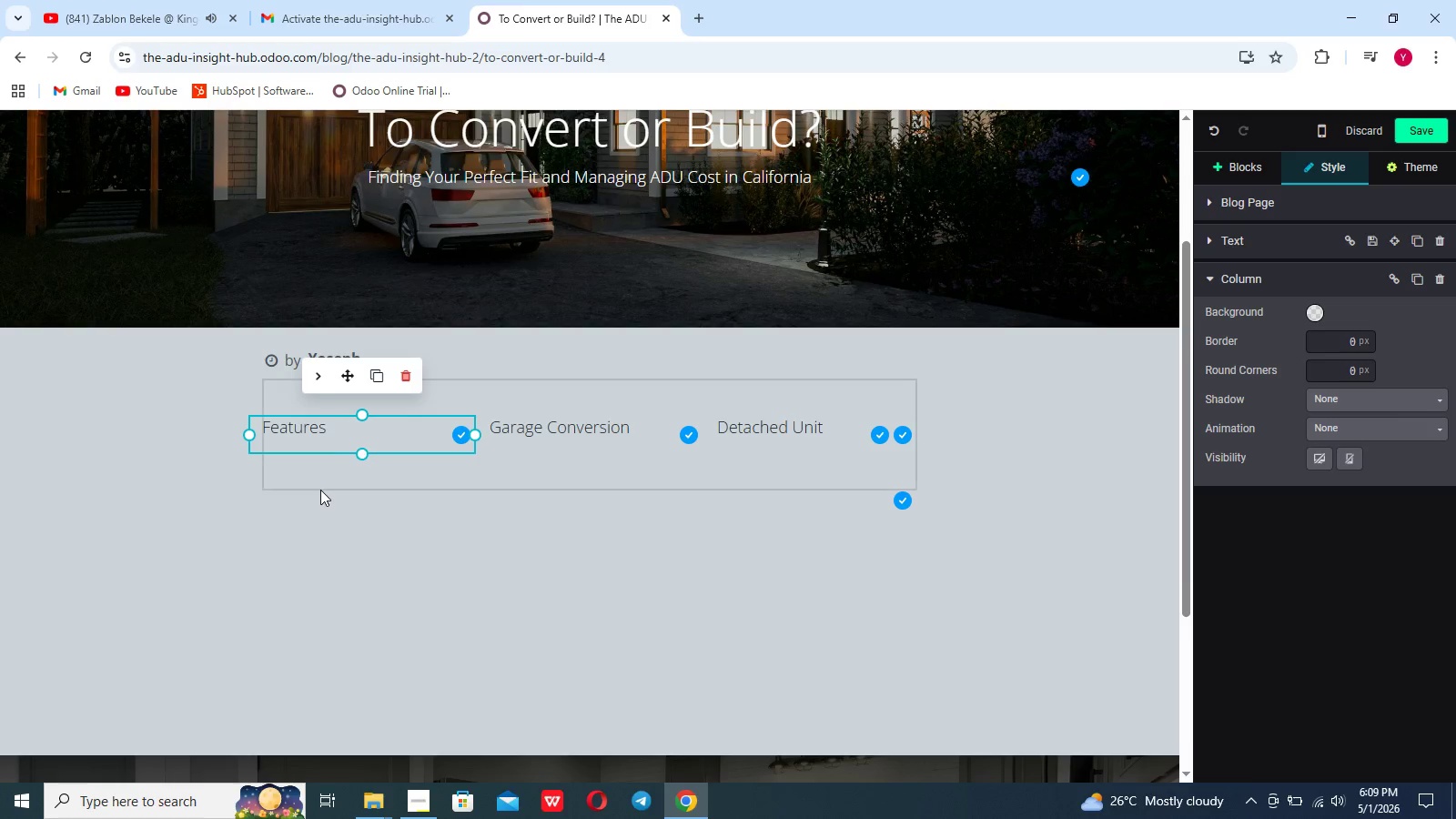 
left_click([320, 490])
 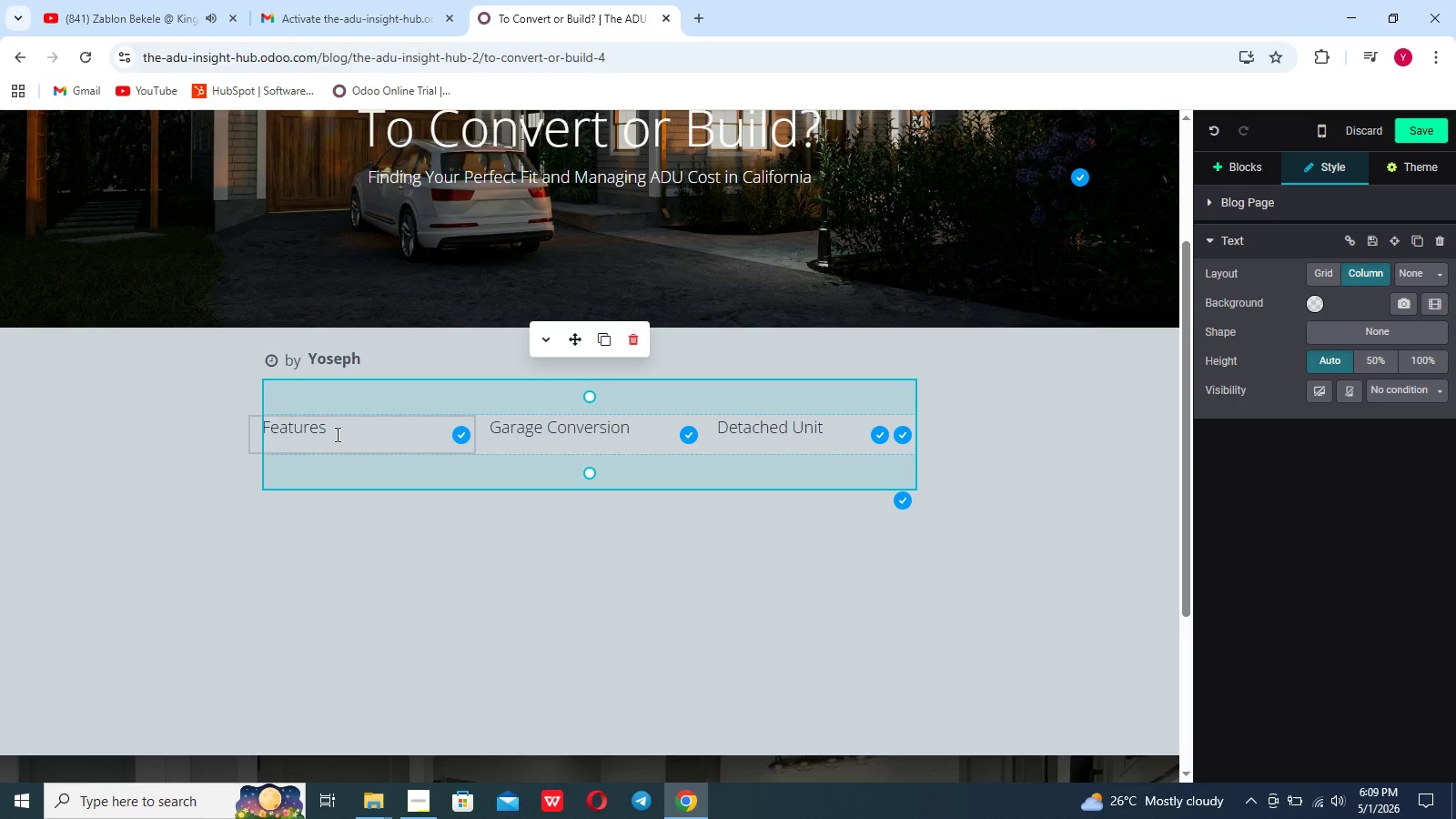 
left_click([336, 434])
 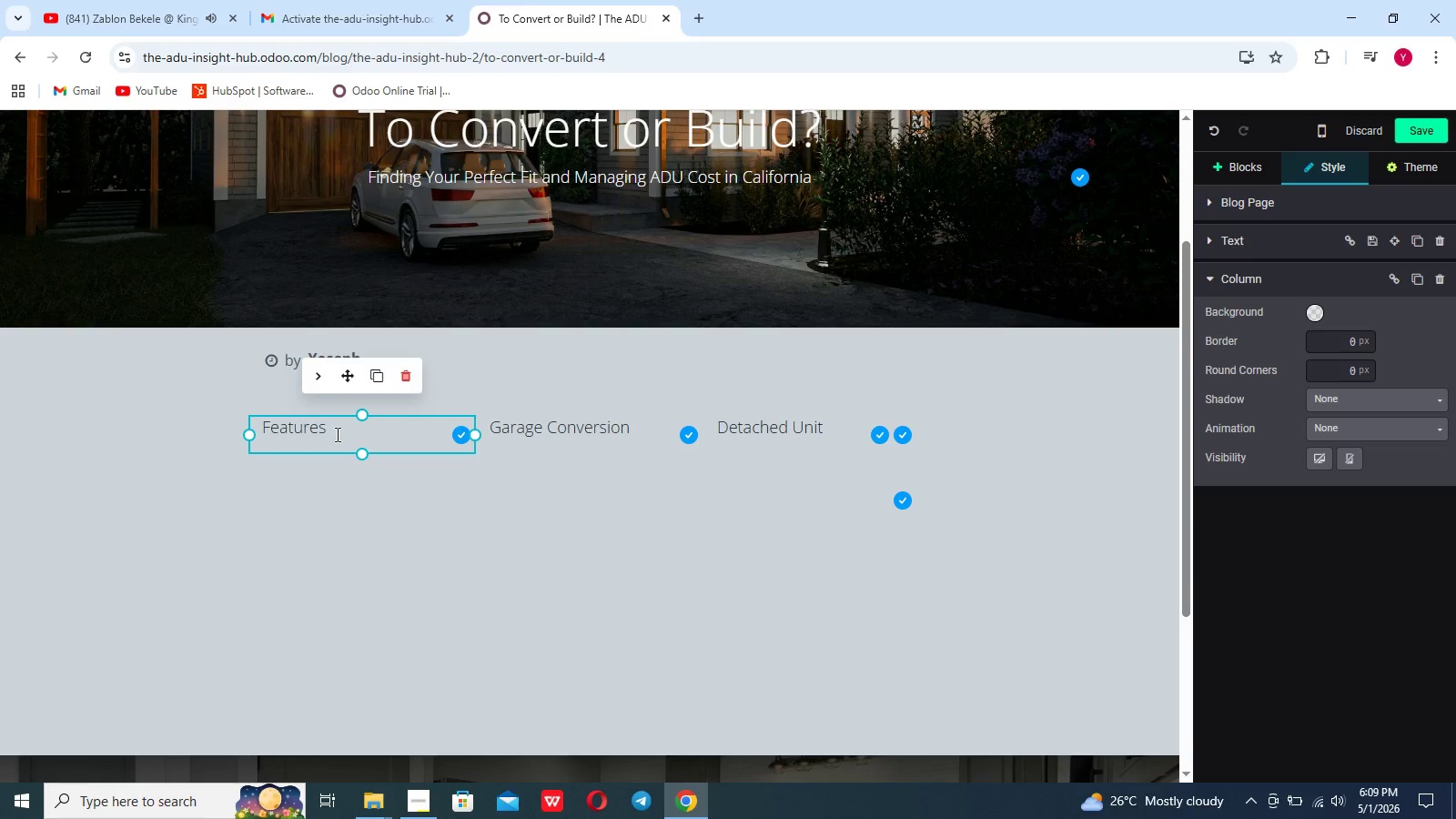 
key(Enter)
 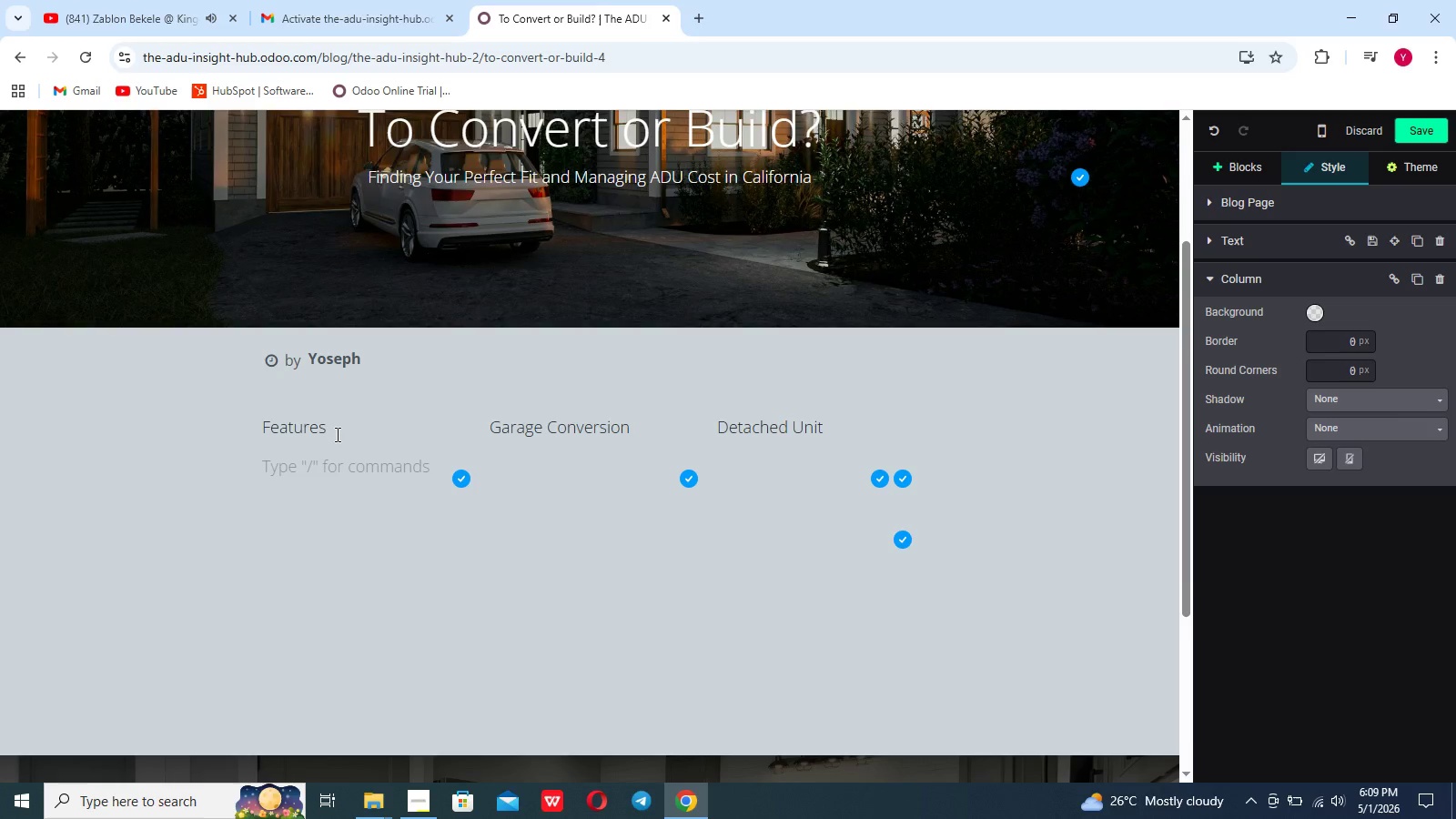 
wait(6.53)
 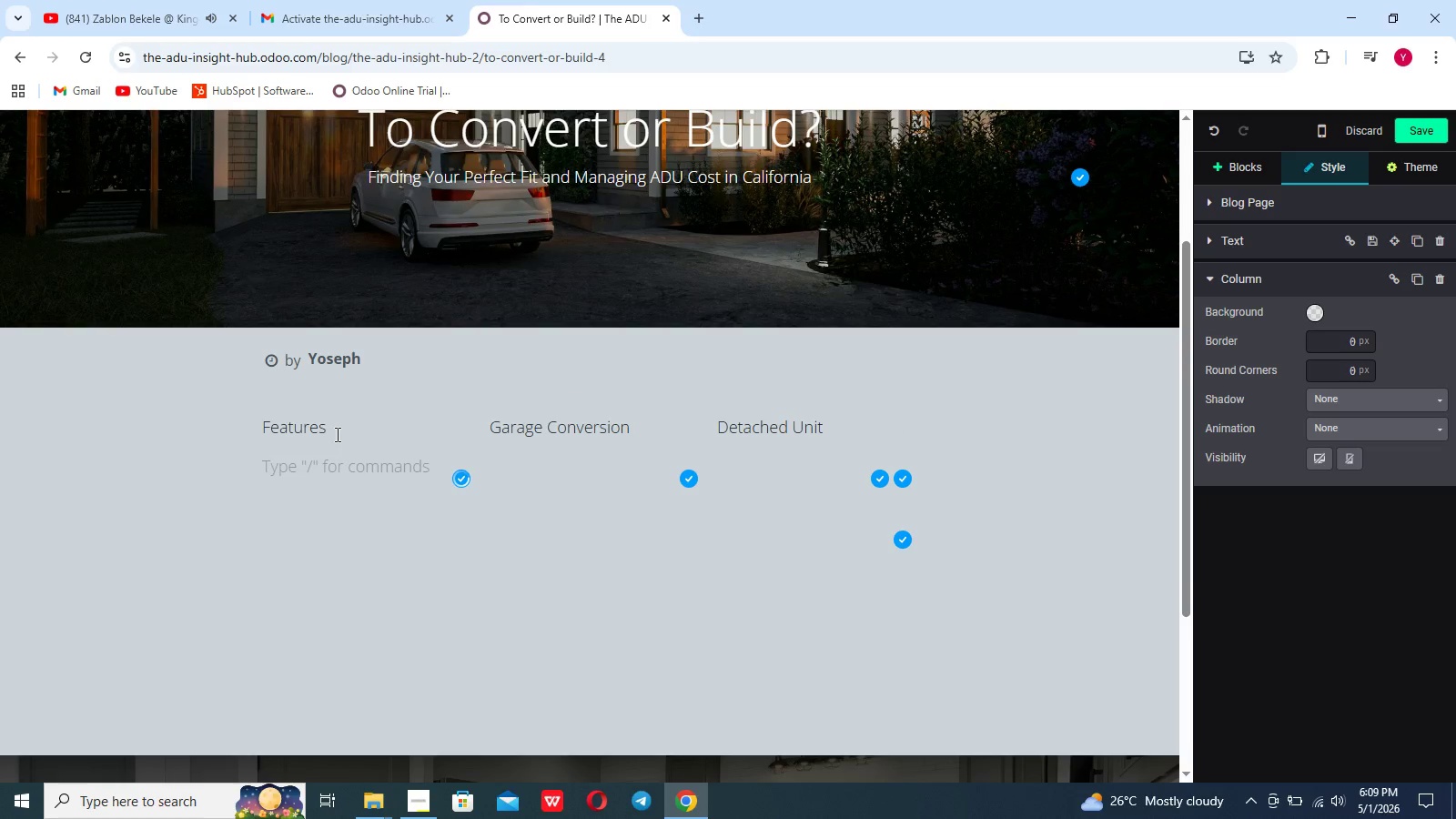 
type(Typ)
 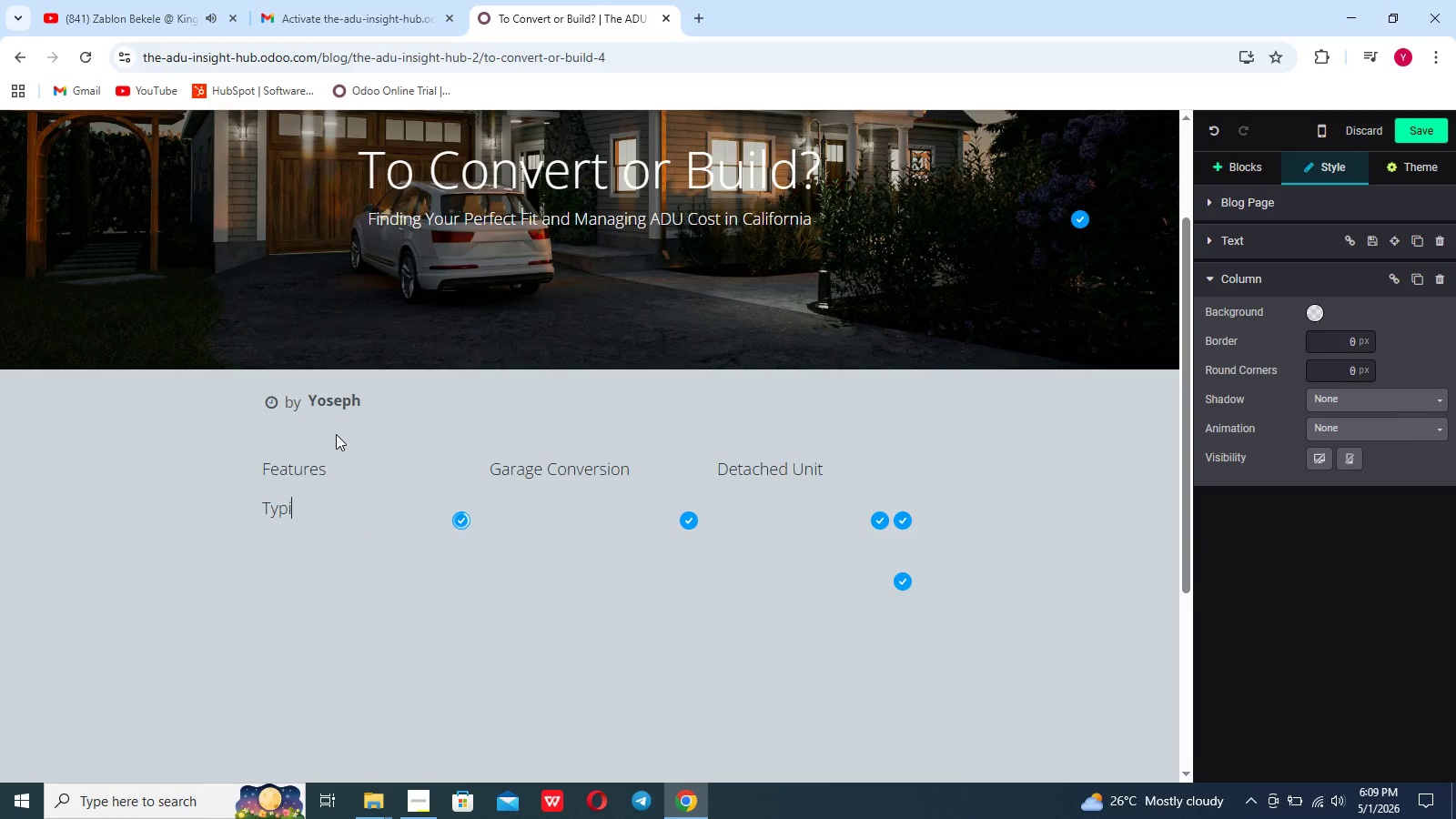 
scroll: coordinate [336, 434], scroll_direction: up, amount: 2.0
 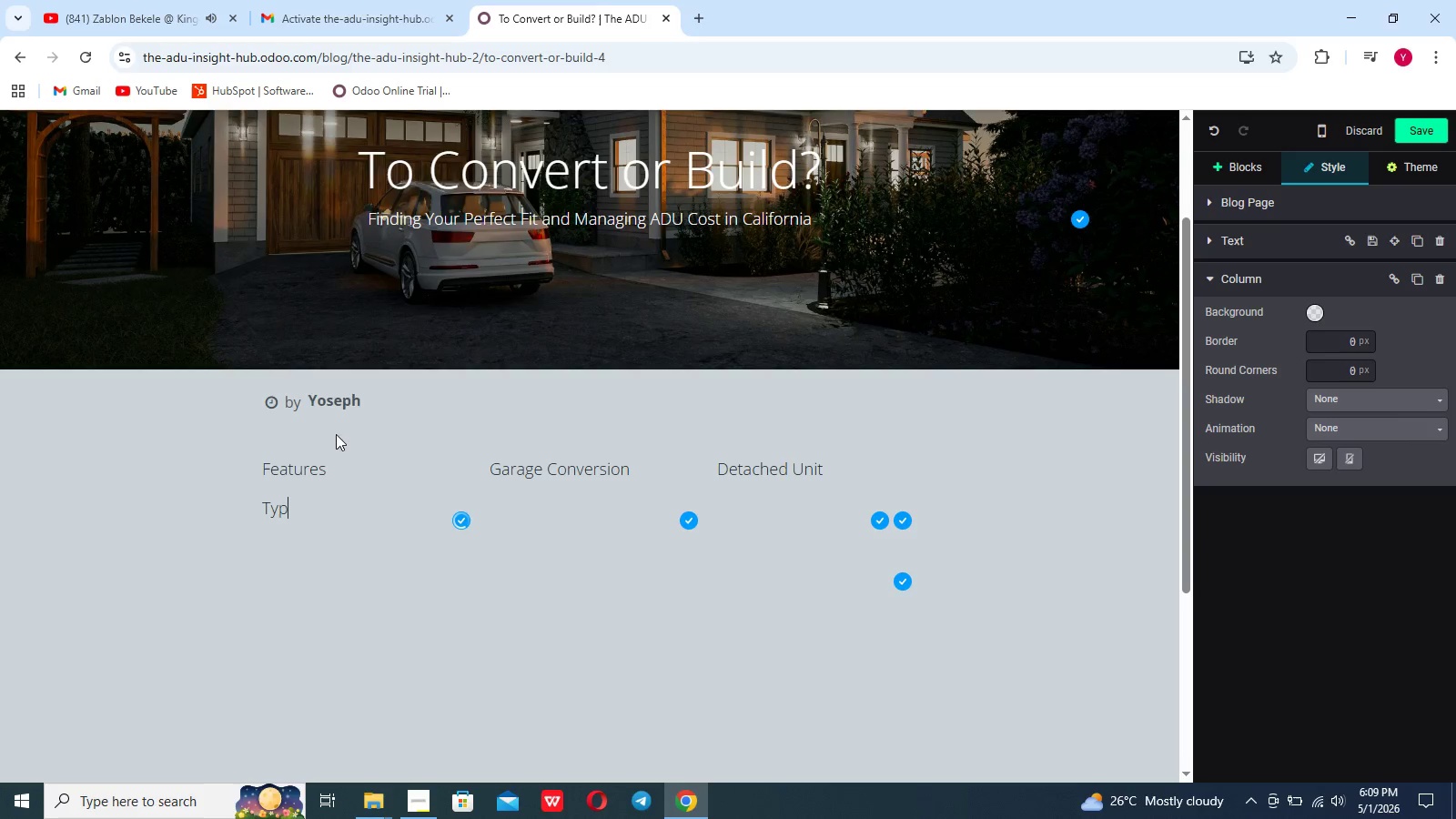 
type(ical Budget)
 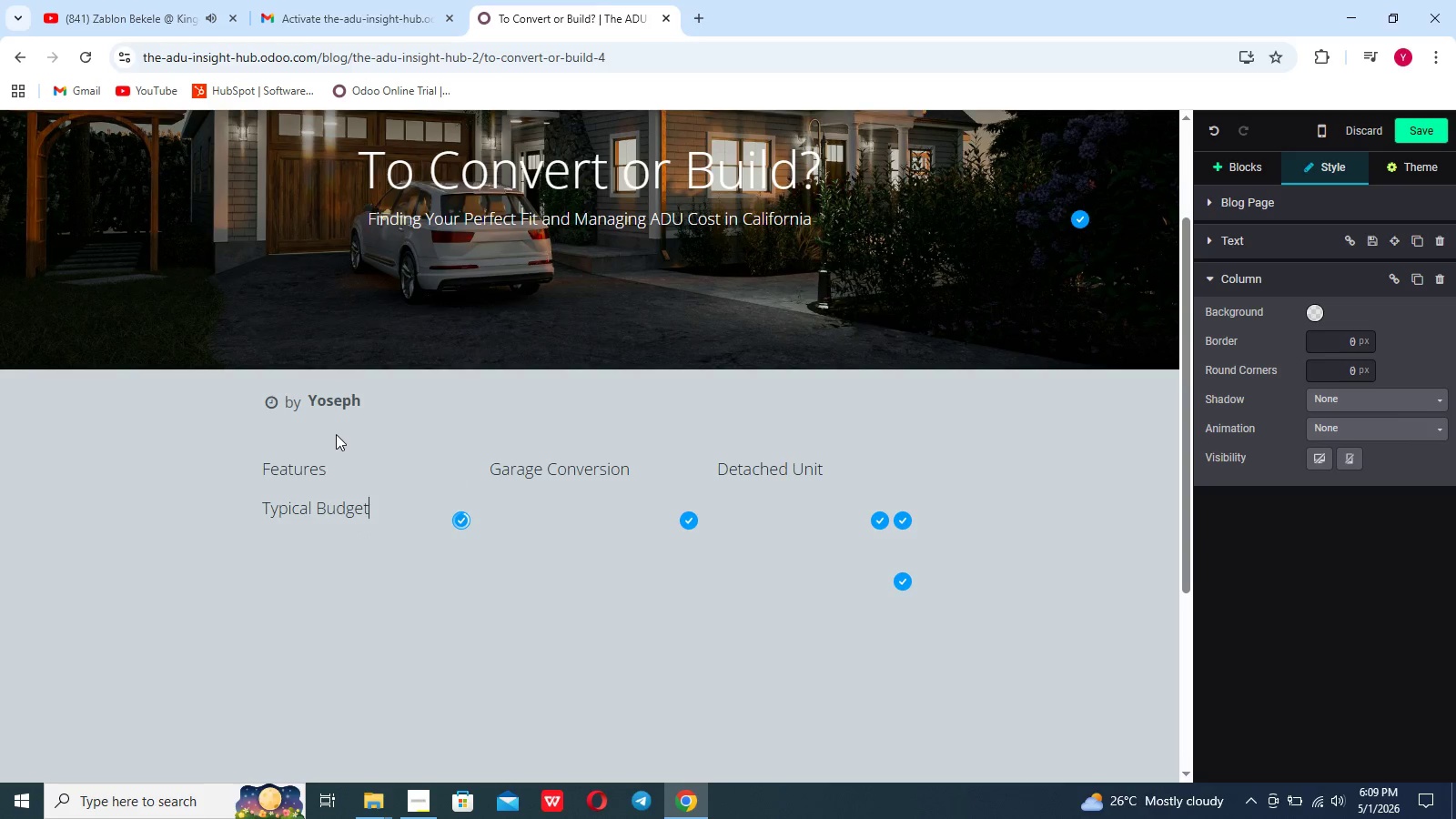 
left_click([504, 500])
 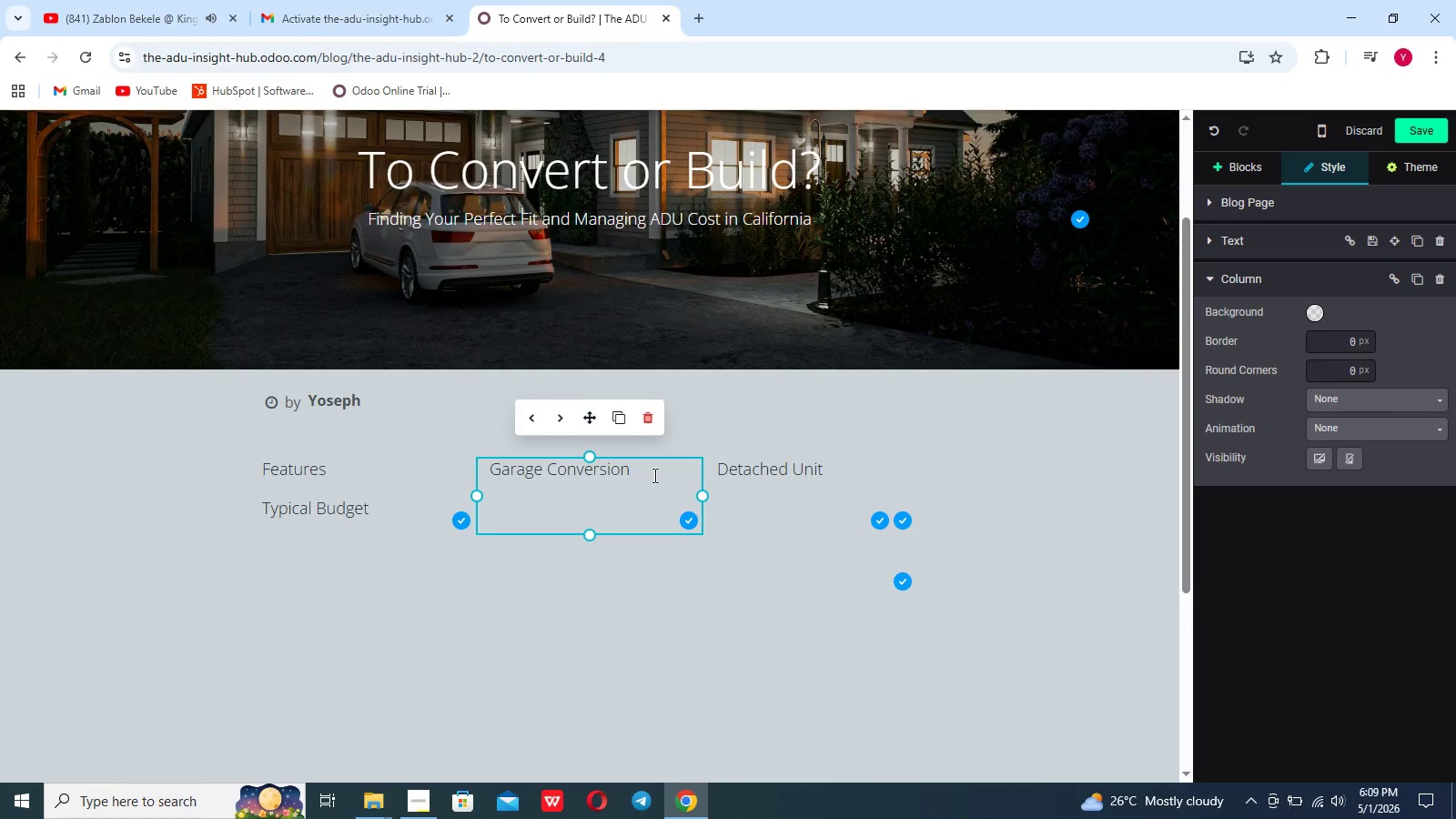 
left_click([653, 475])
 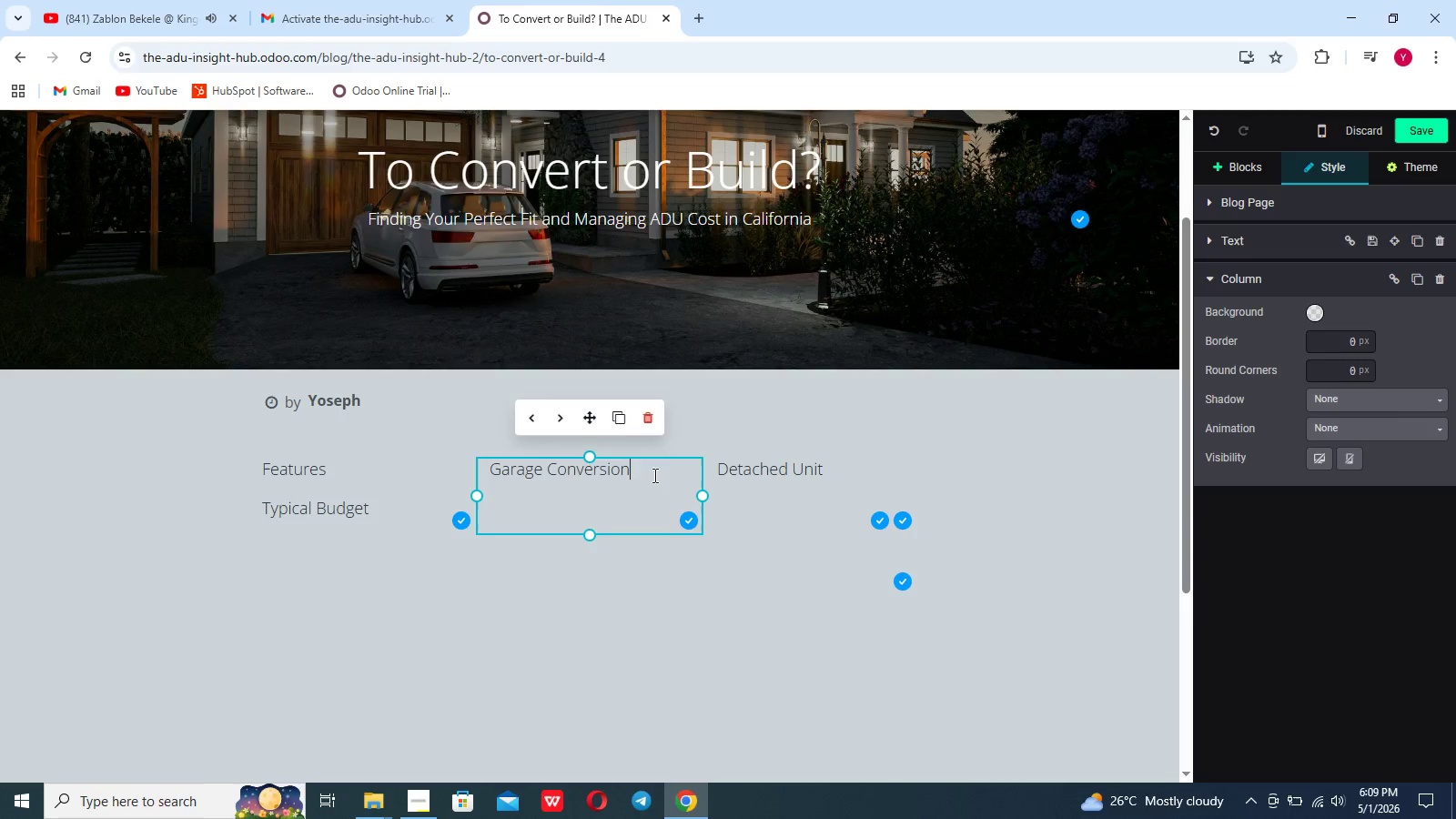 
key(Enter)
 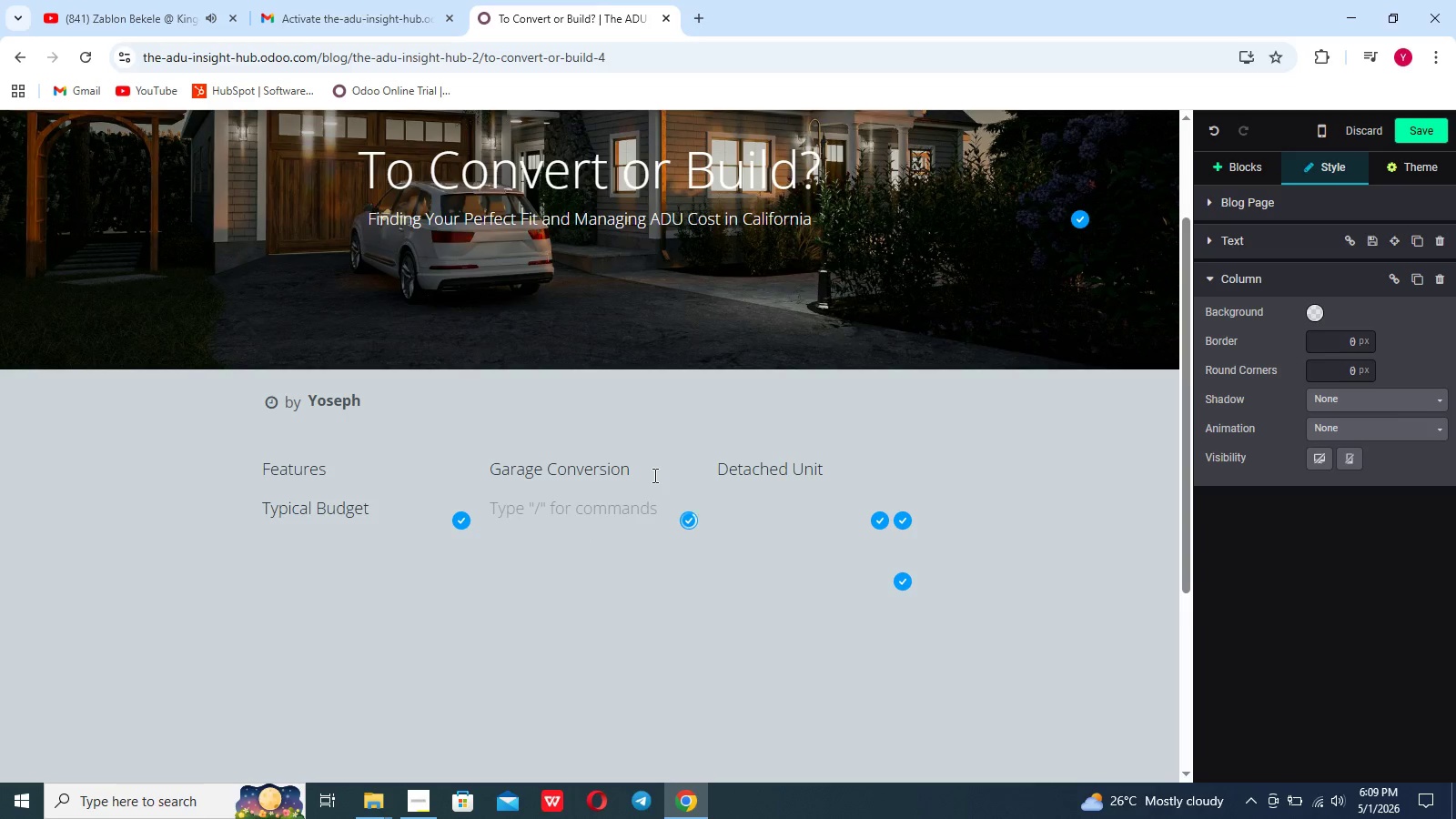 
type(Lower*)
key(Backspace)
type((uses existing frame.()
key(Backspace)
key(Backspace)
type(.))
 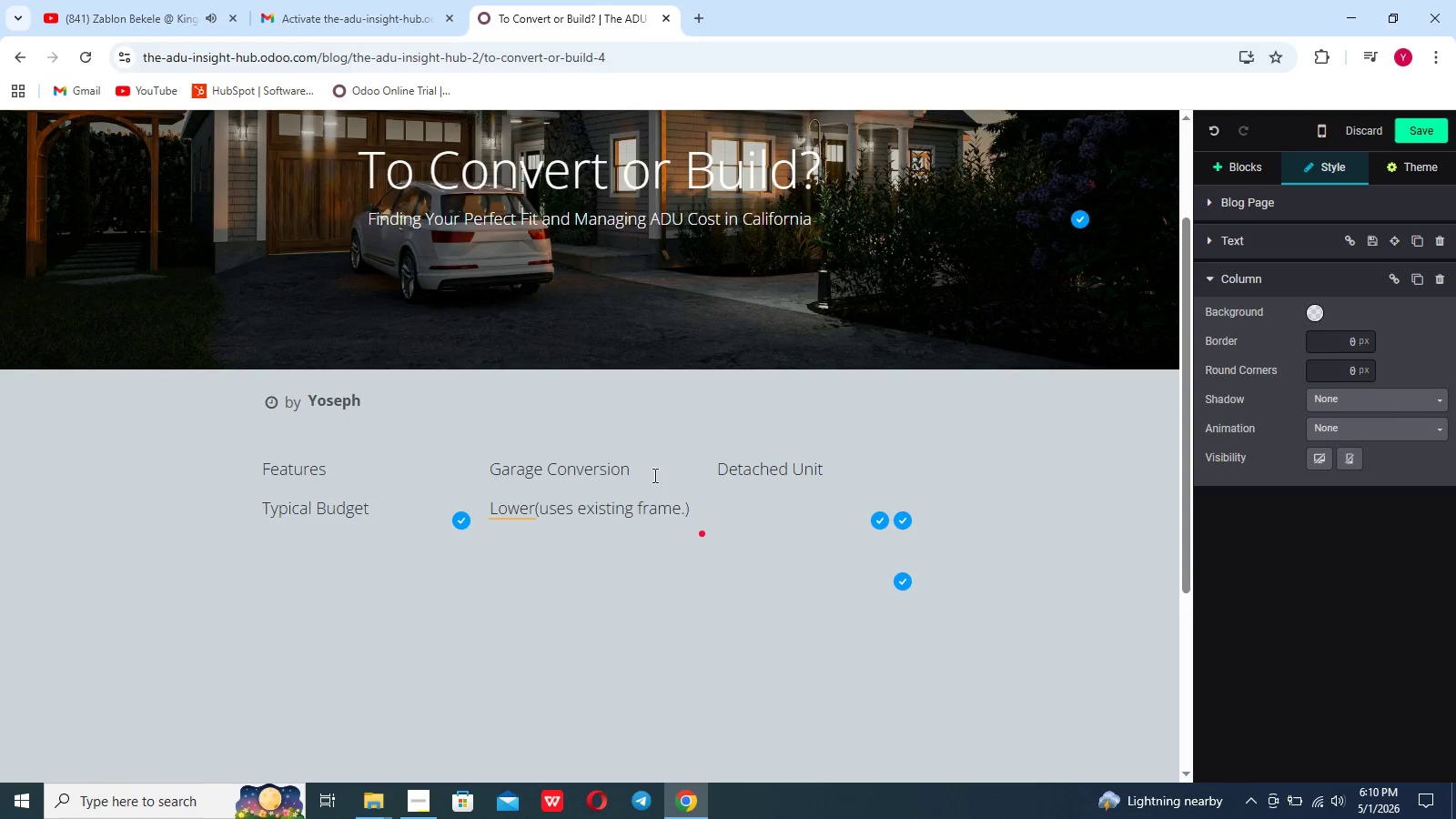 
left_click([534, 509])
 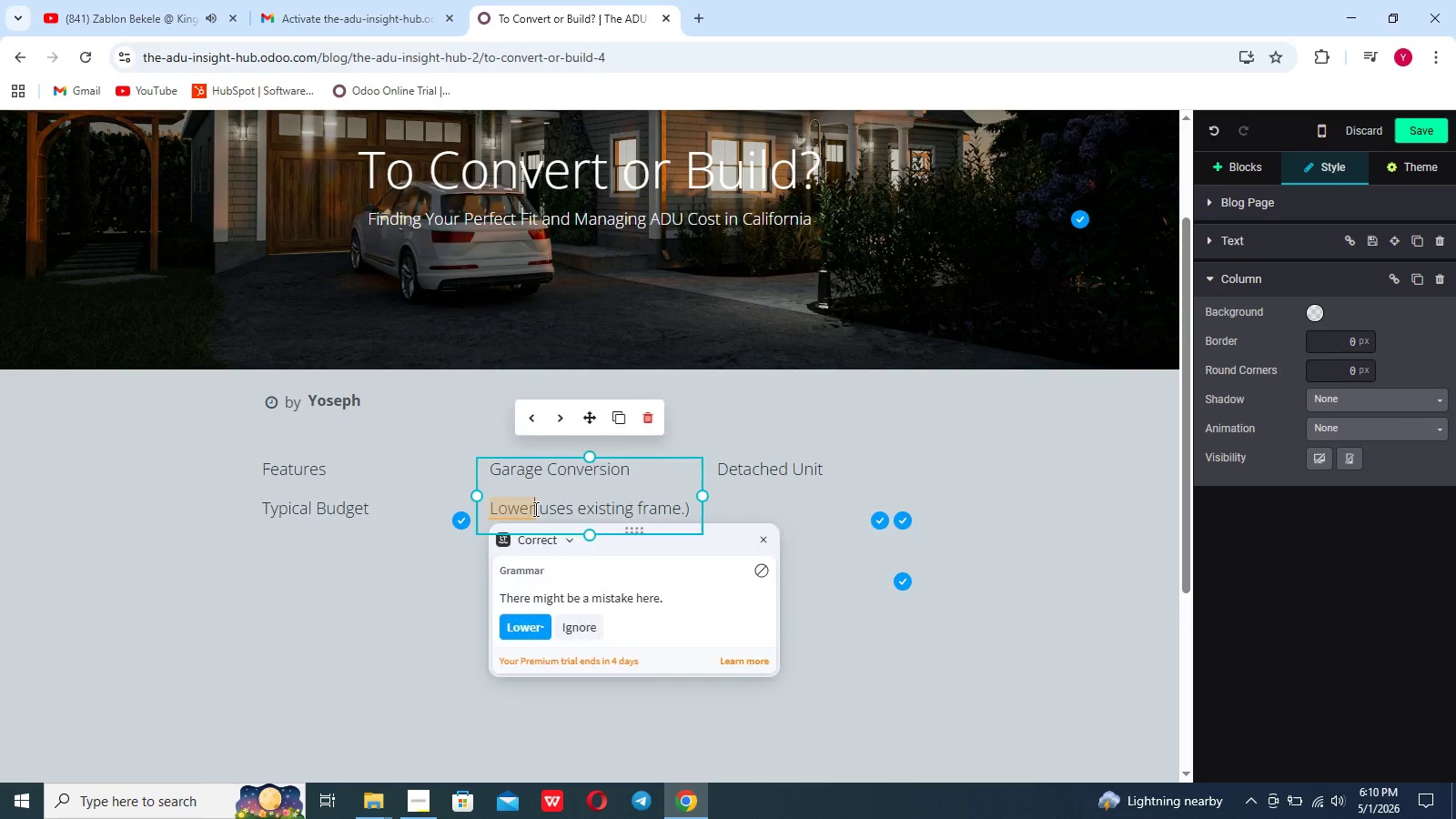 
key(Space)
 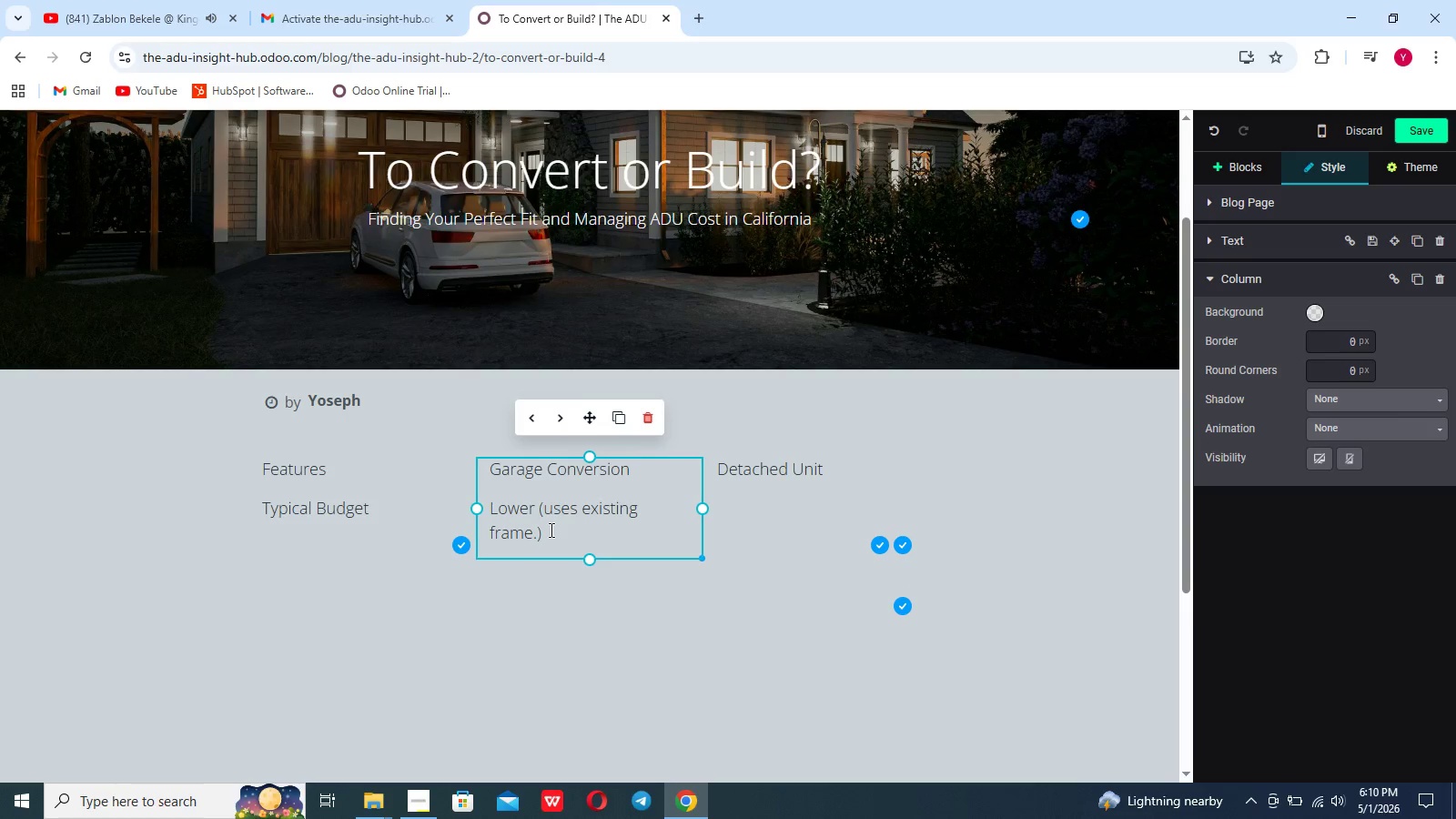 
left_click([551, 531])
 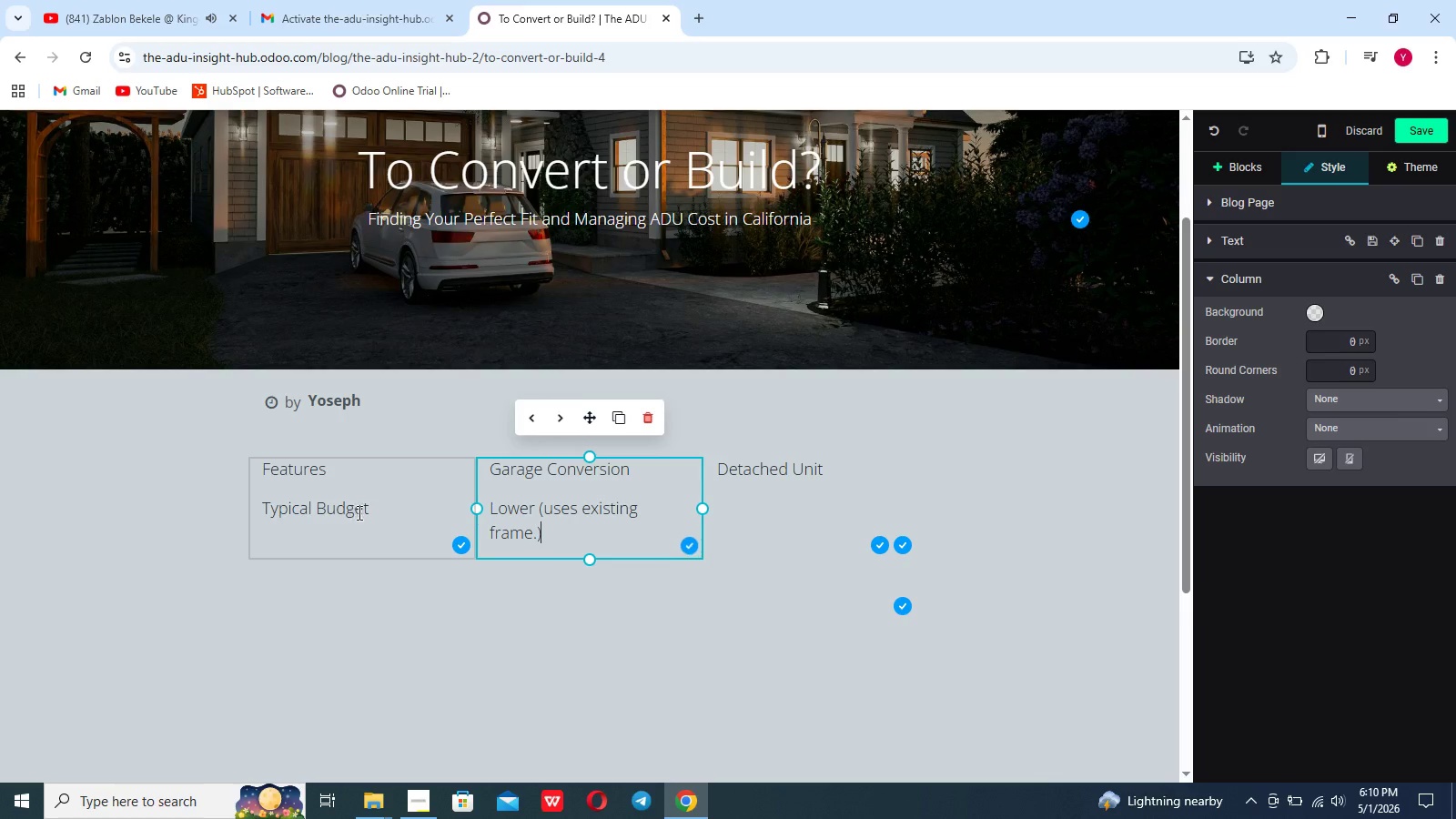 
left_click([378, 507])
 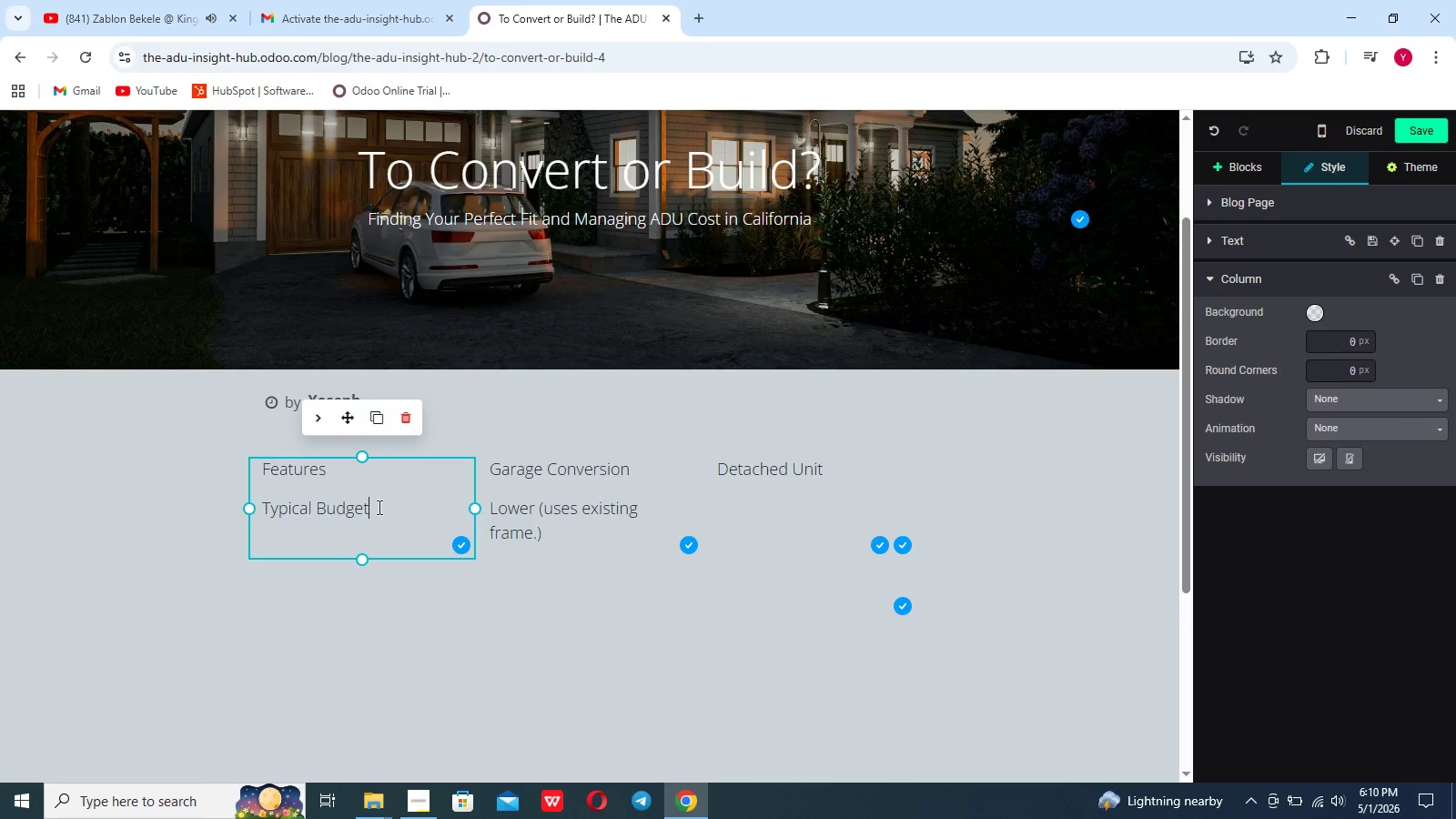 
key(Enter)
 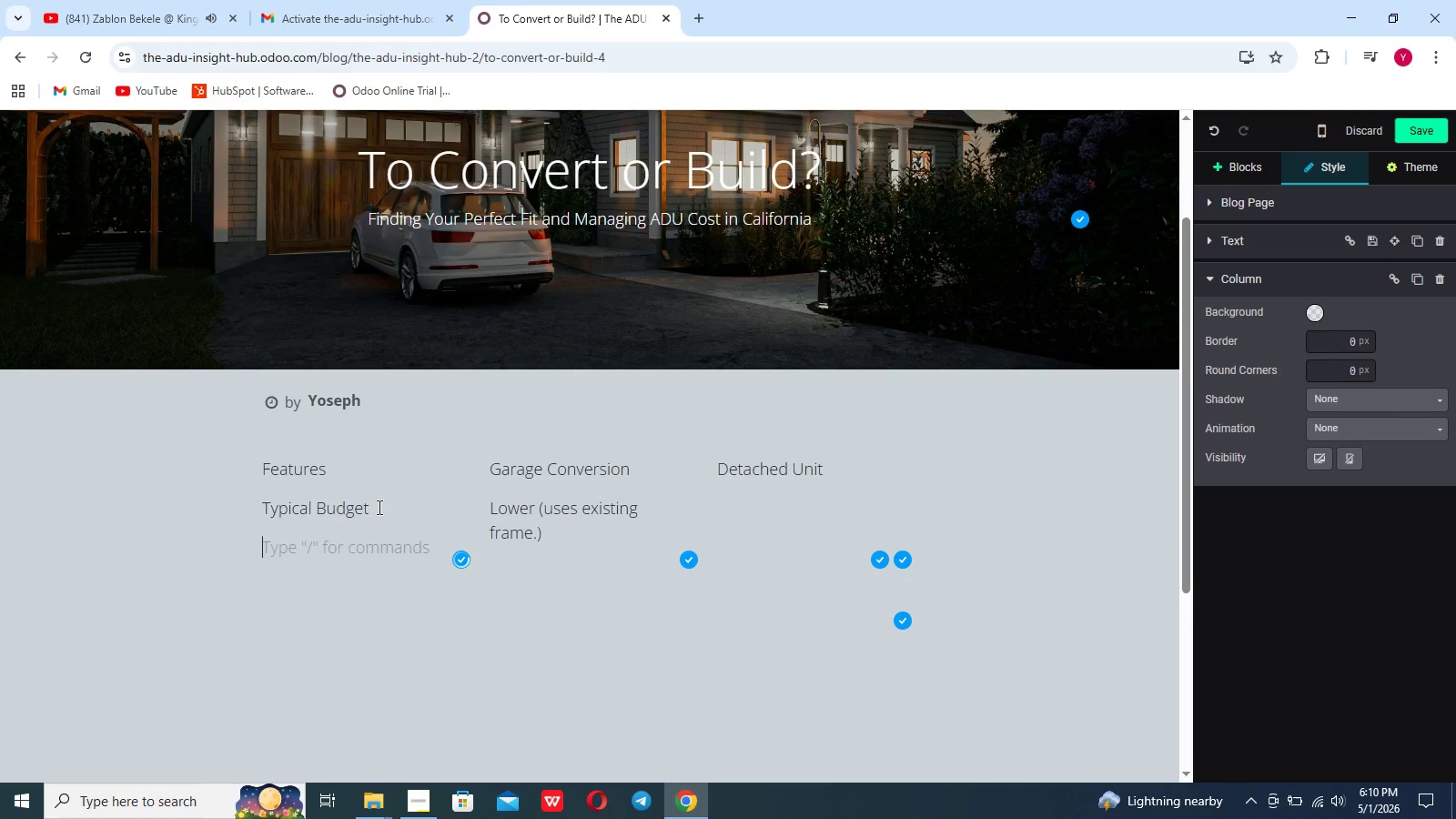 
key(Enter)
 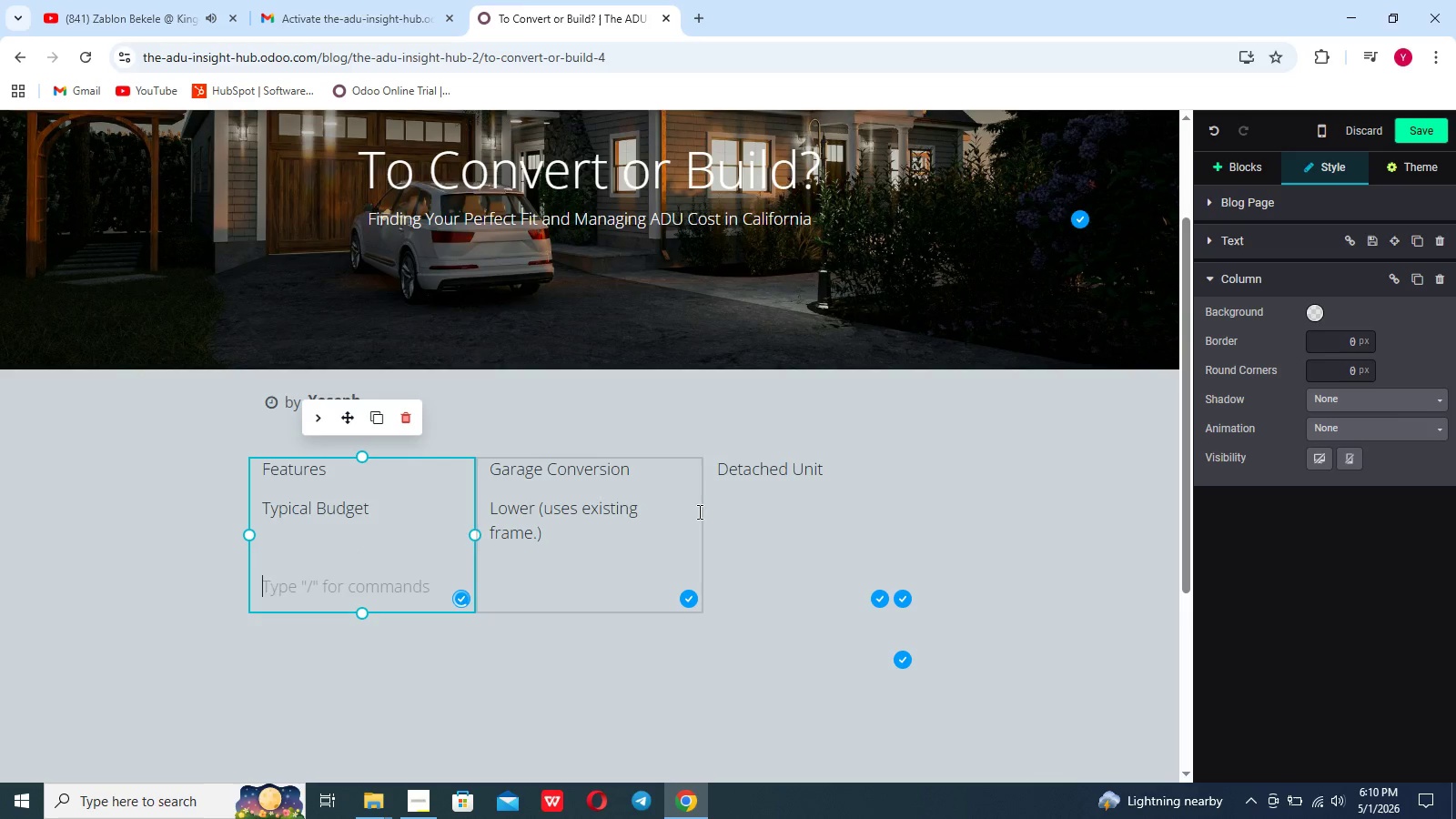 
left_click([743, 510])
 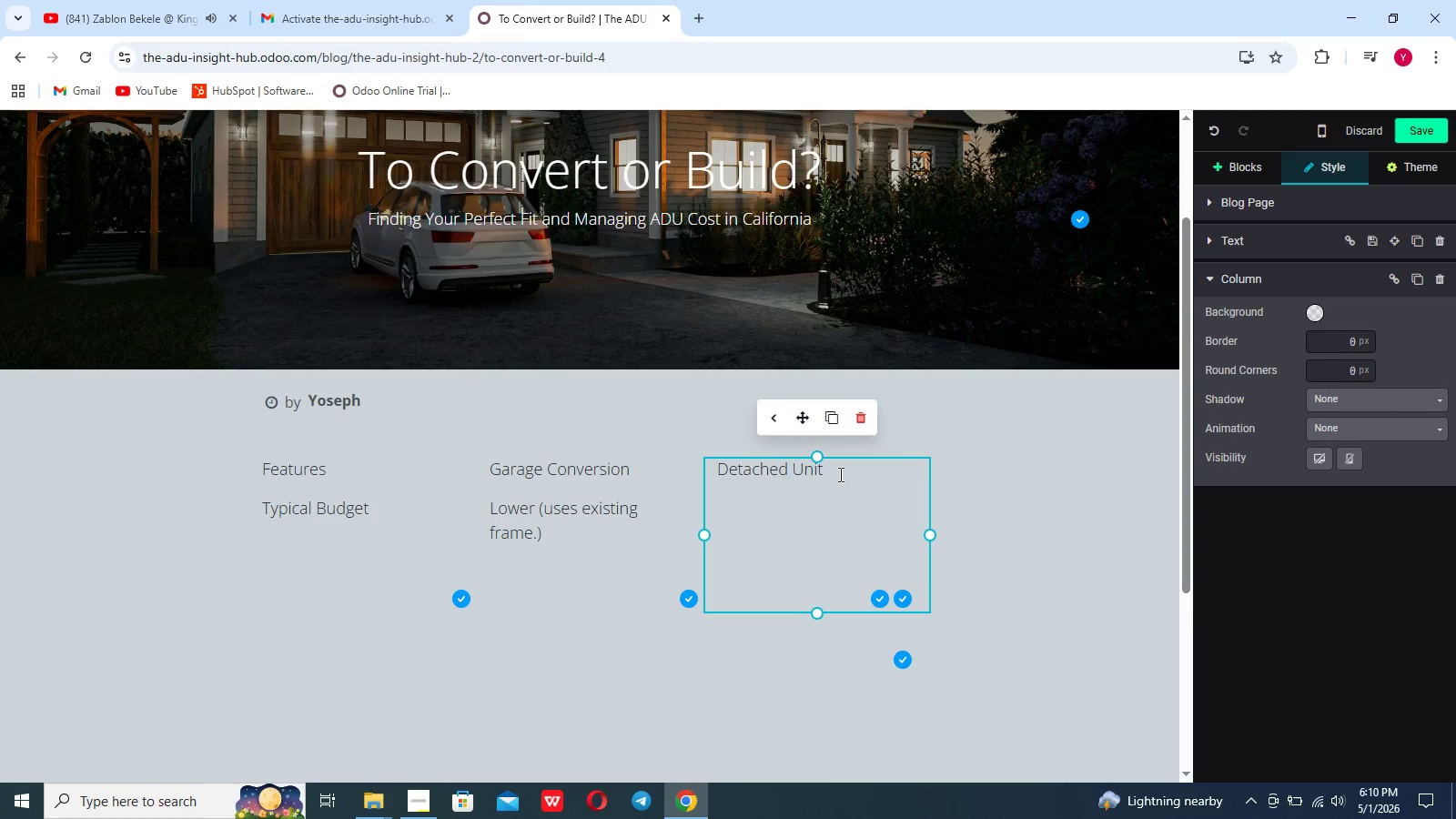 
left_click([839, 474])
 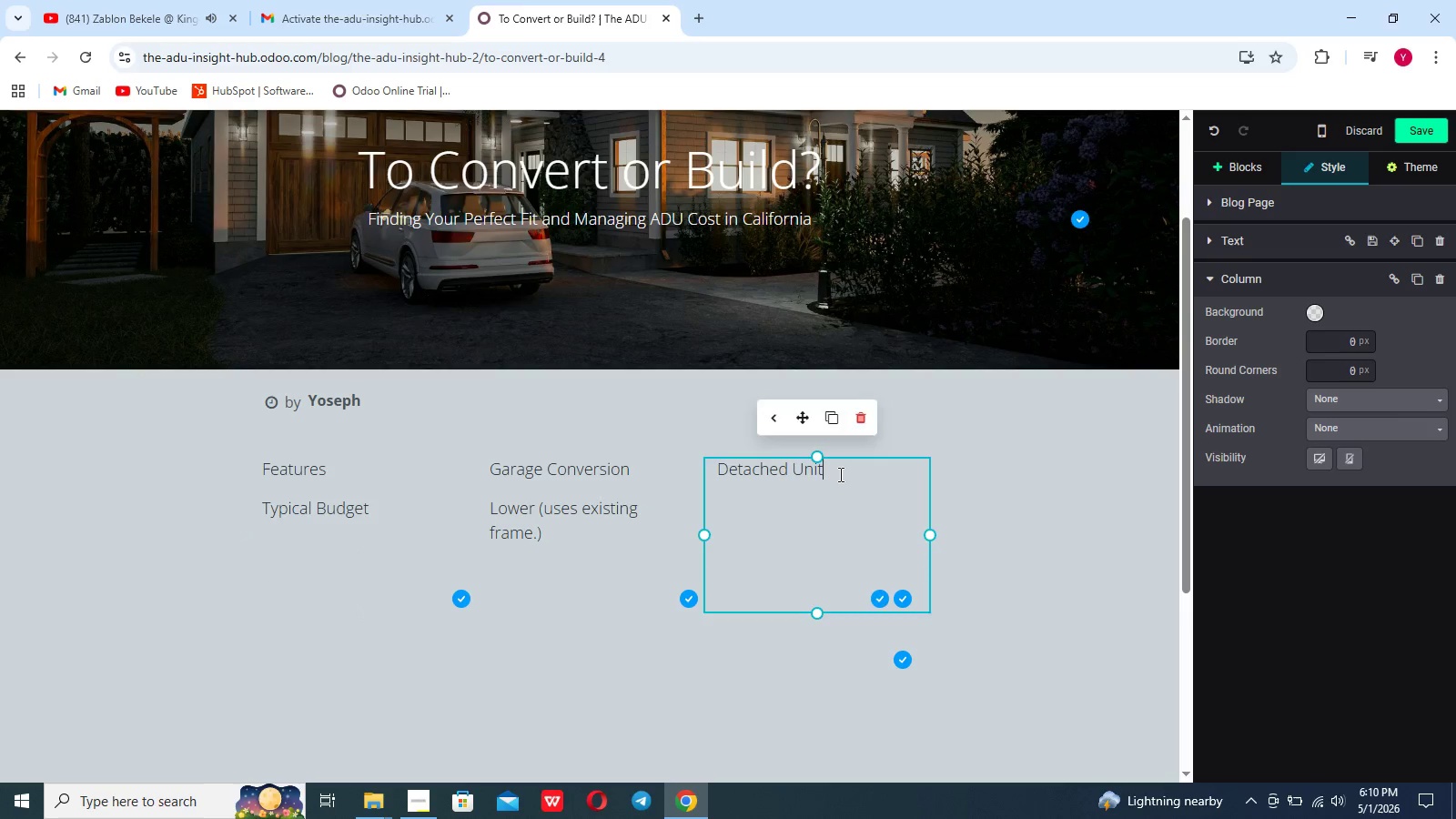 
key(Enter)
 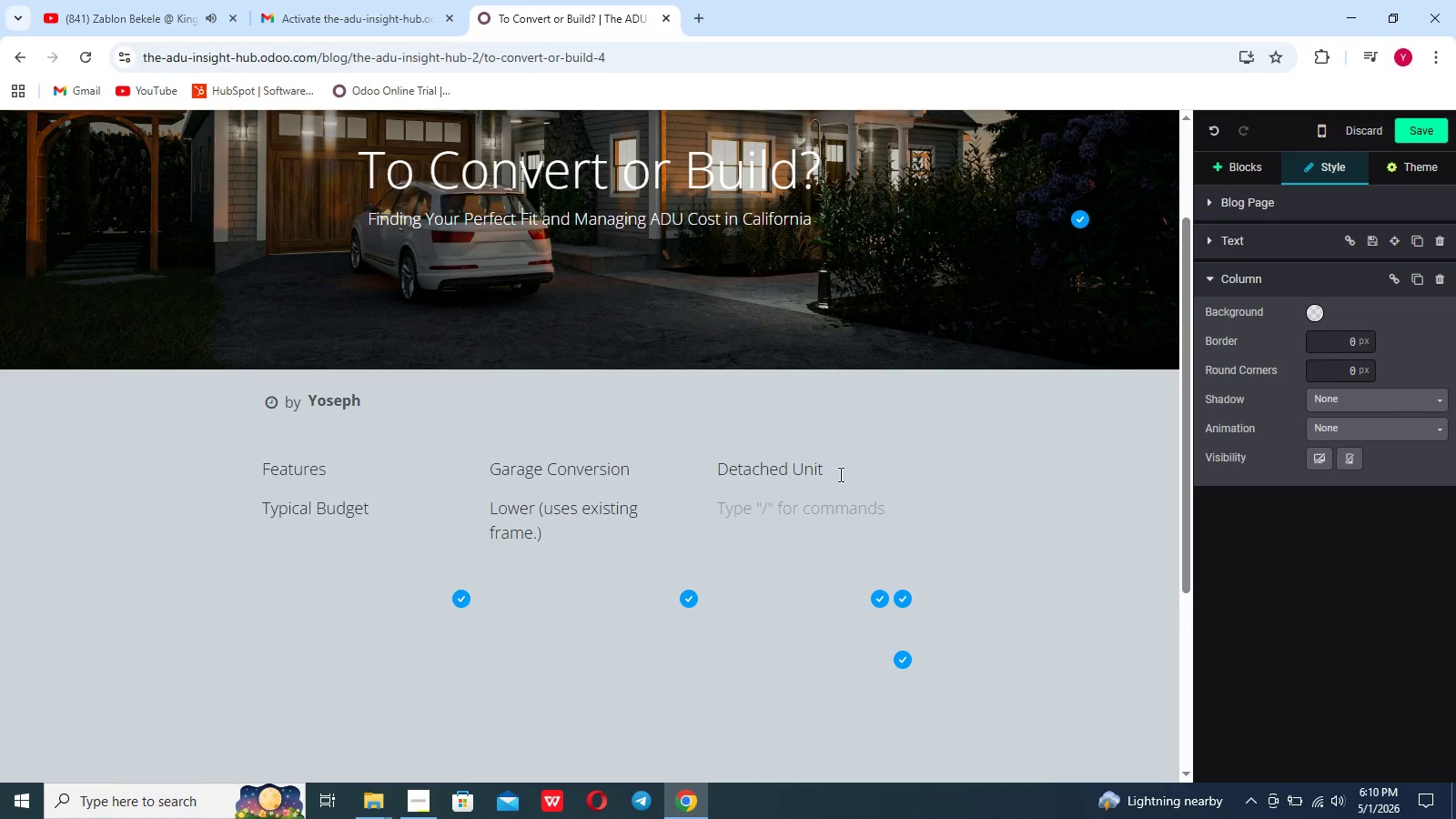 
type(Higher )
key(Backspace)
type(( )
key(Backspace)
type(New fundation)[PageDown])
 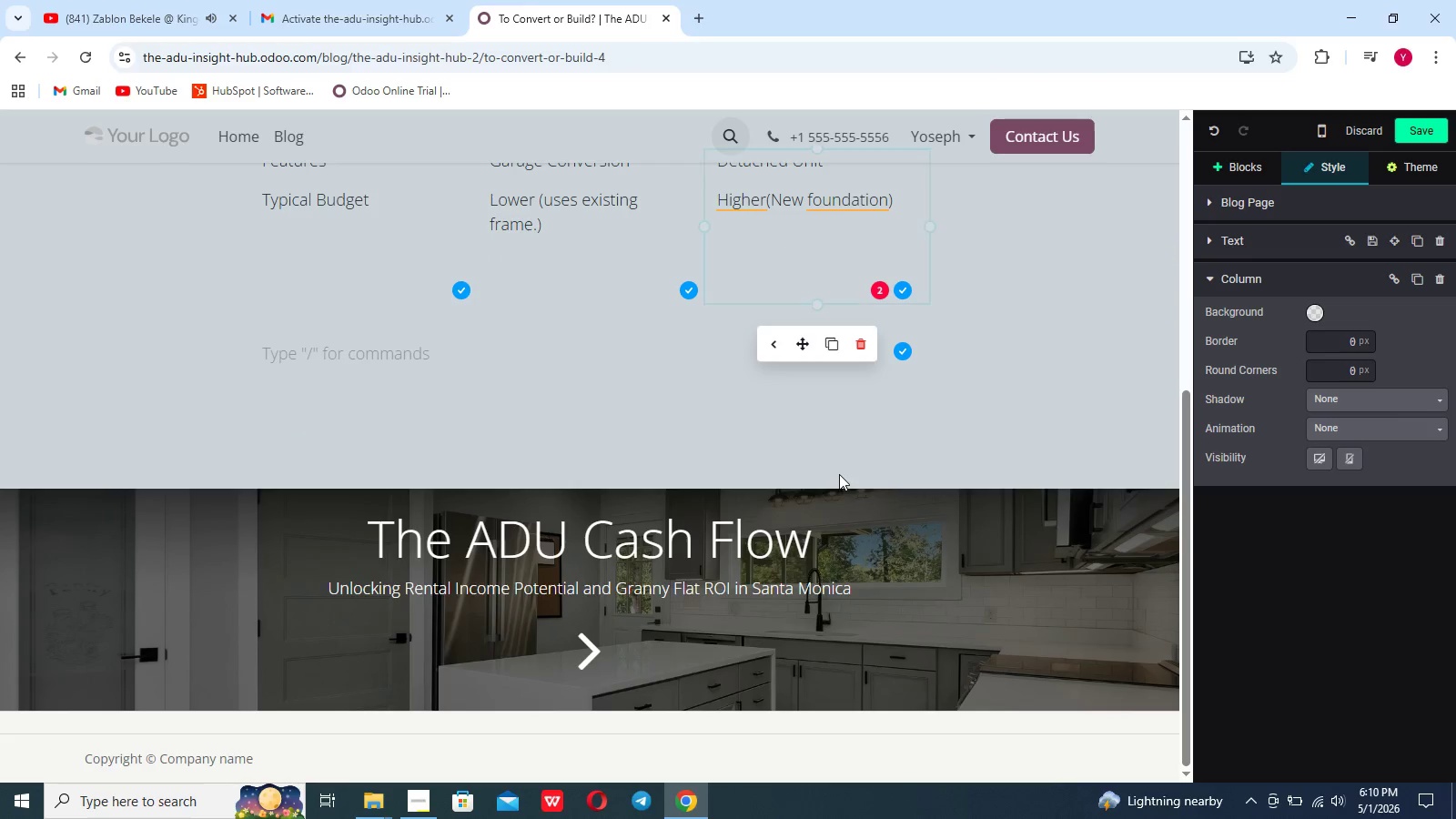 
 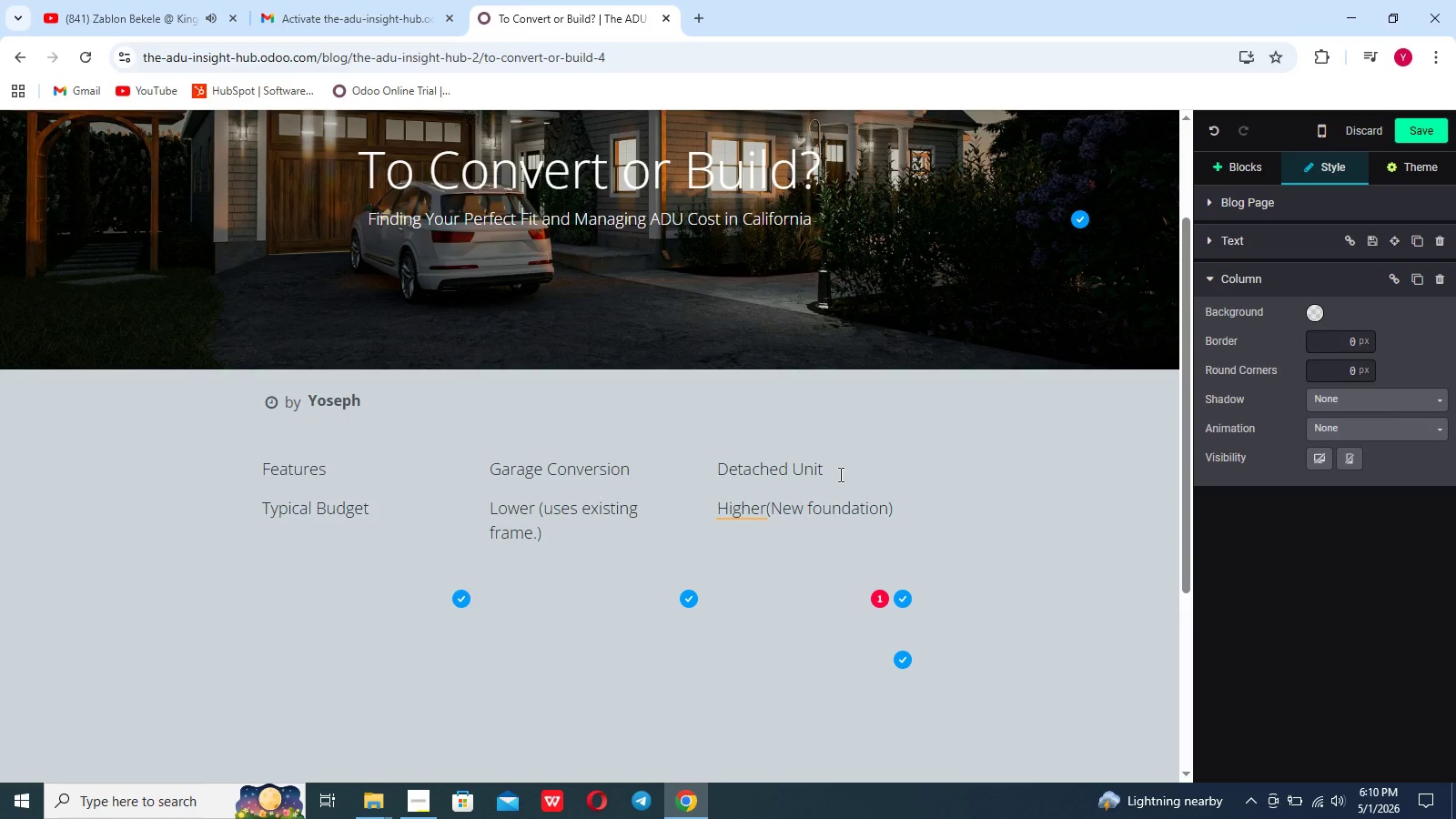 
hold_key(key=ArrowDown, duration=0.73)
 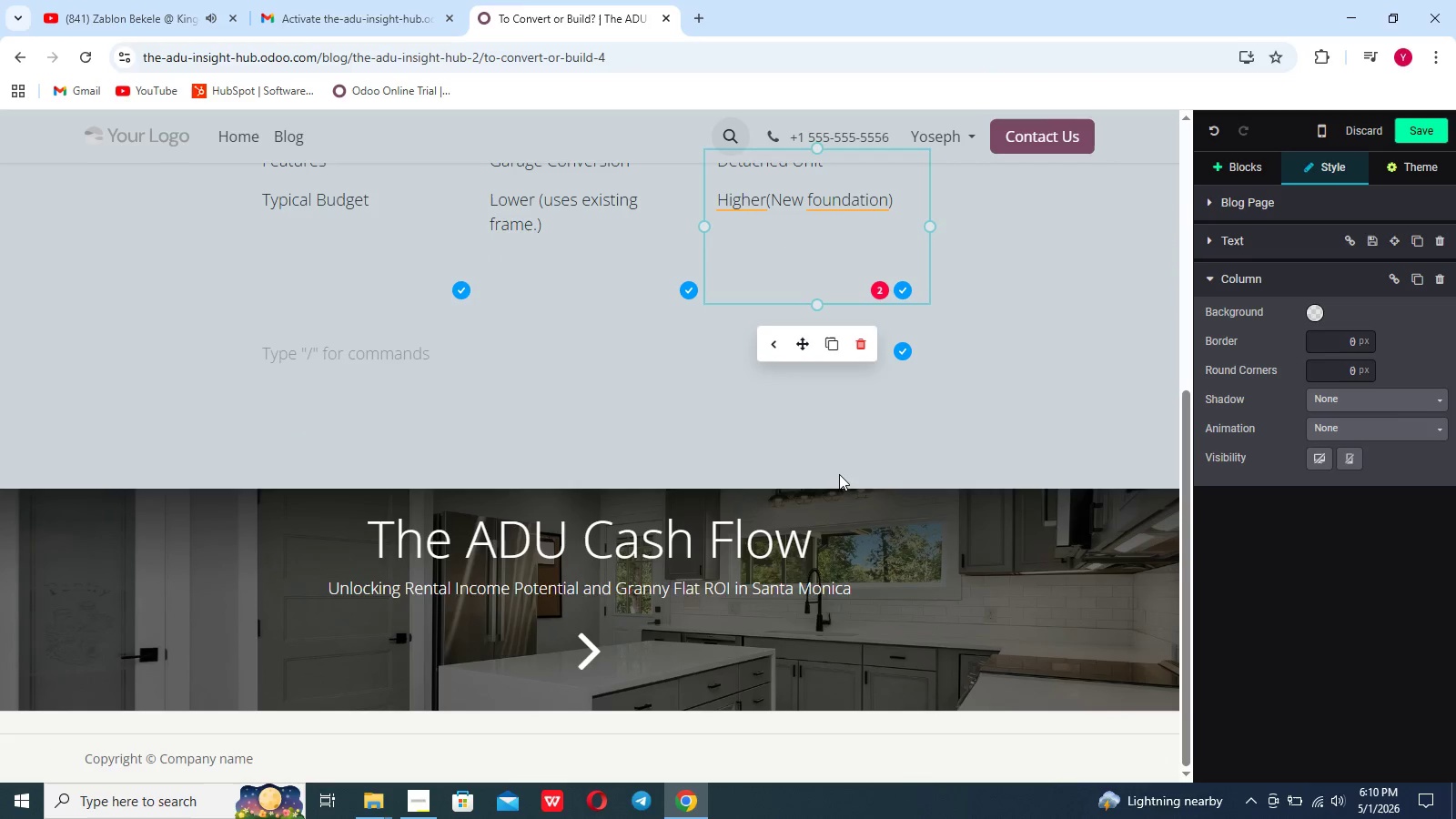 
scroll: coordinate [839, 474], scroll_direction: down, amount: 9.0
 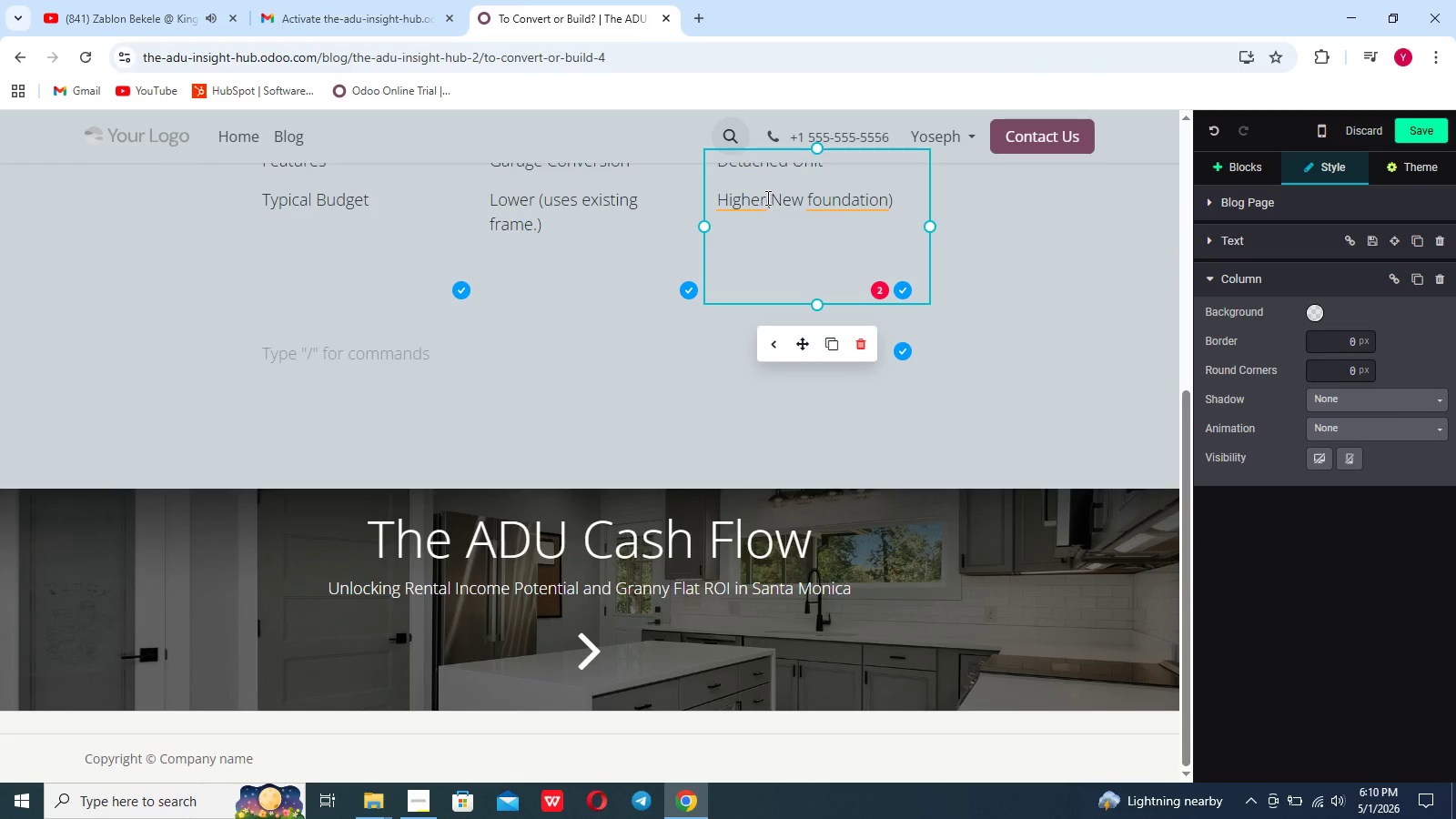 
left_click([764, 197])
 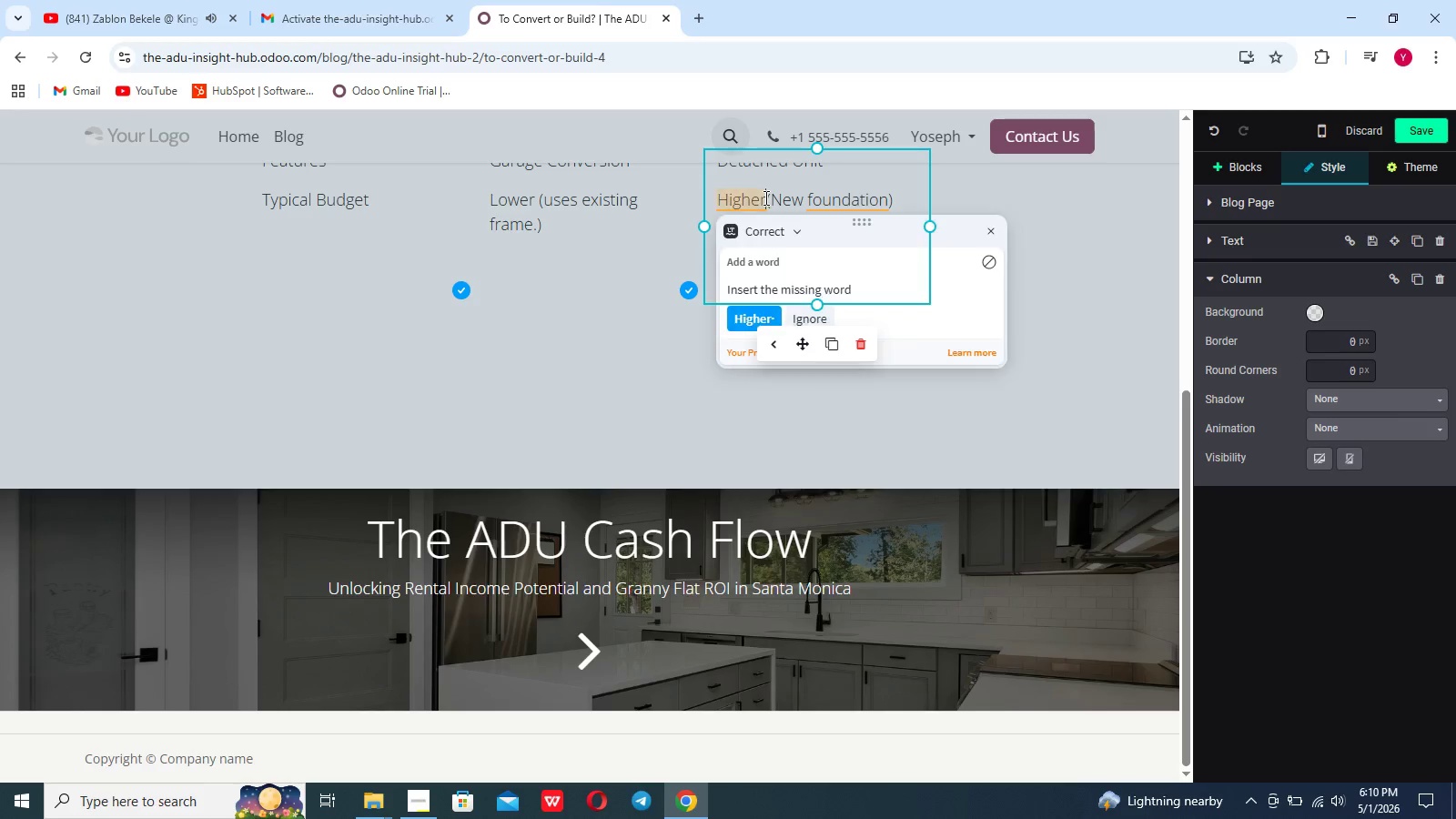 
key(Space)
 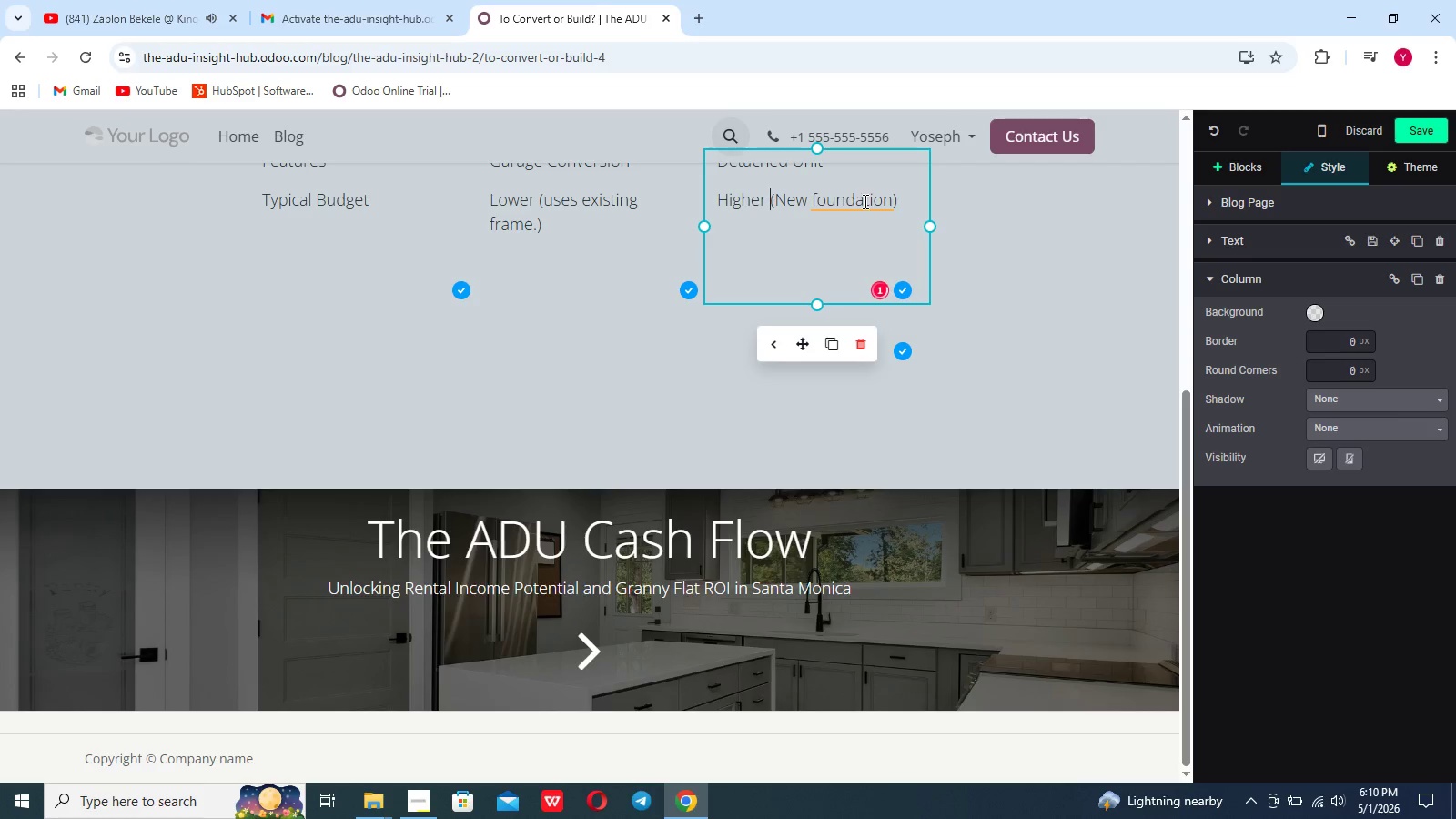 
left_click([864, 201])
 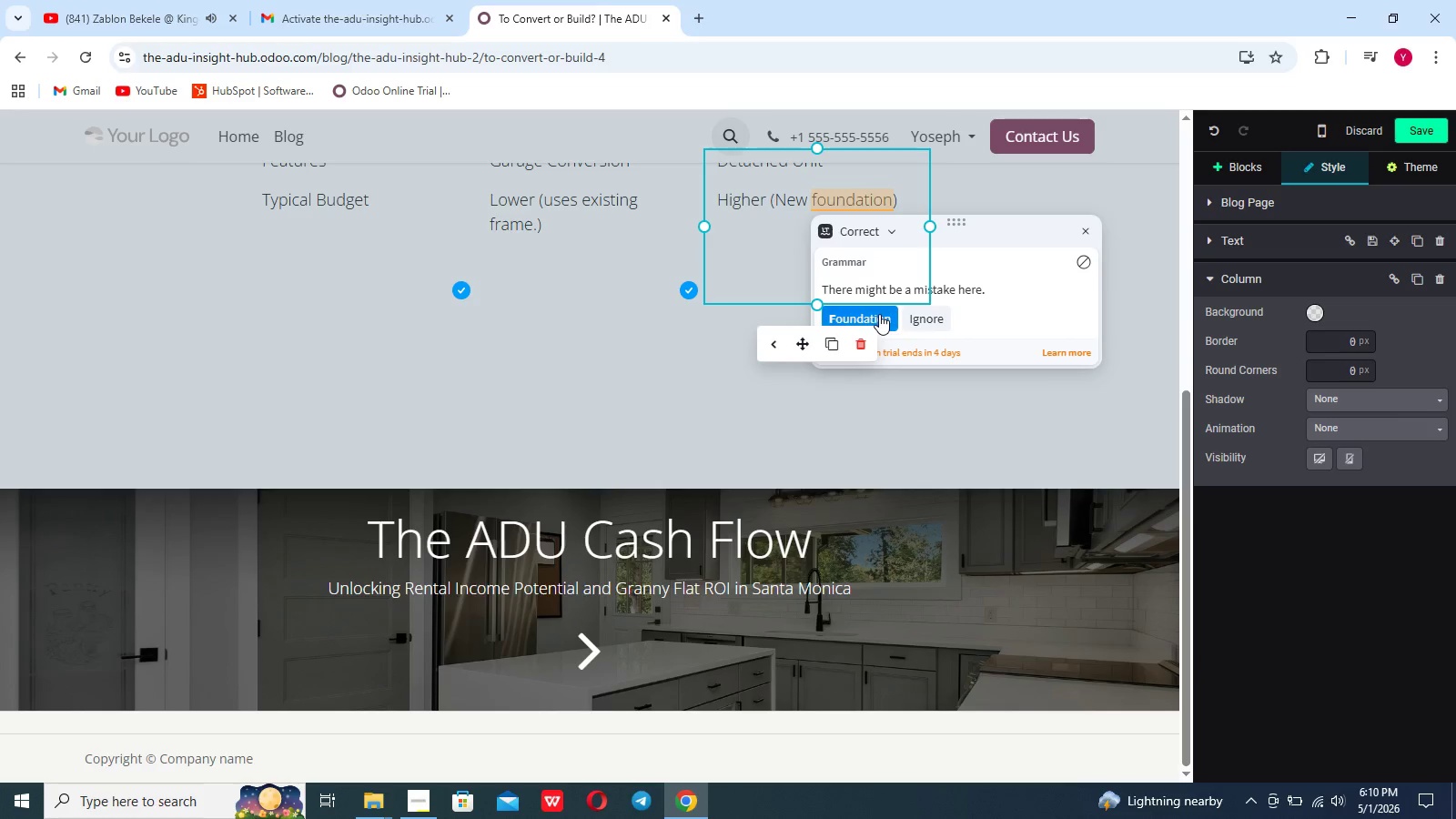 
left_click([879, 314])
 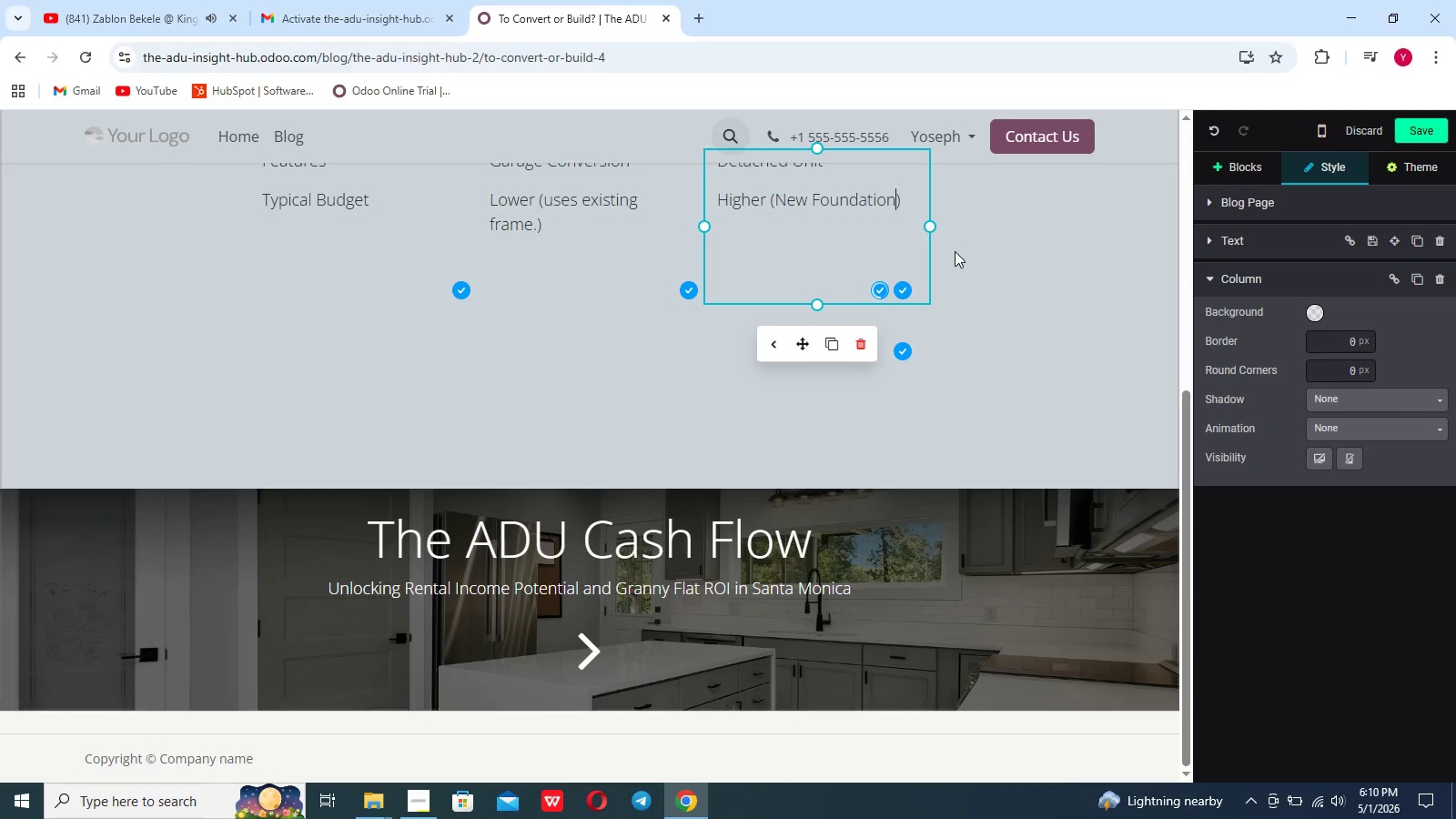 
left_click([955, 251])
 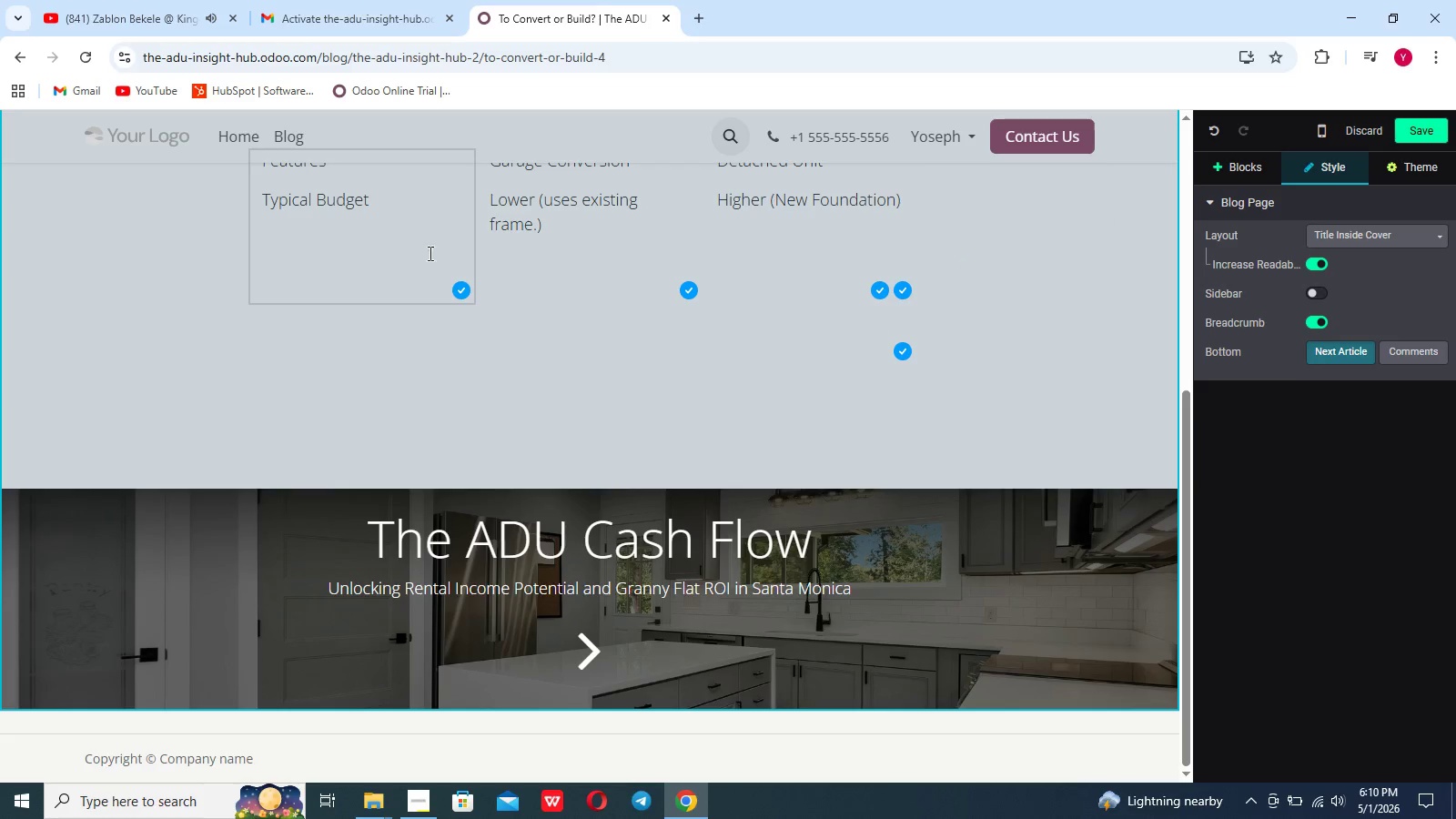 
left_click([405, 238])
 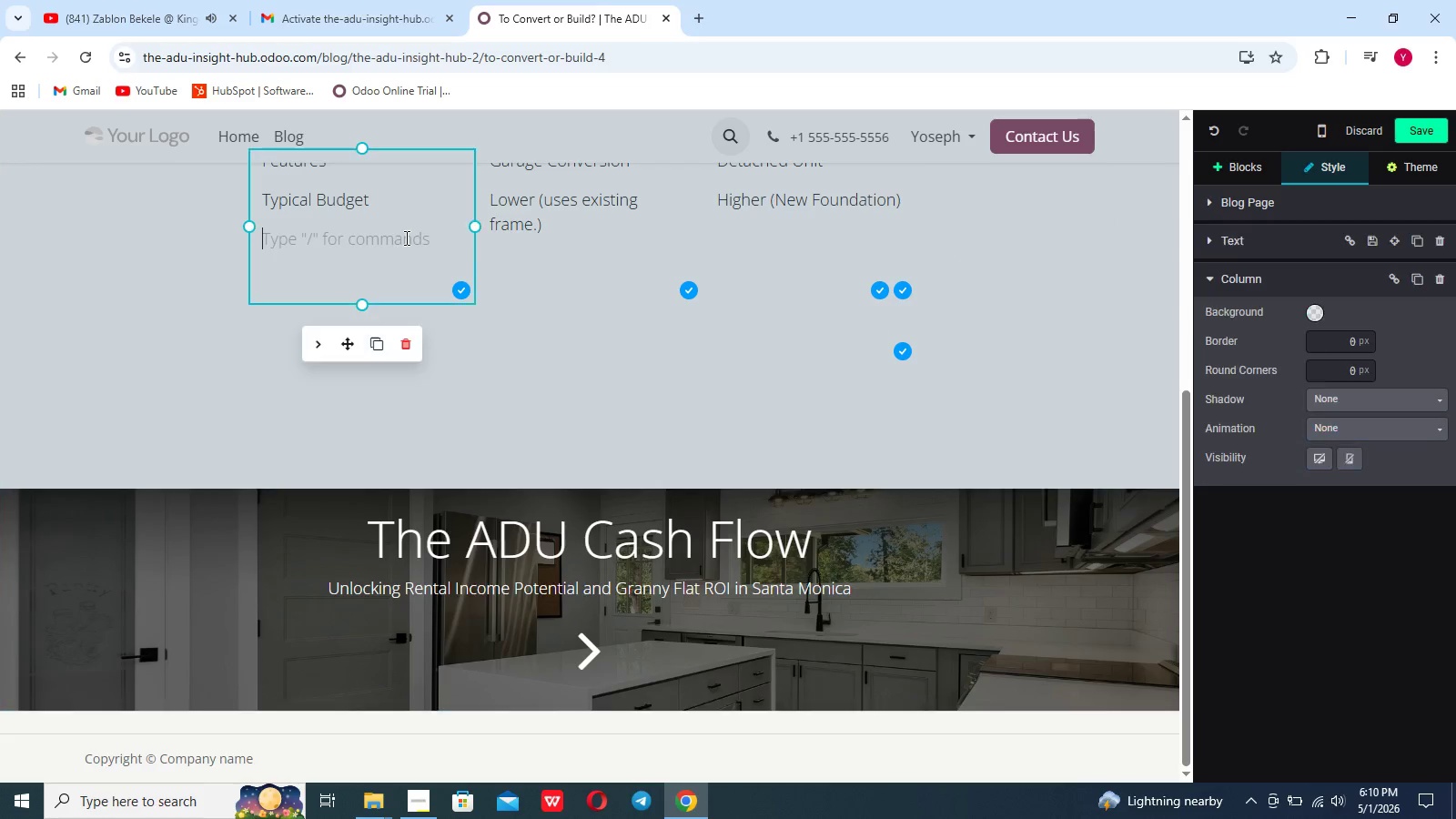 
scroll: coordinate [405, 238], scroll_direction: up, amount: 4.0
 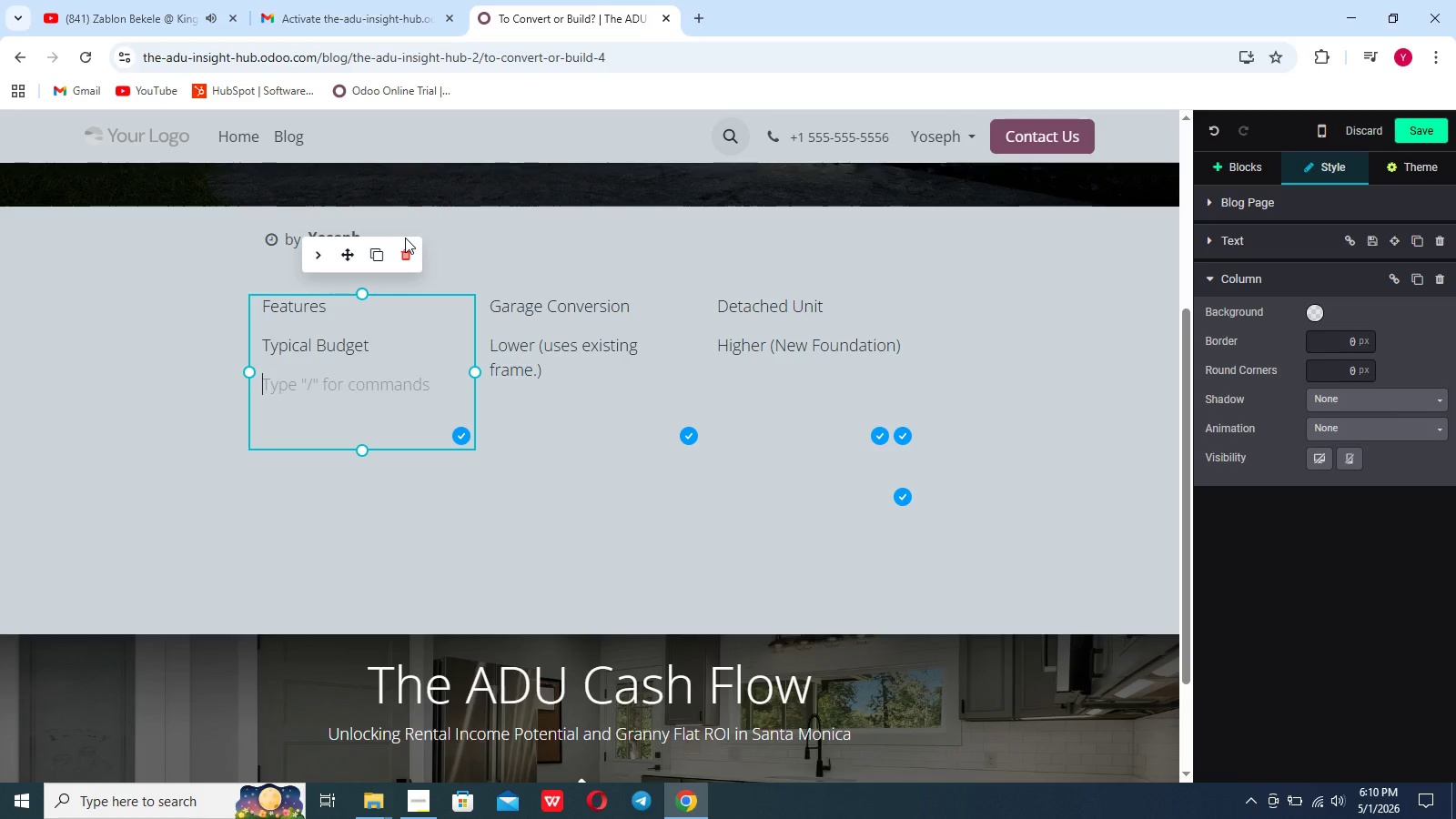 
wait(7.37)
 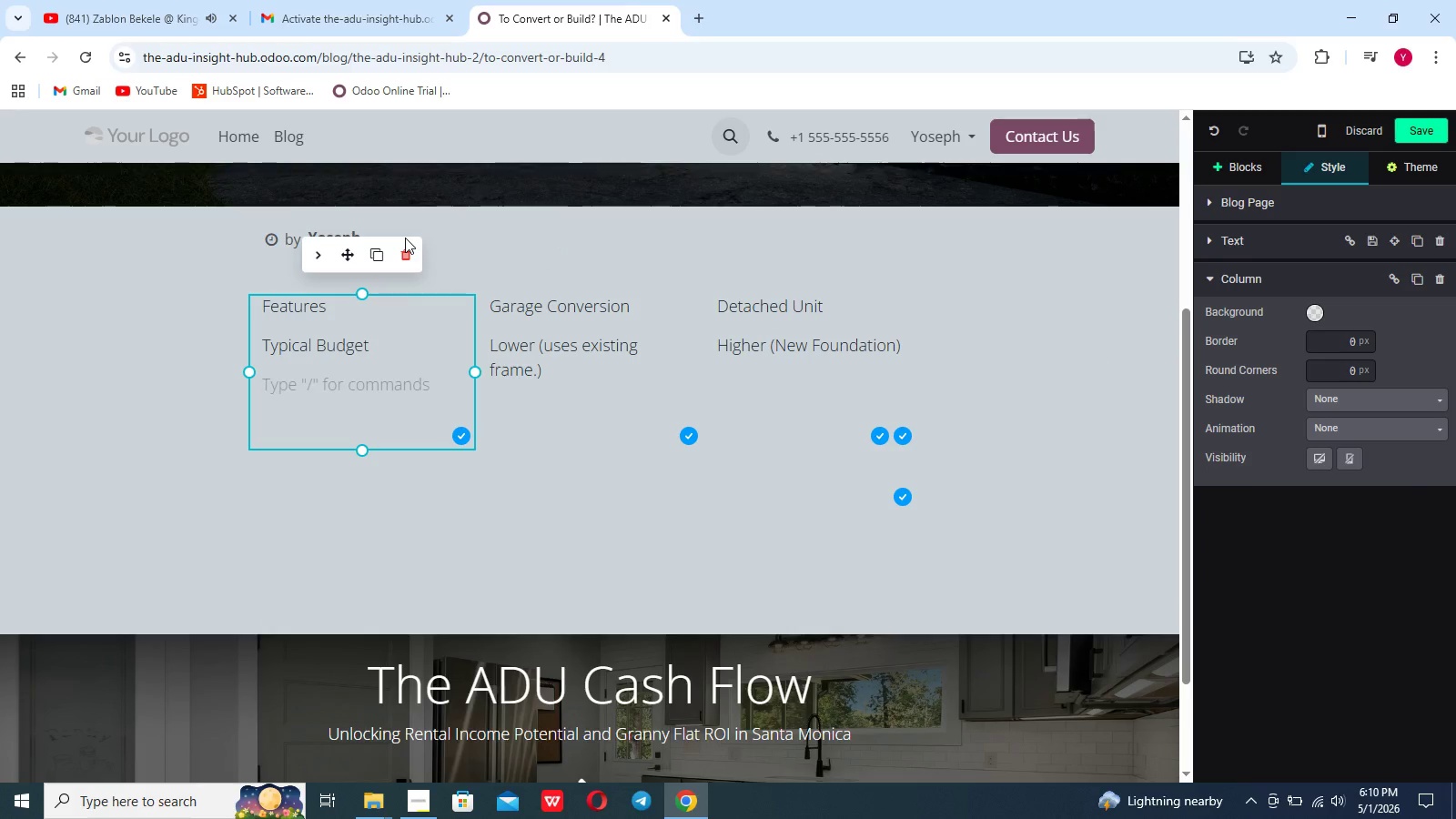 
key(Backspace)
 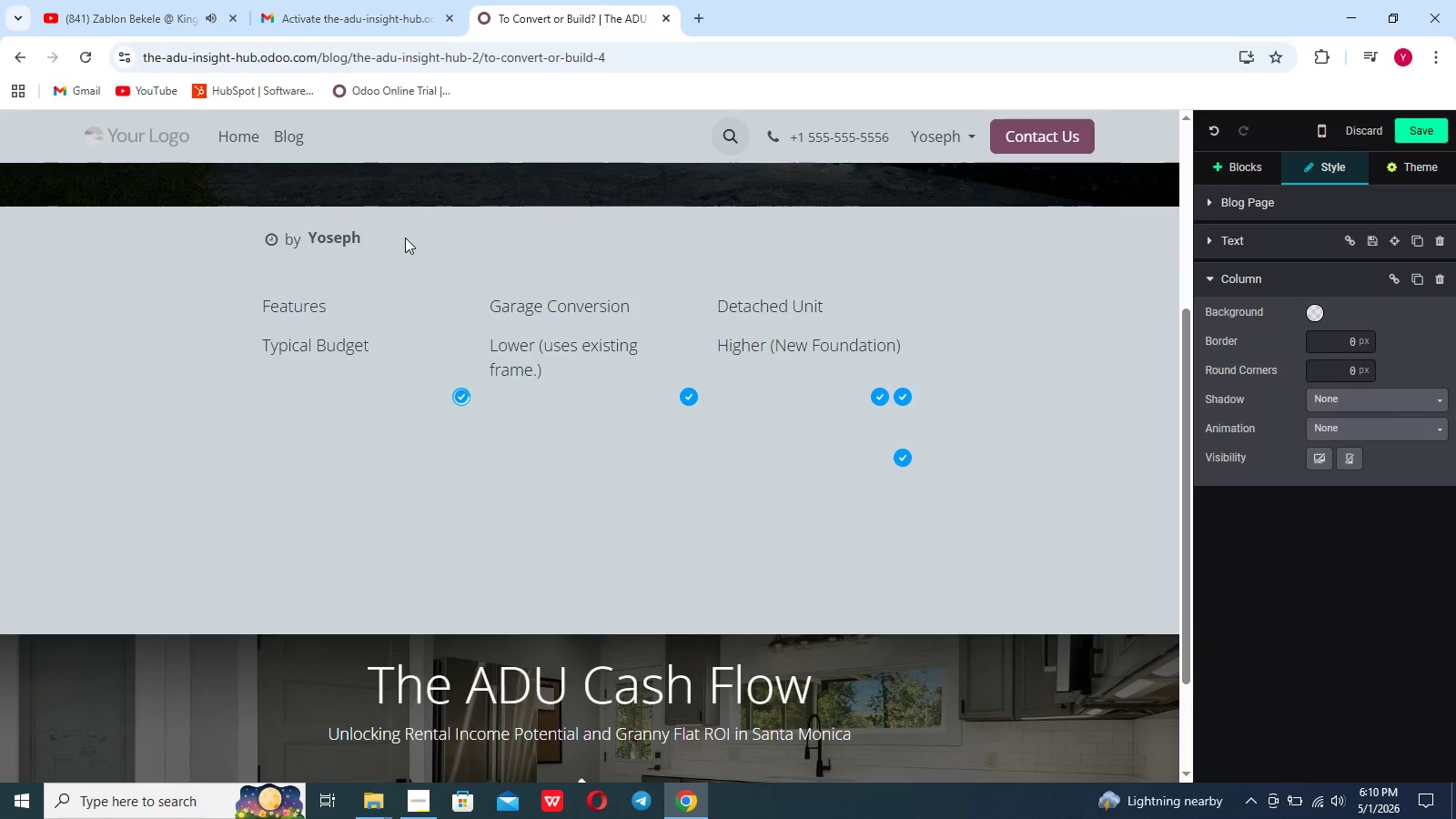 
key(Enter)
 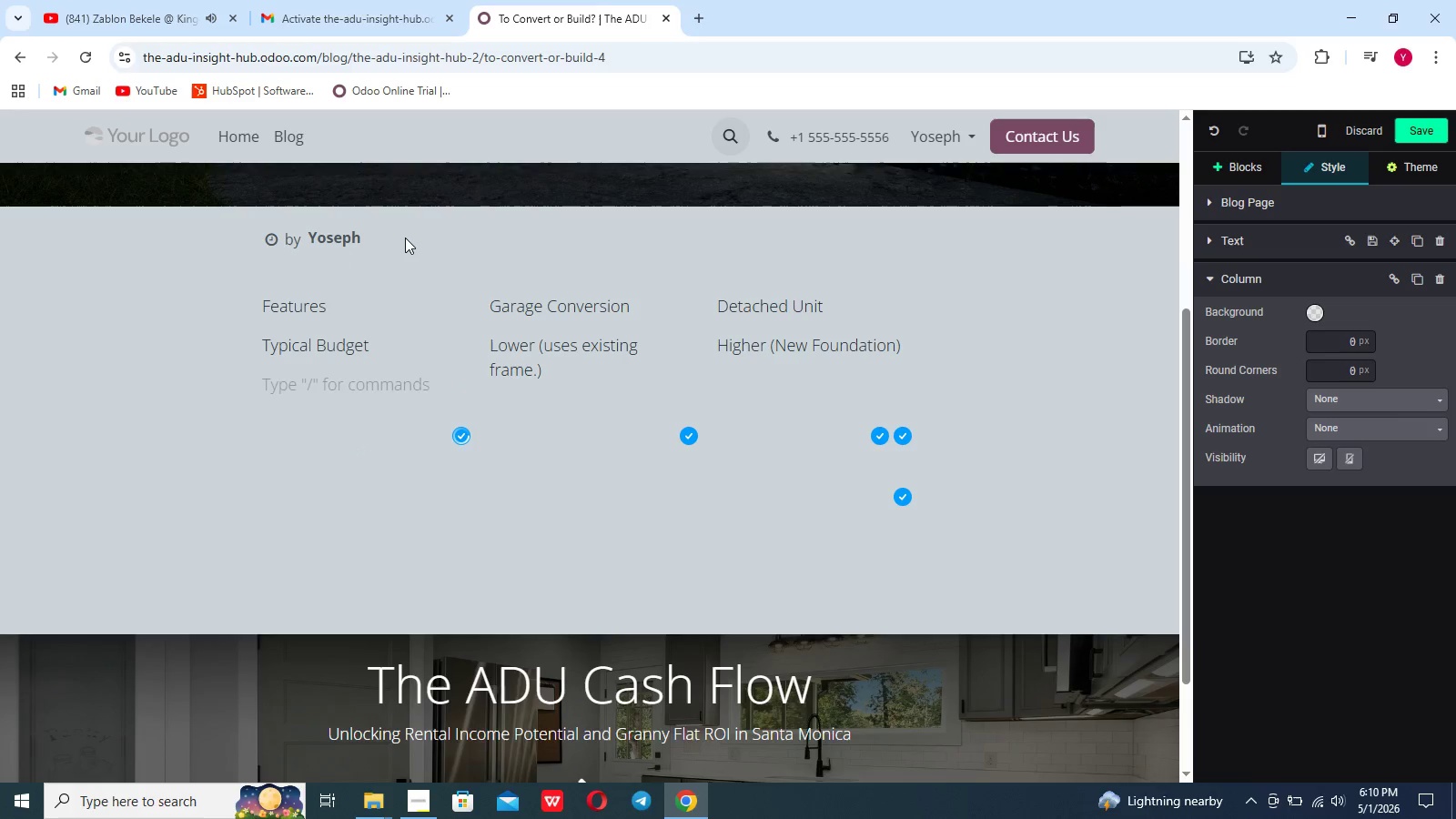 
key(Enter)
 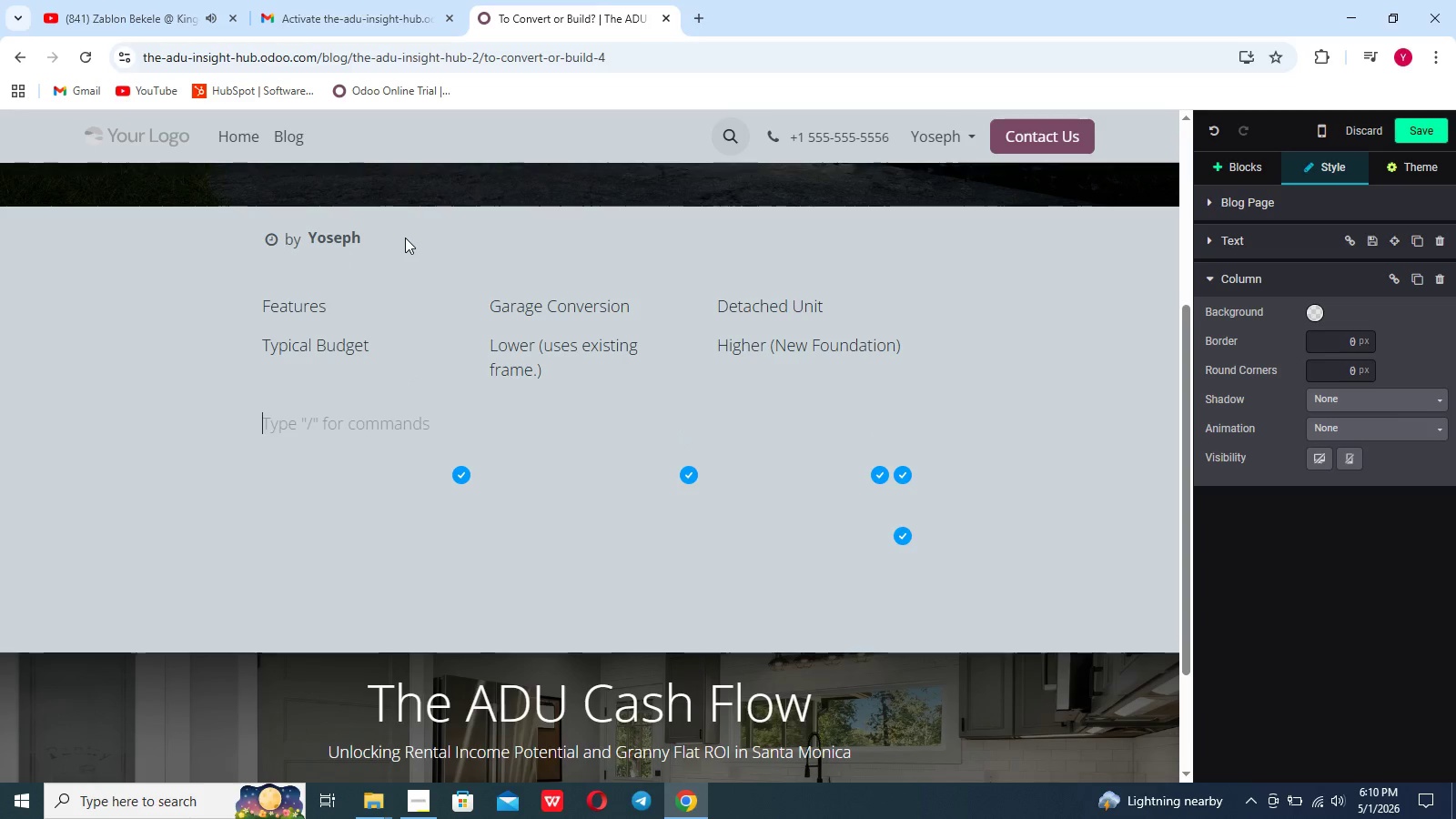 
type(Design Flexibility)
 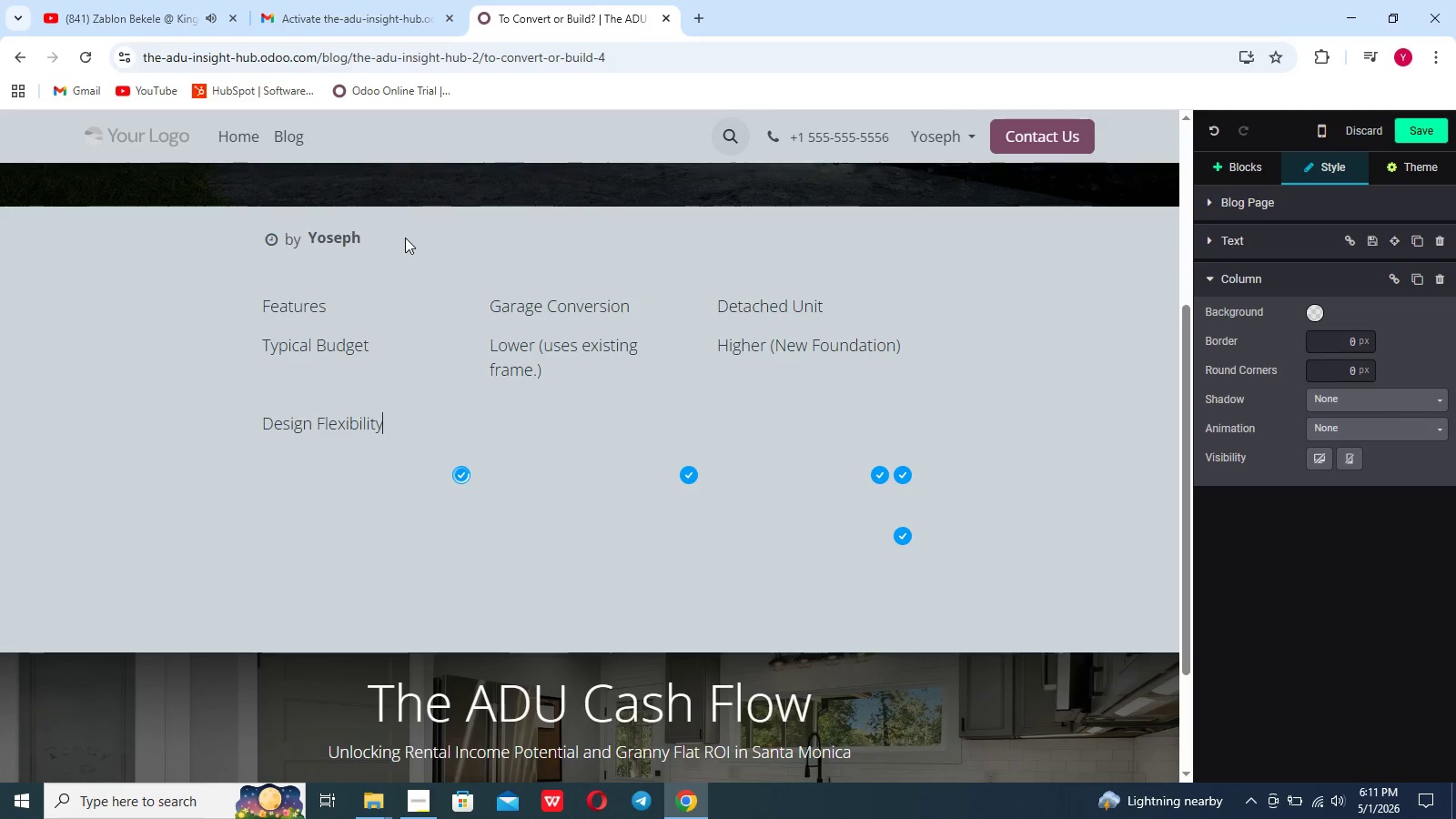 
left_click([405, 238])
 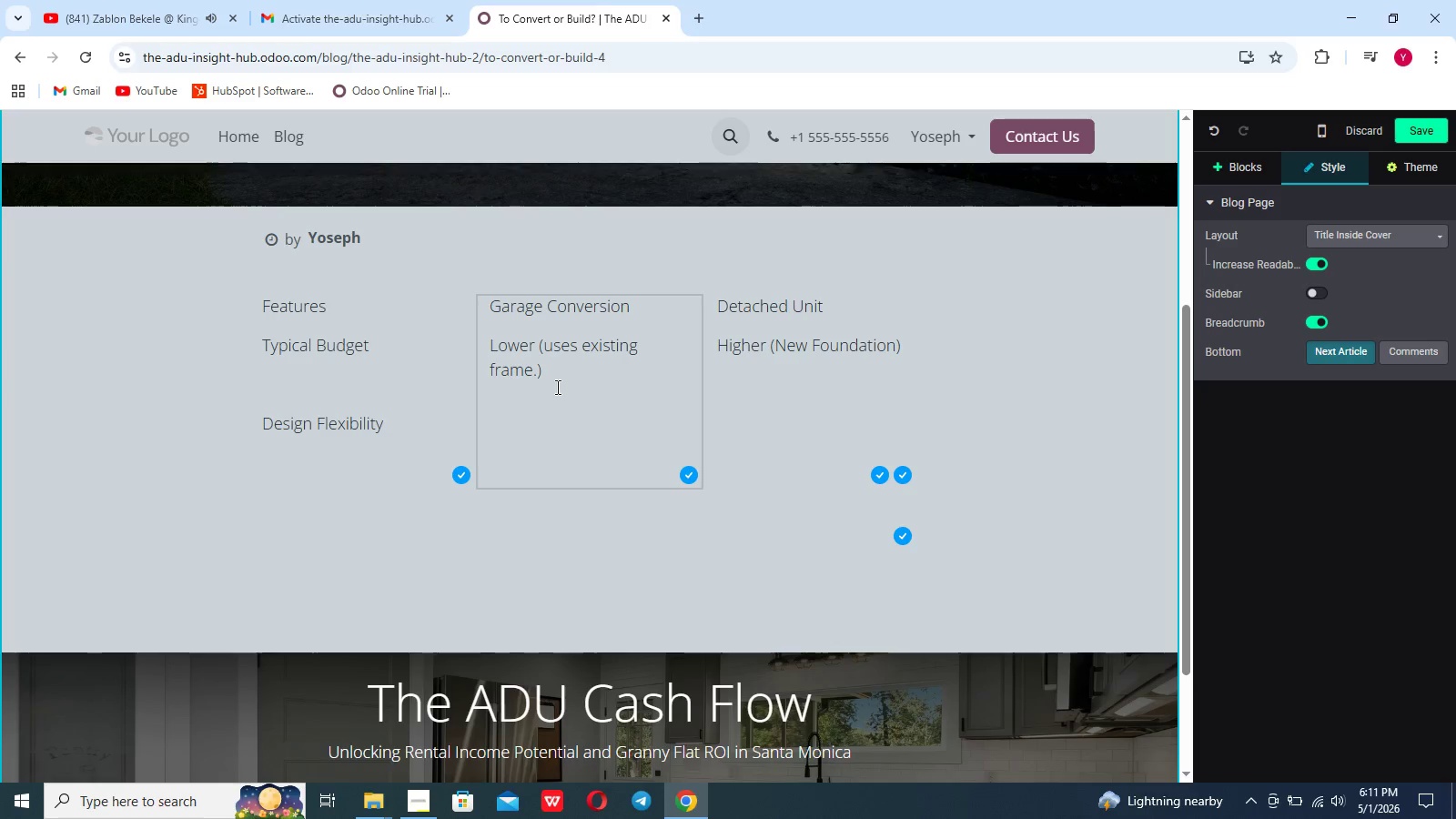 
left_click([562, 379])
 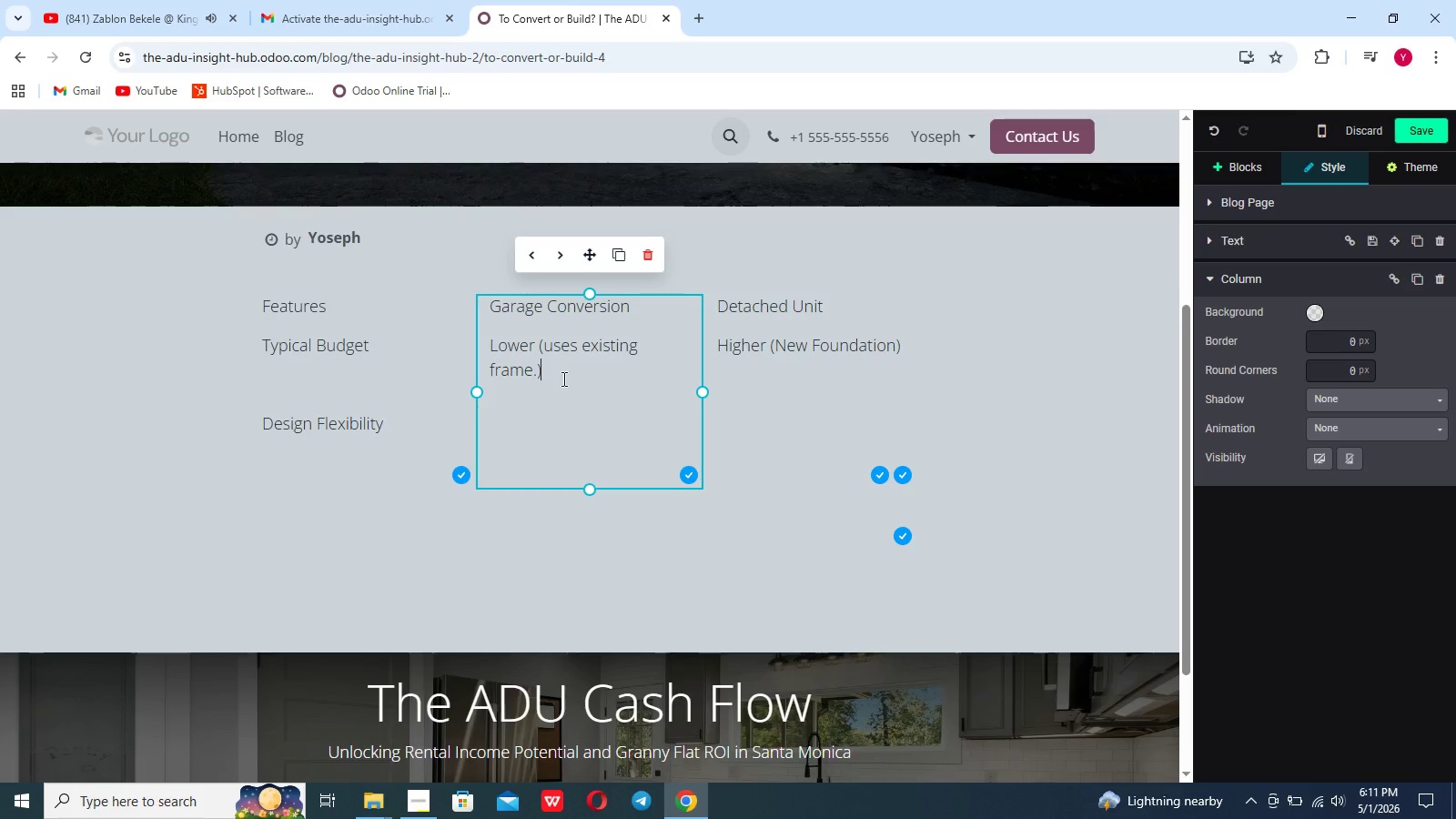 
key(Enter)
 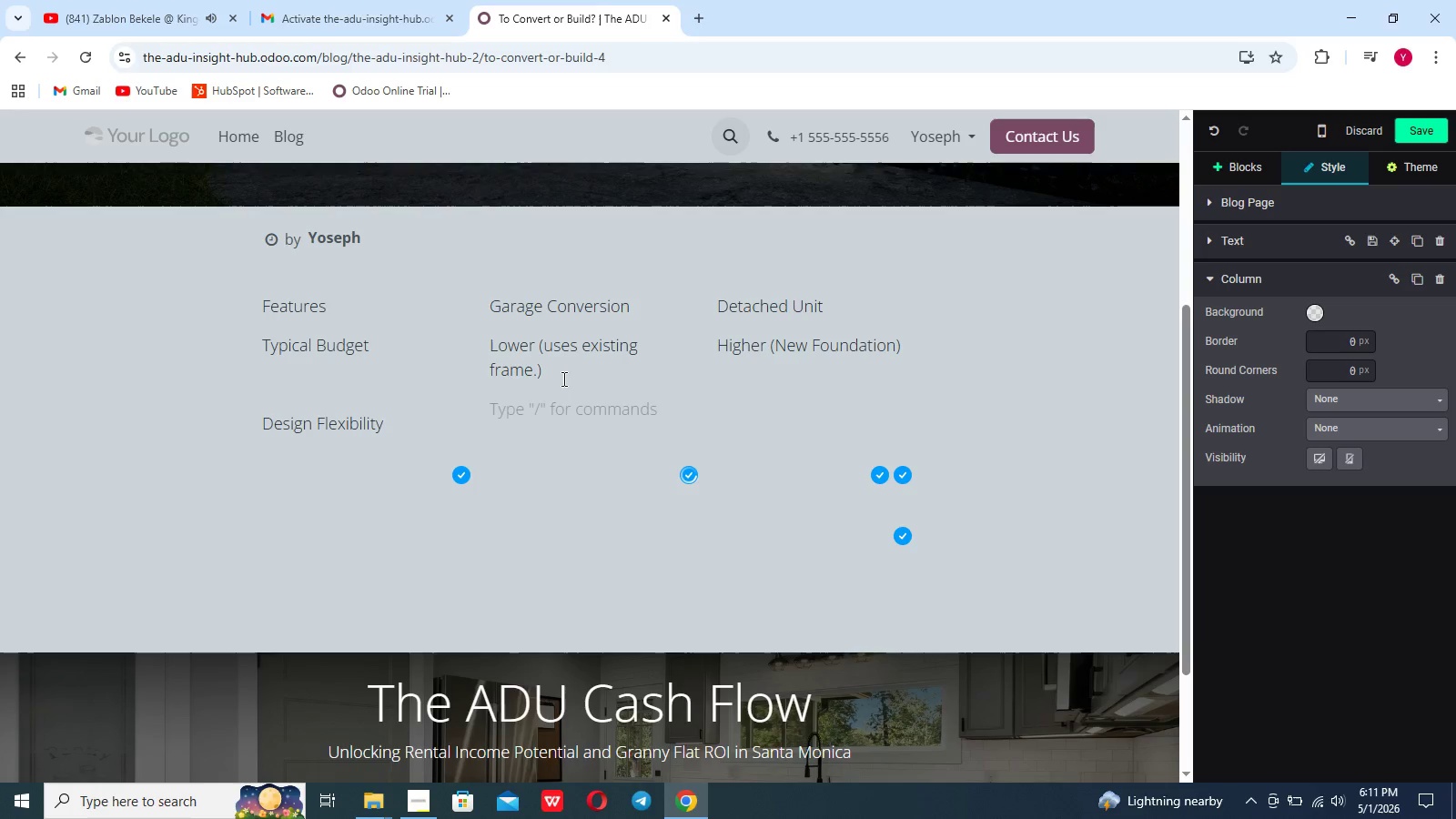 
key(Enter)
 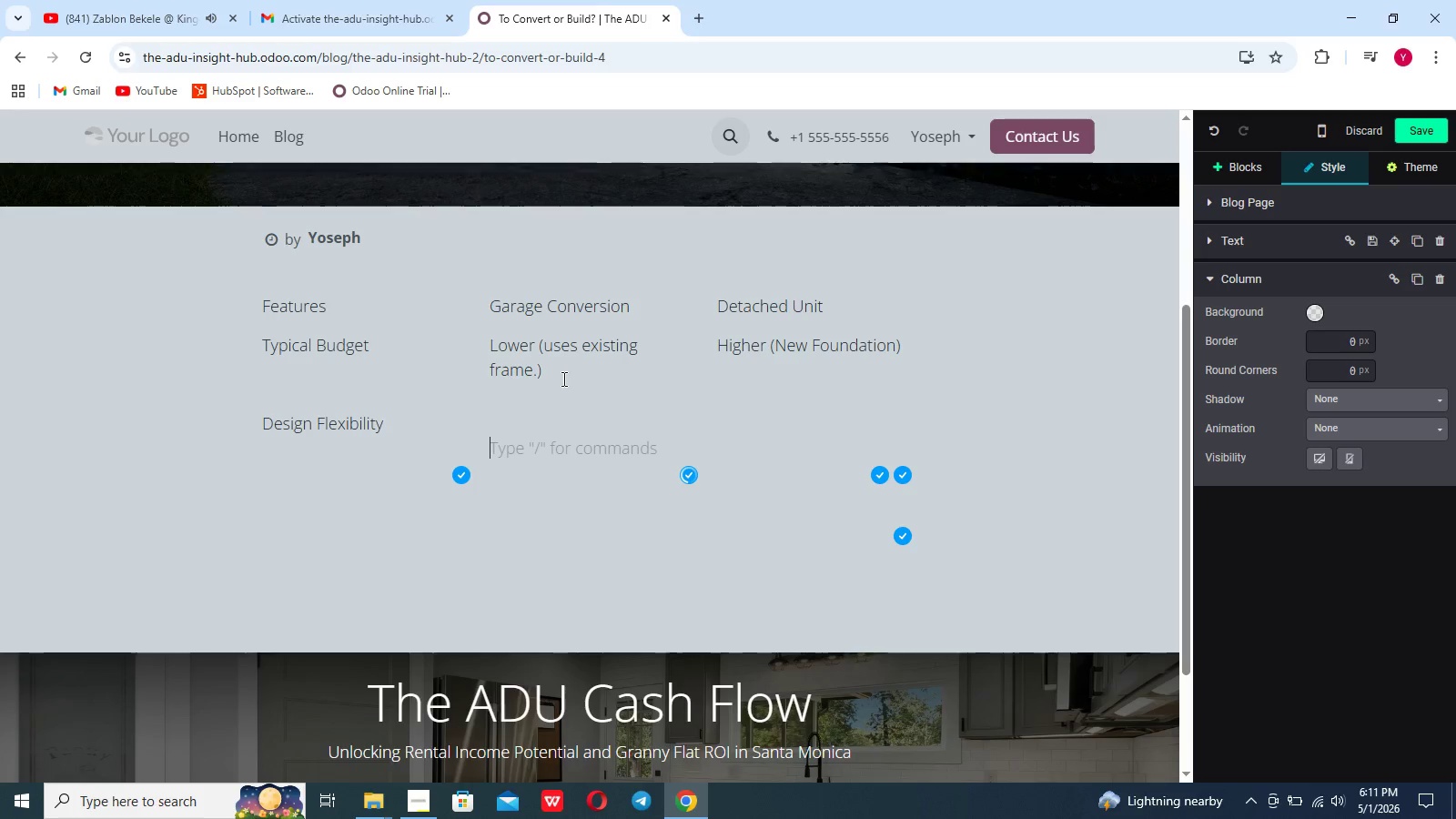 
key(Backspace)
 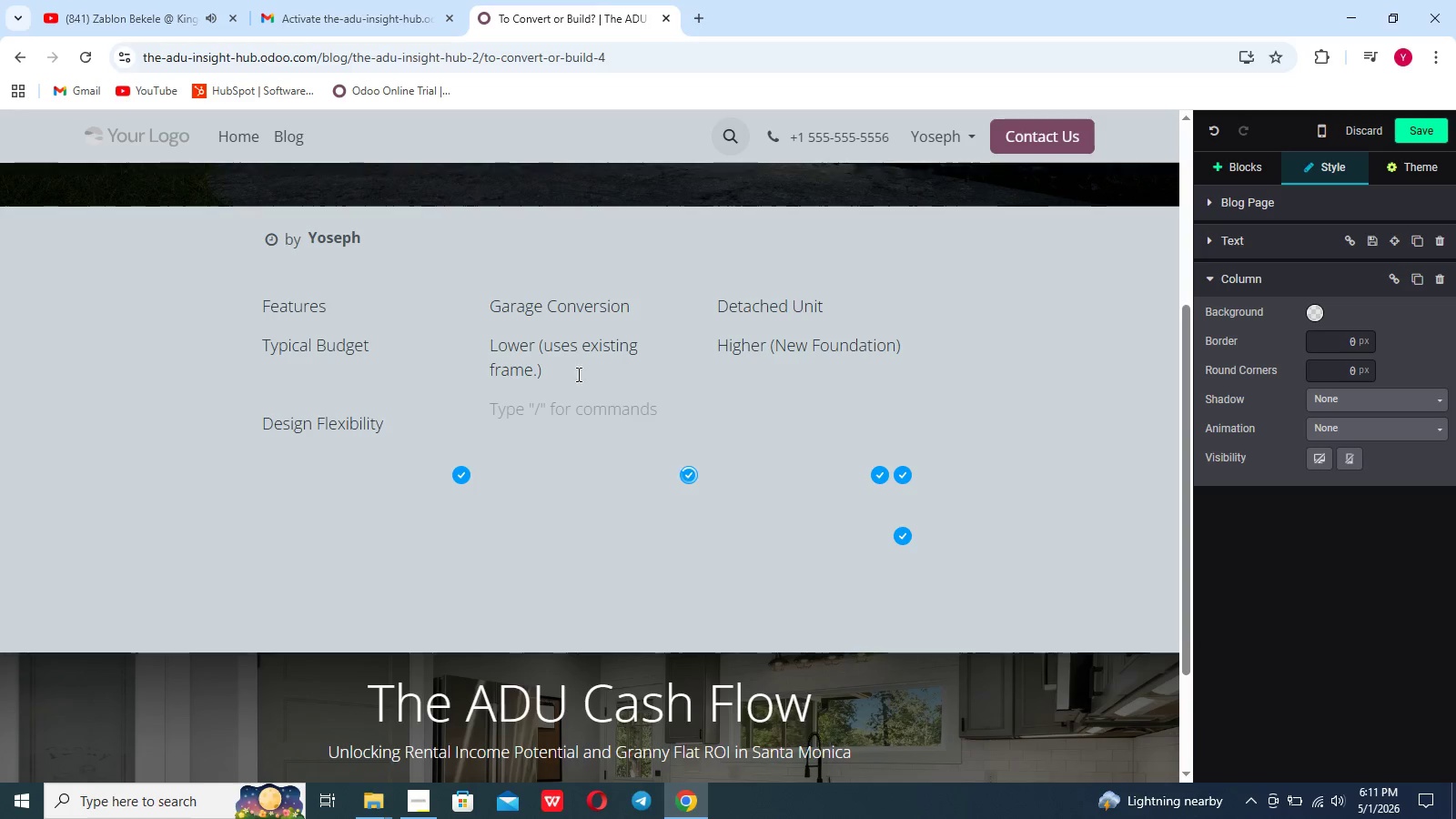 
type(Limited by foor )
key(Backspace)
type(print)
 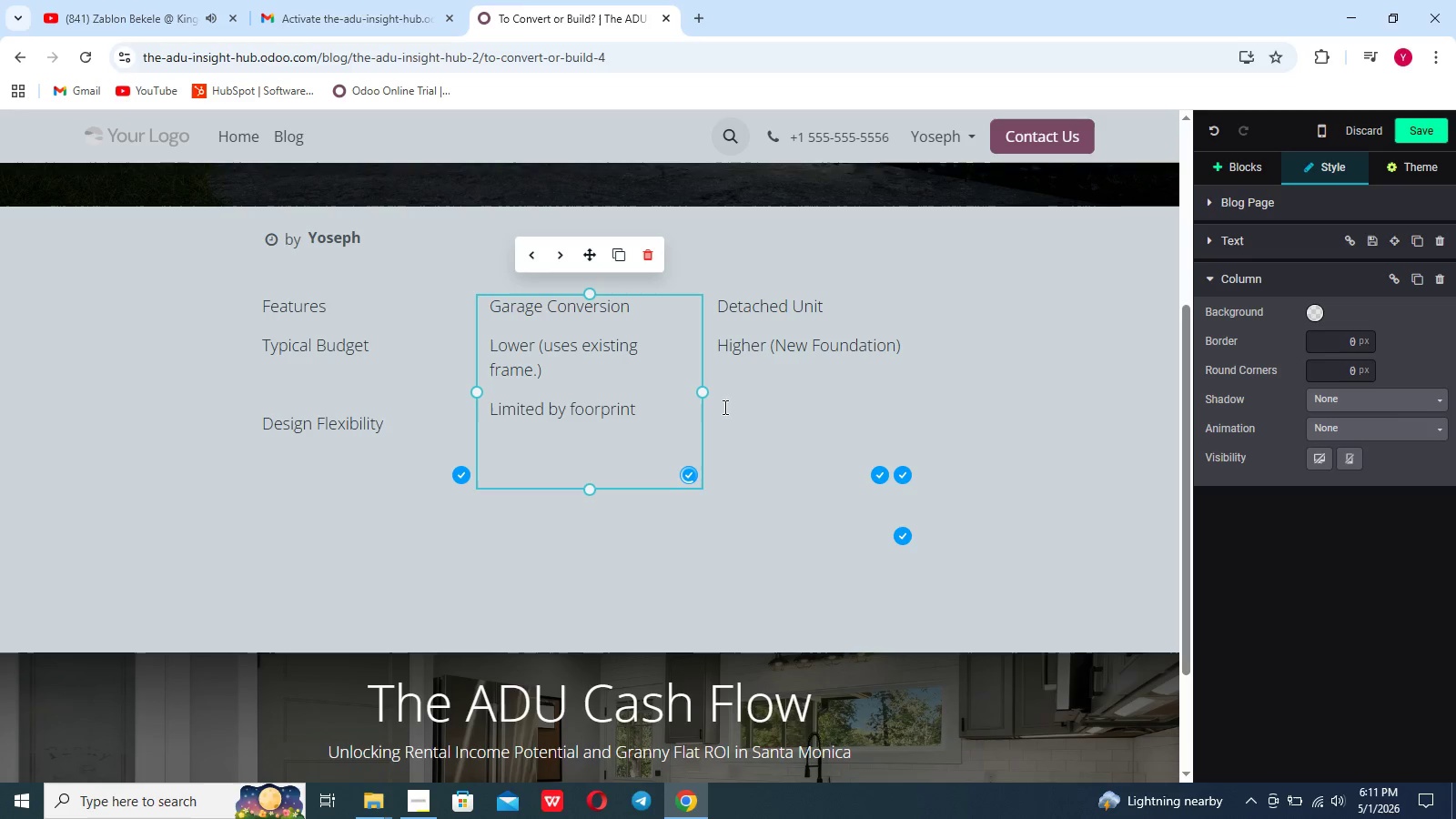 
left_click([763, 407])
 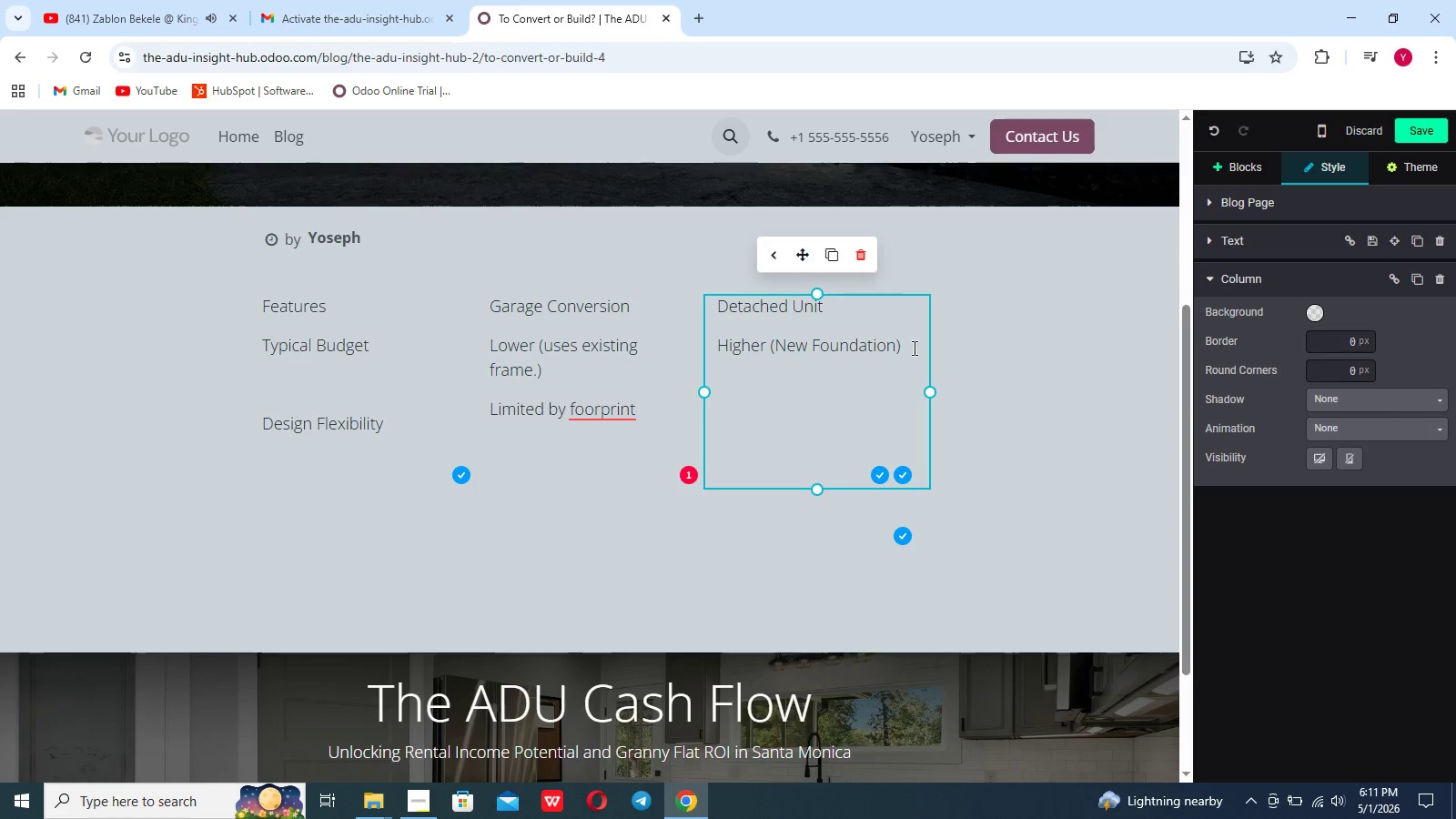 
left_click([913, 347])
 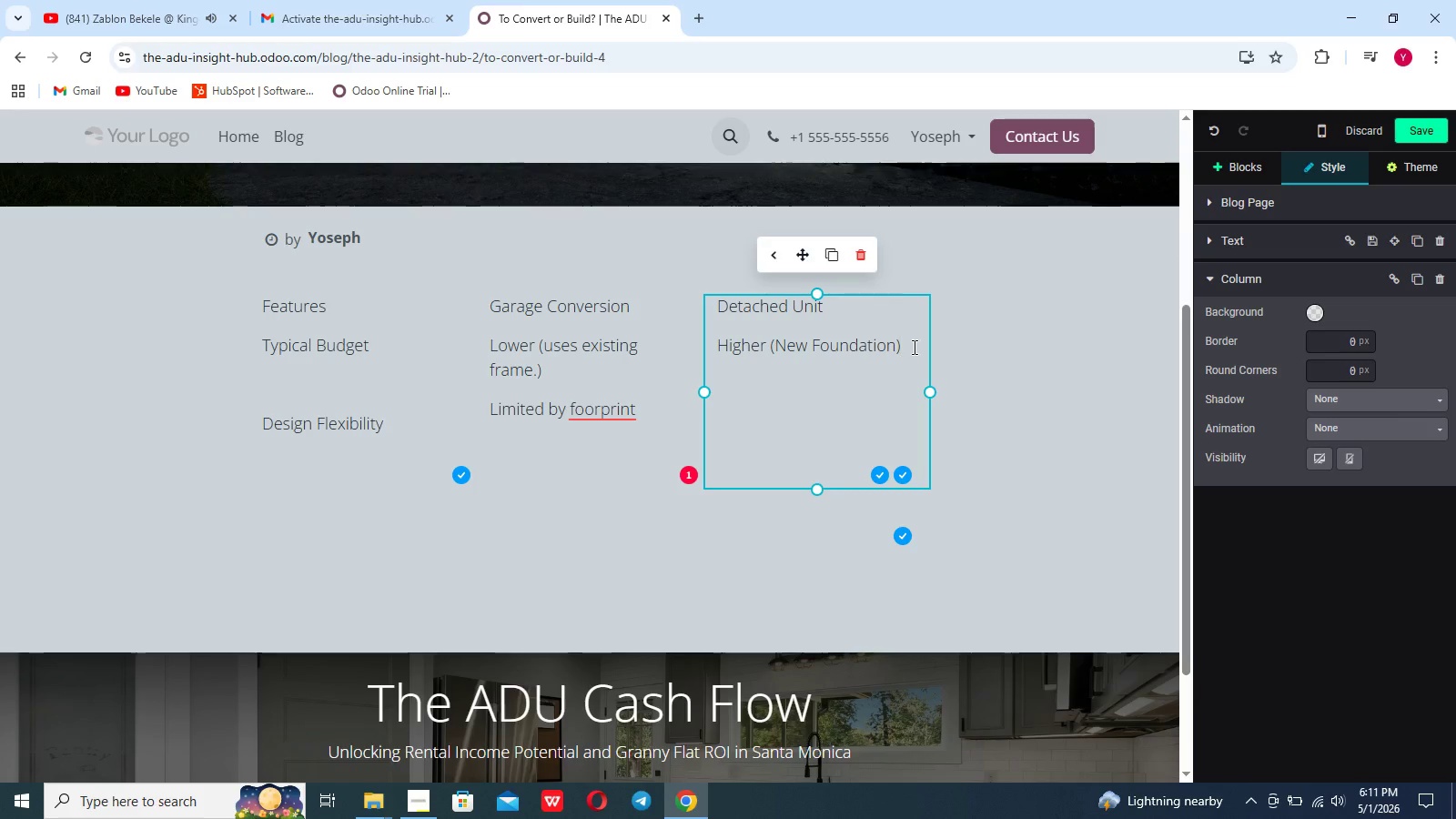 
key(Enter)
 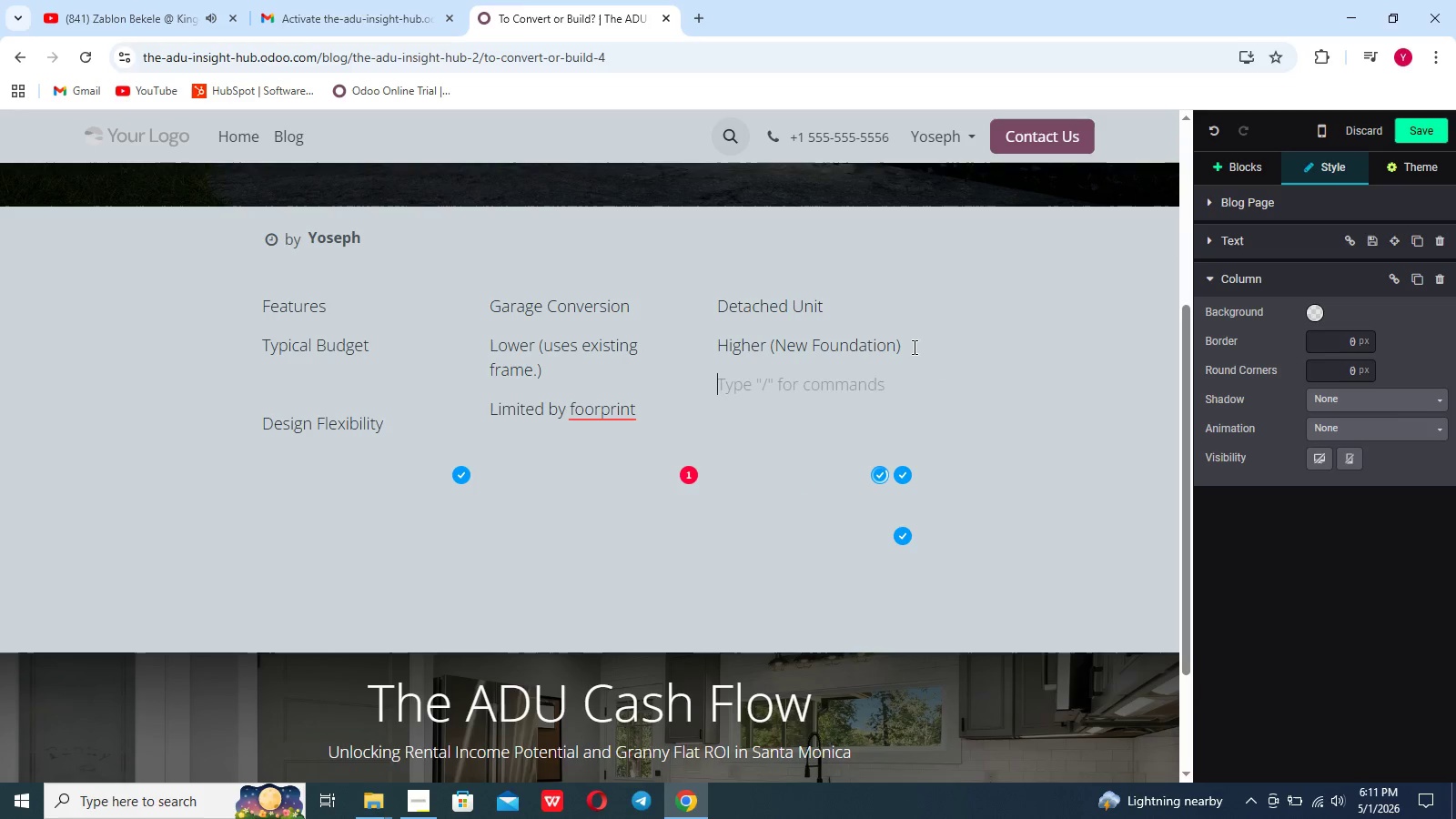 
key(Enter)
 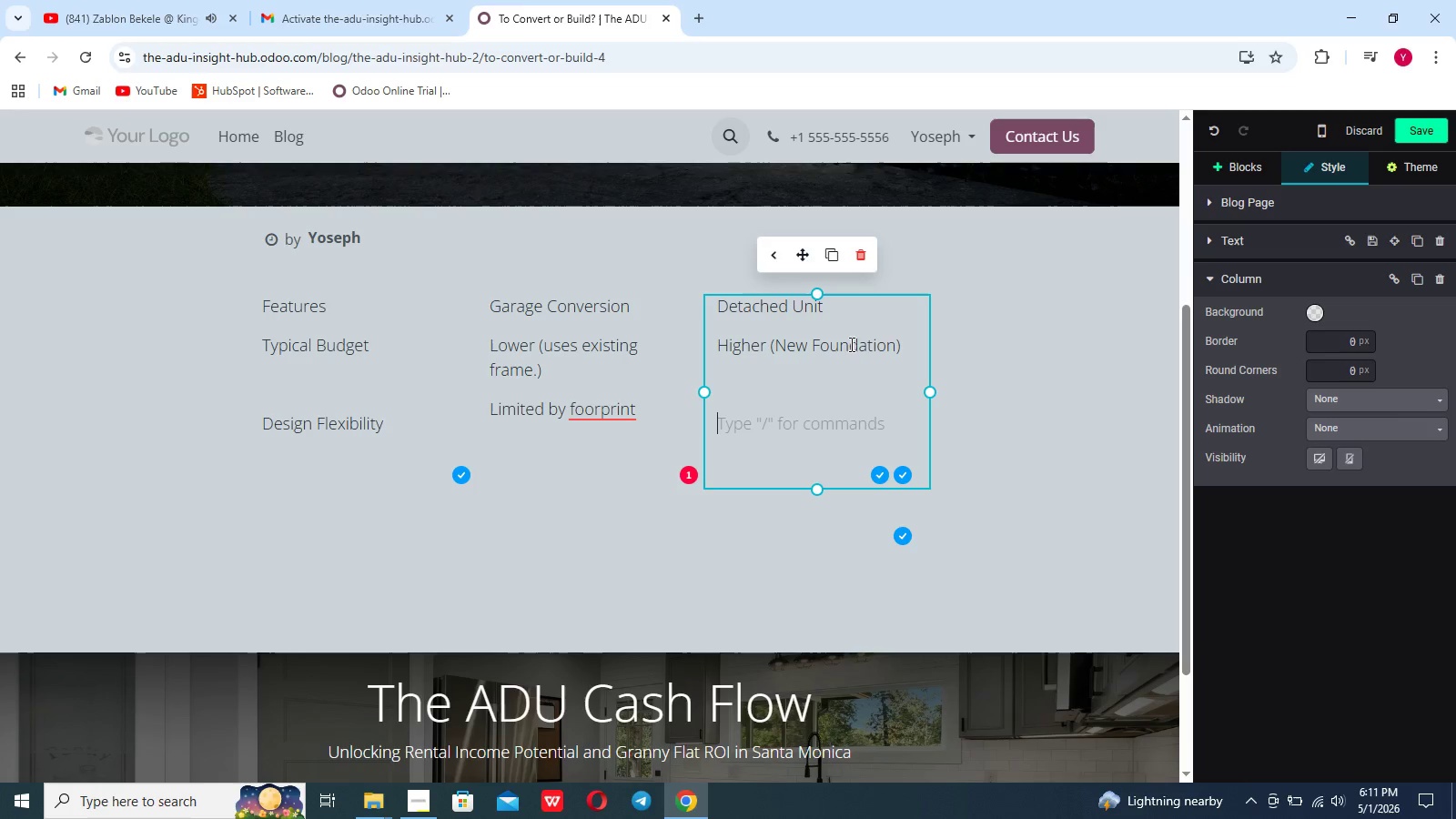 
left_click([599, 414])
 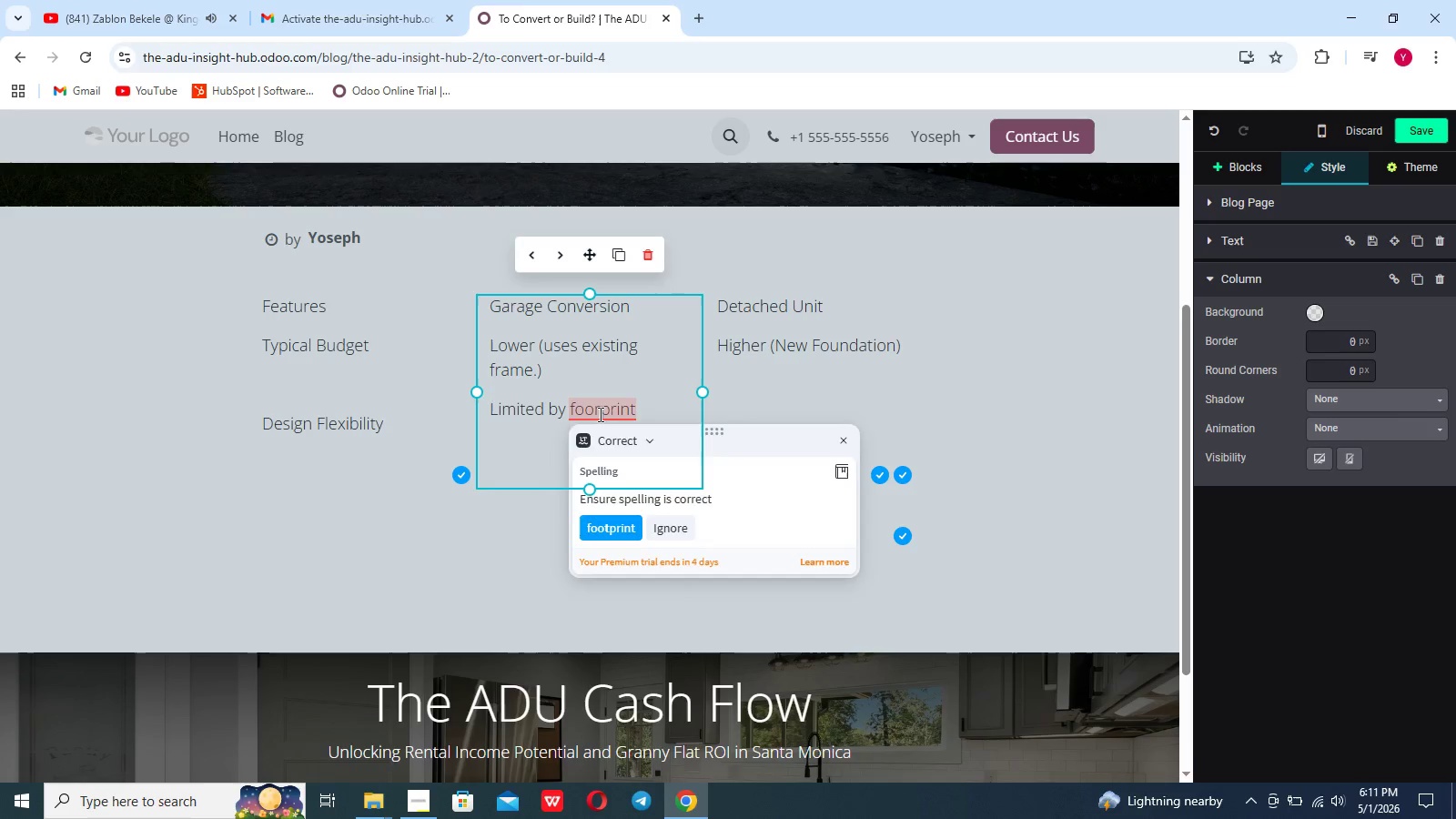 
key(Backspace)
 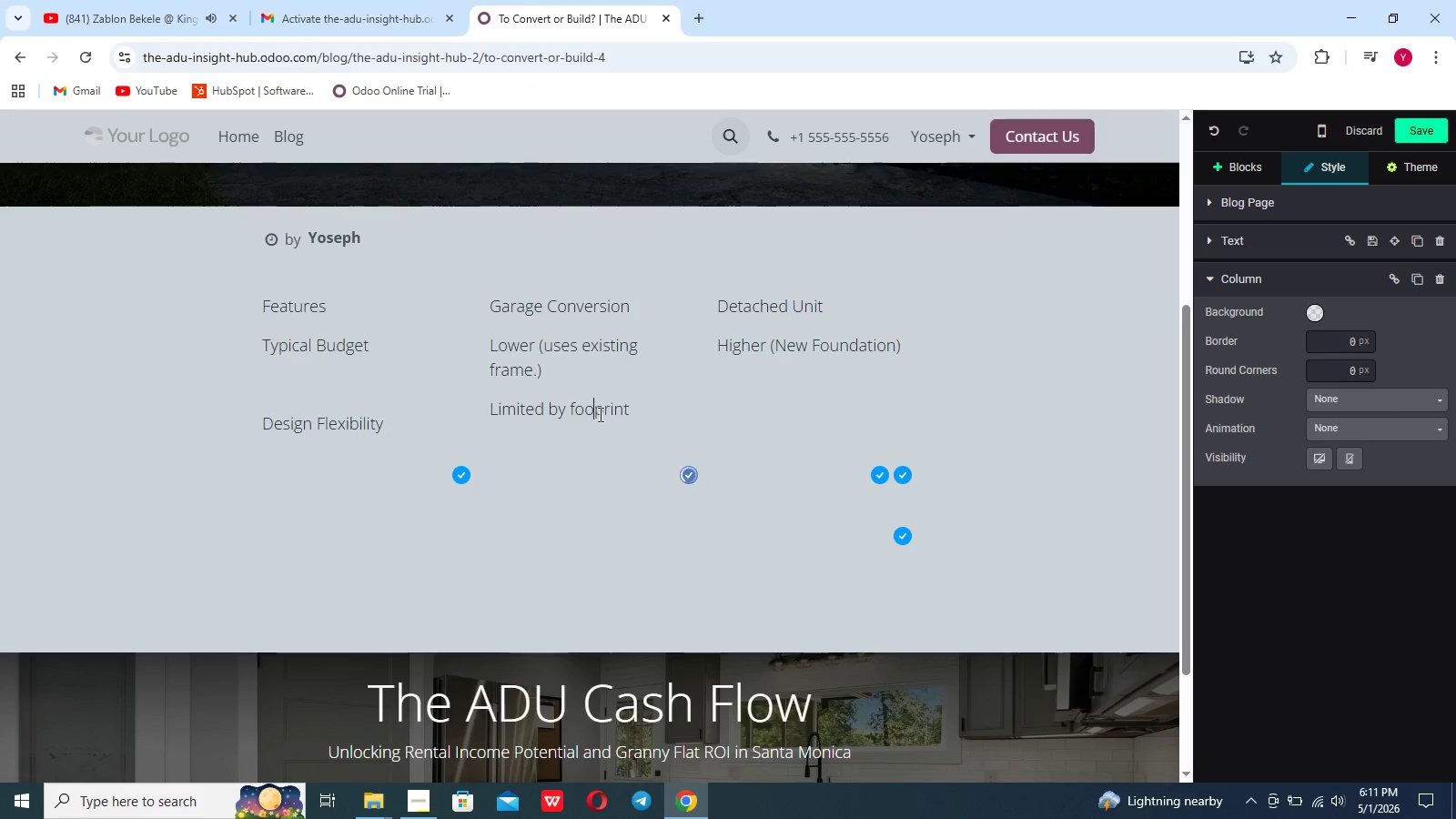 
key(T)
 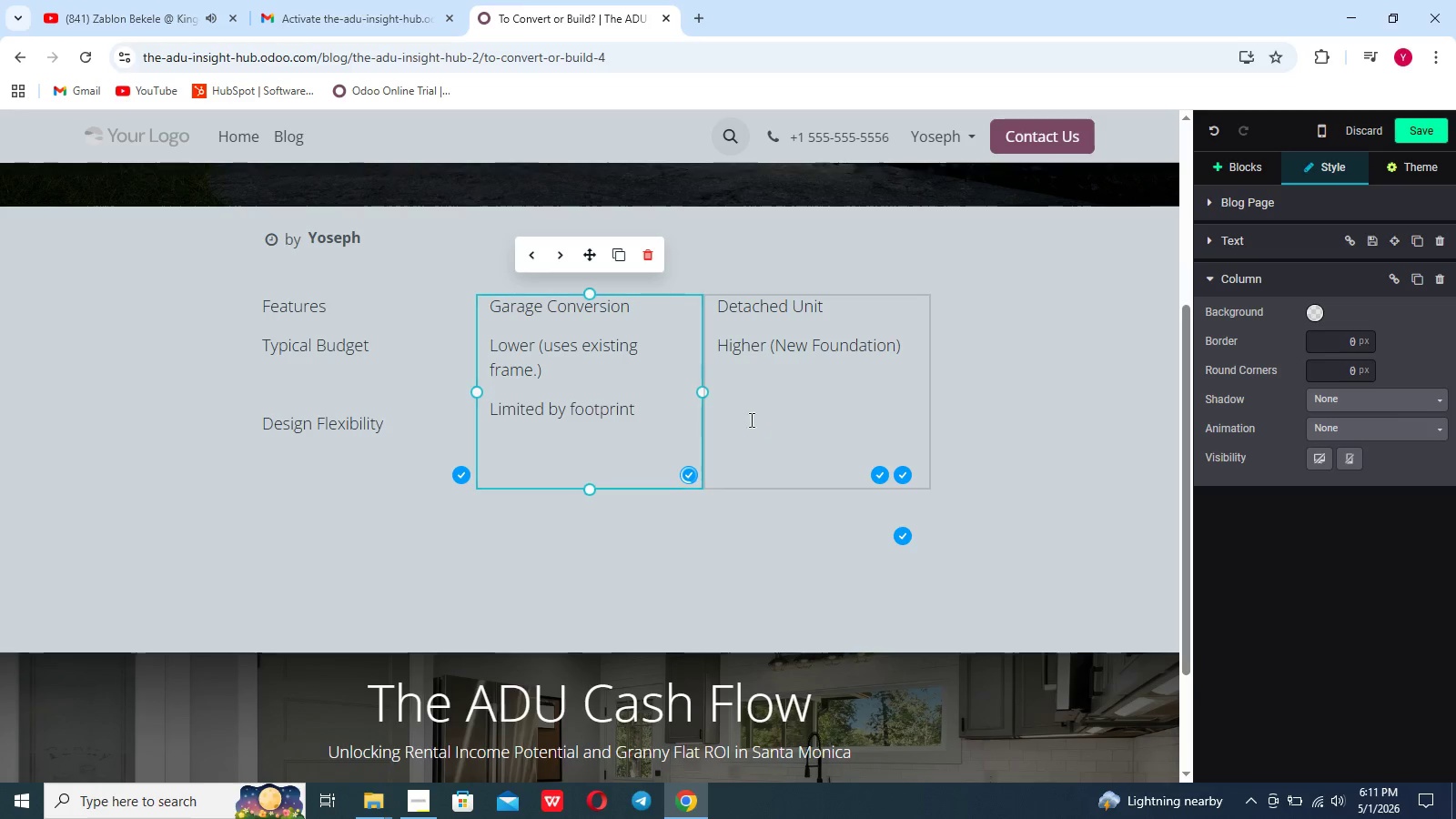 
left_click([745, 415])
 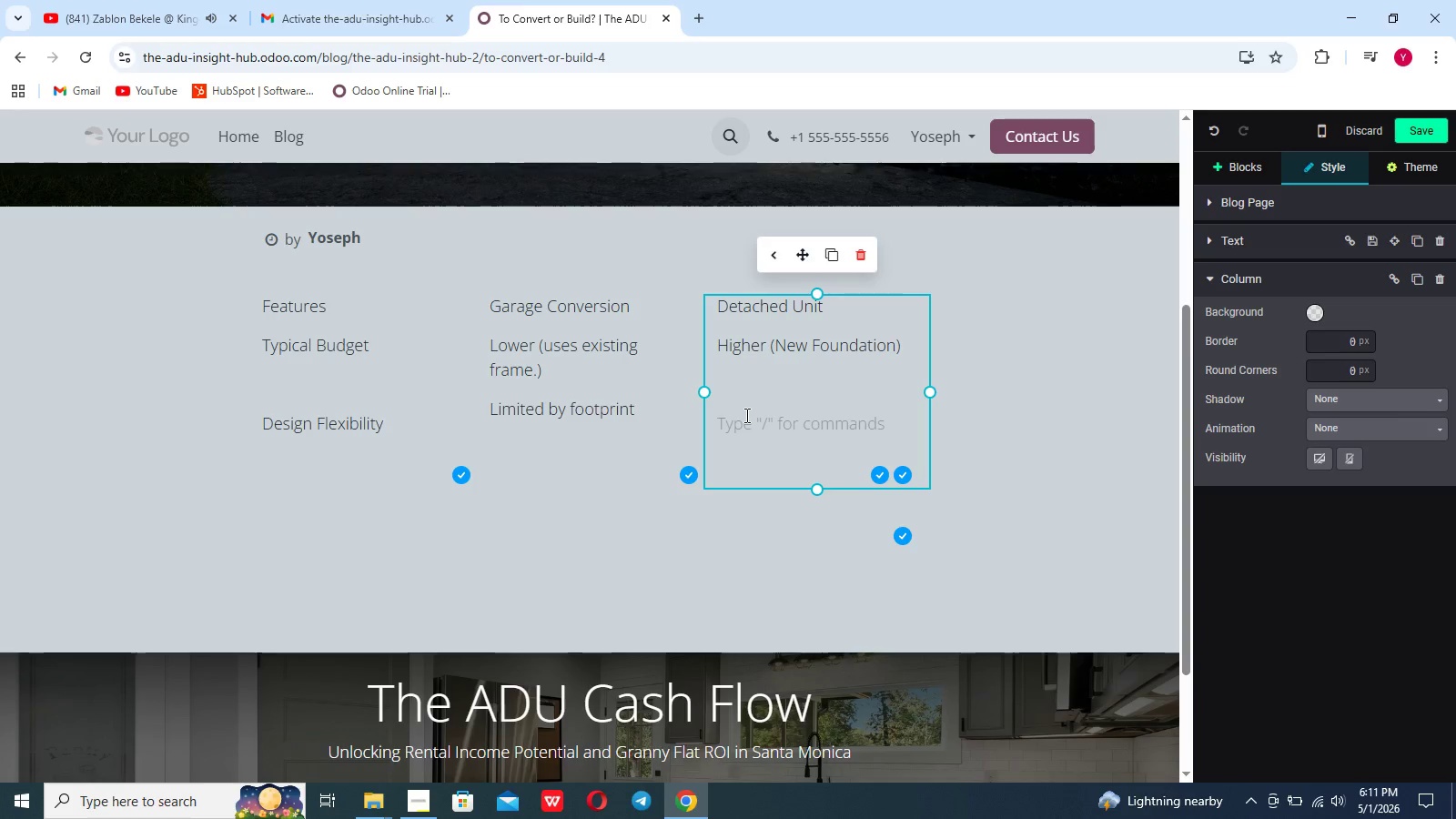 
type(Near)
 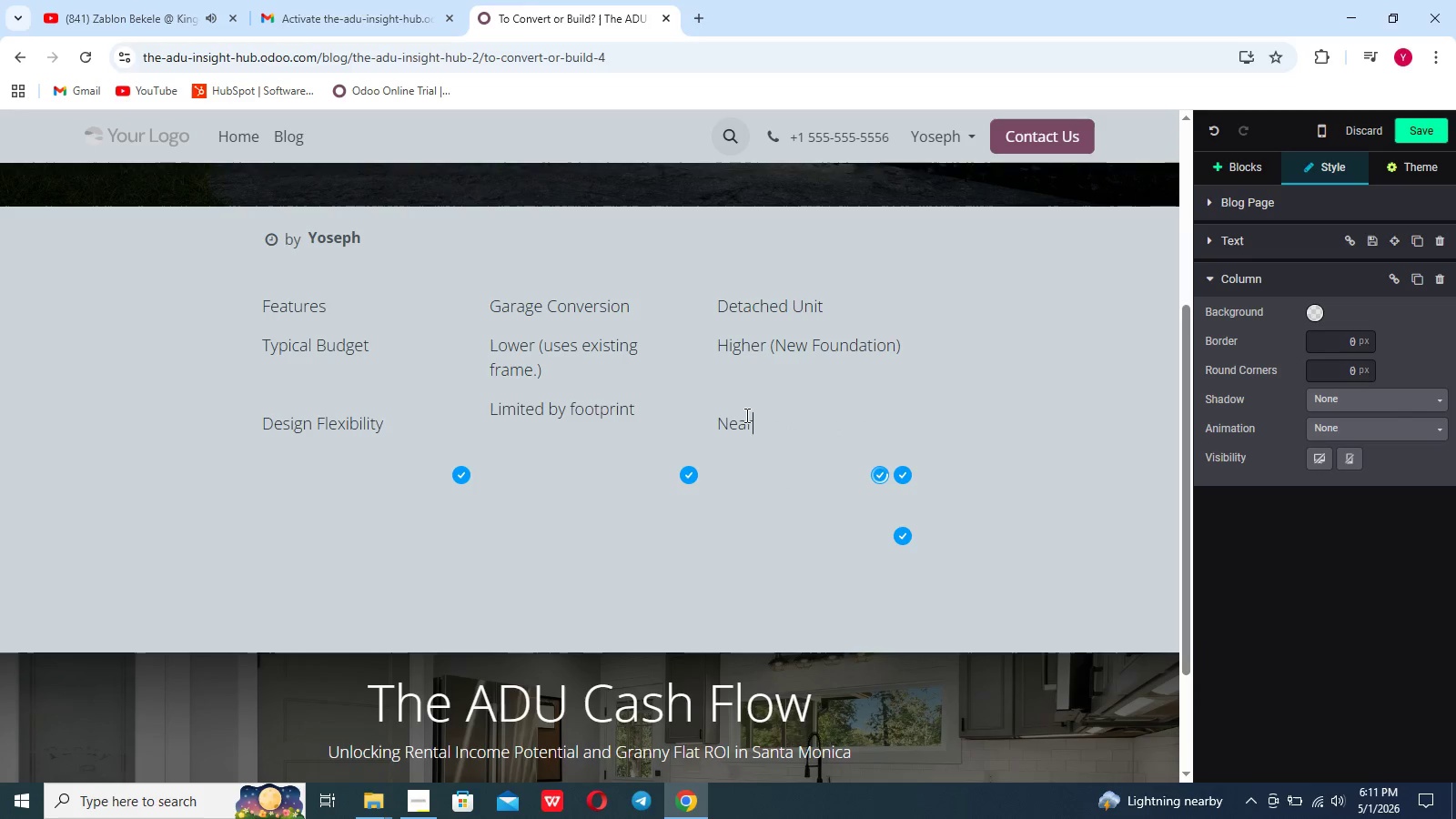 
scroll: coordinate [745, 415], scroll_direction: up, amount: 2.0
 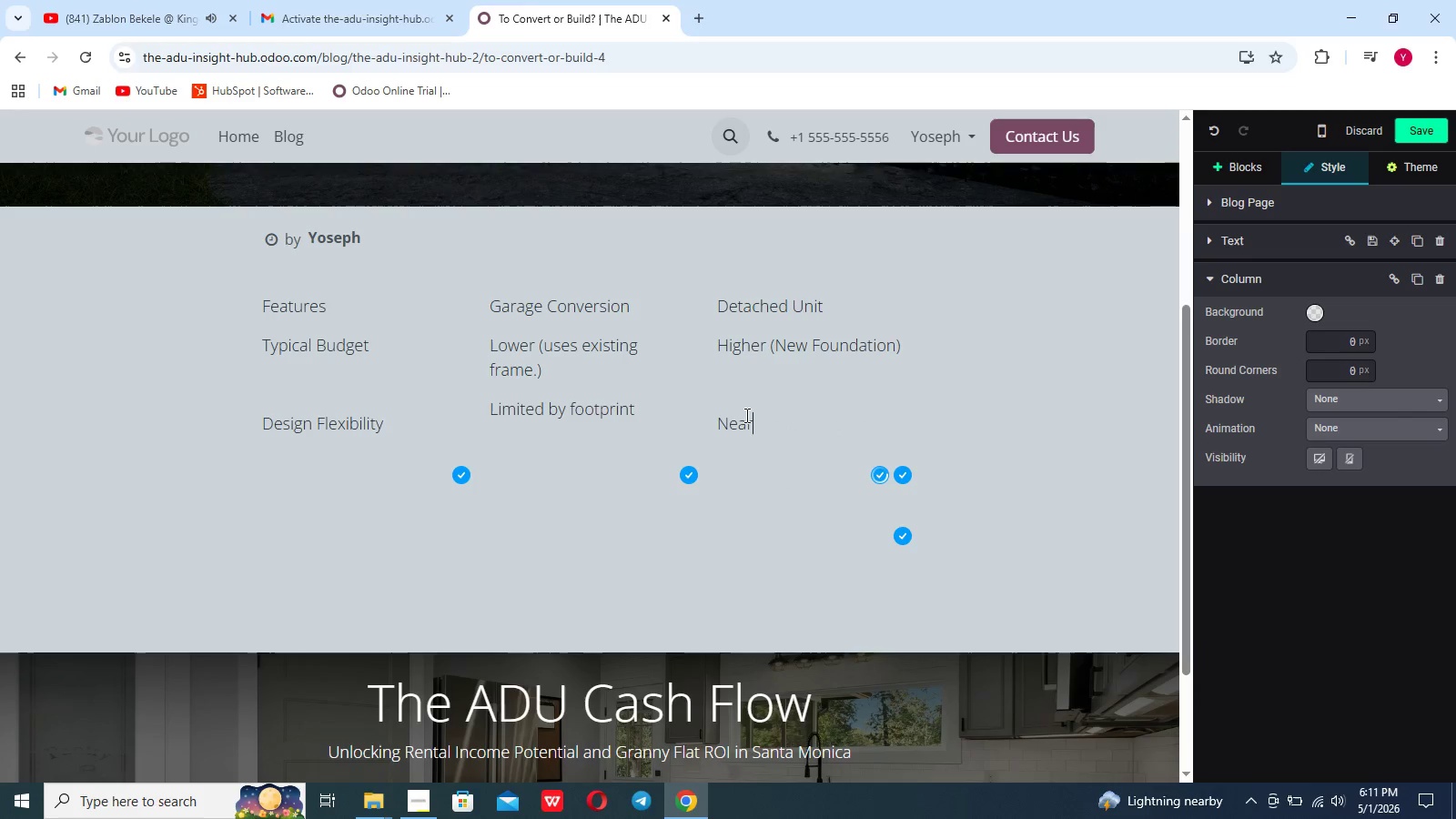 
type(-infinite)
 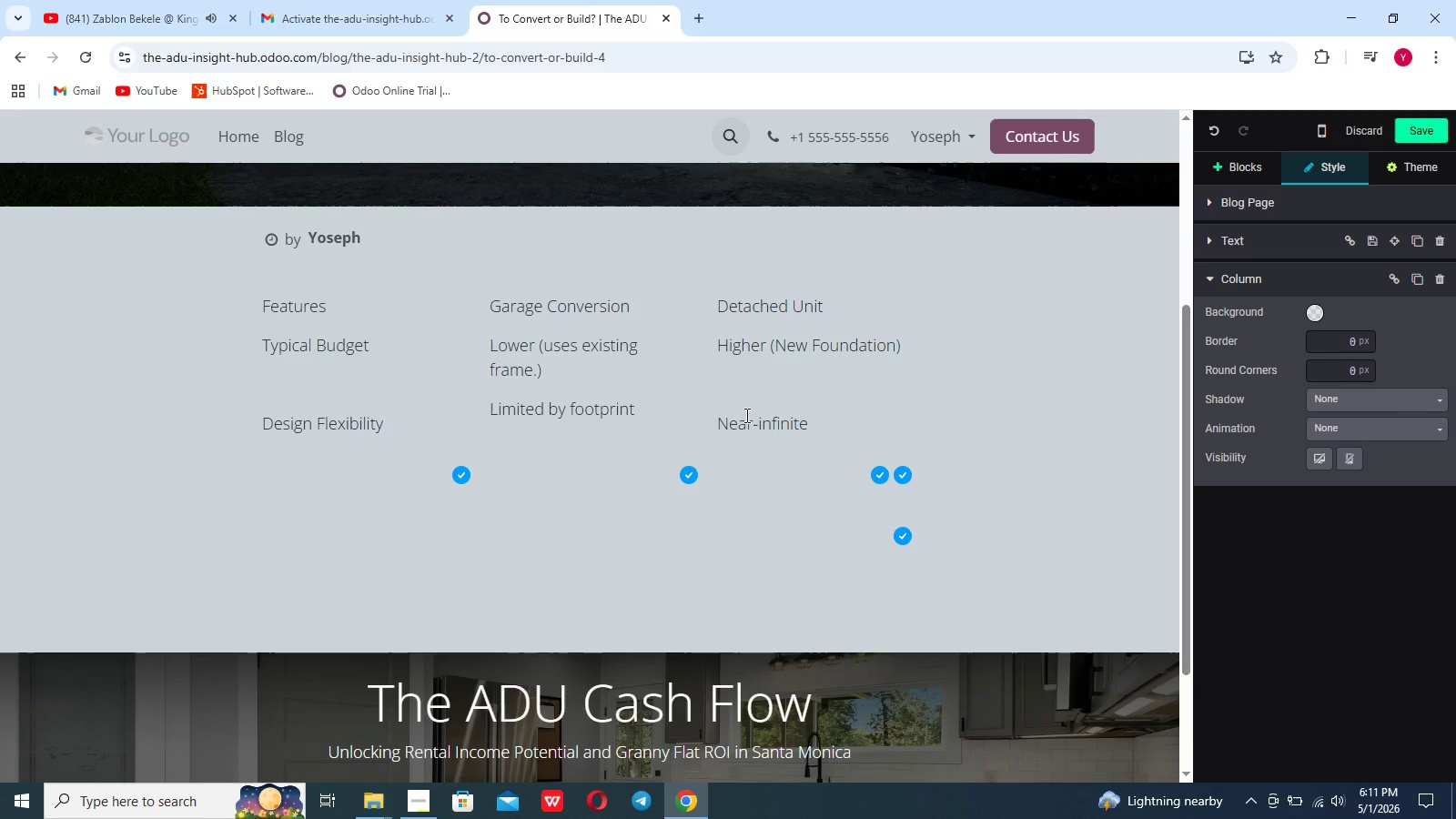 
wait(5.38)
 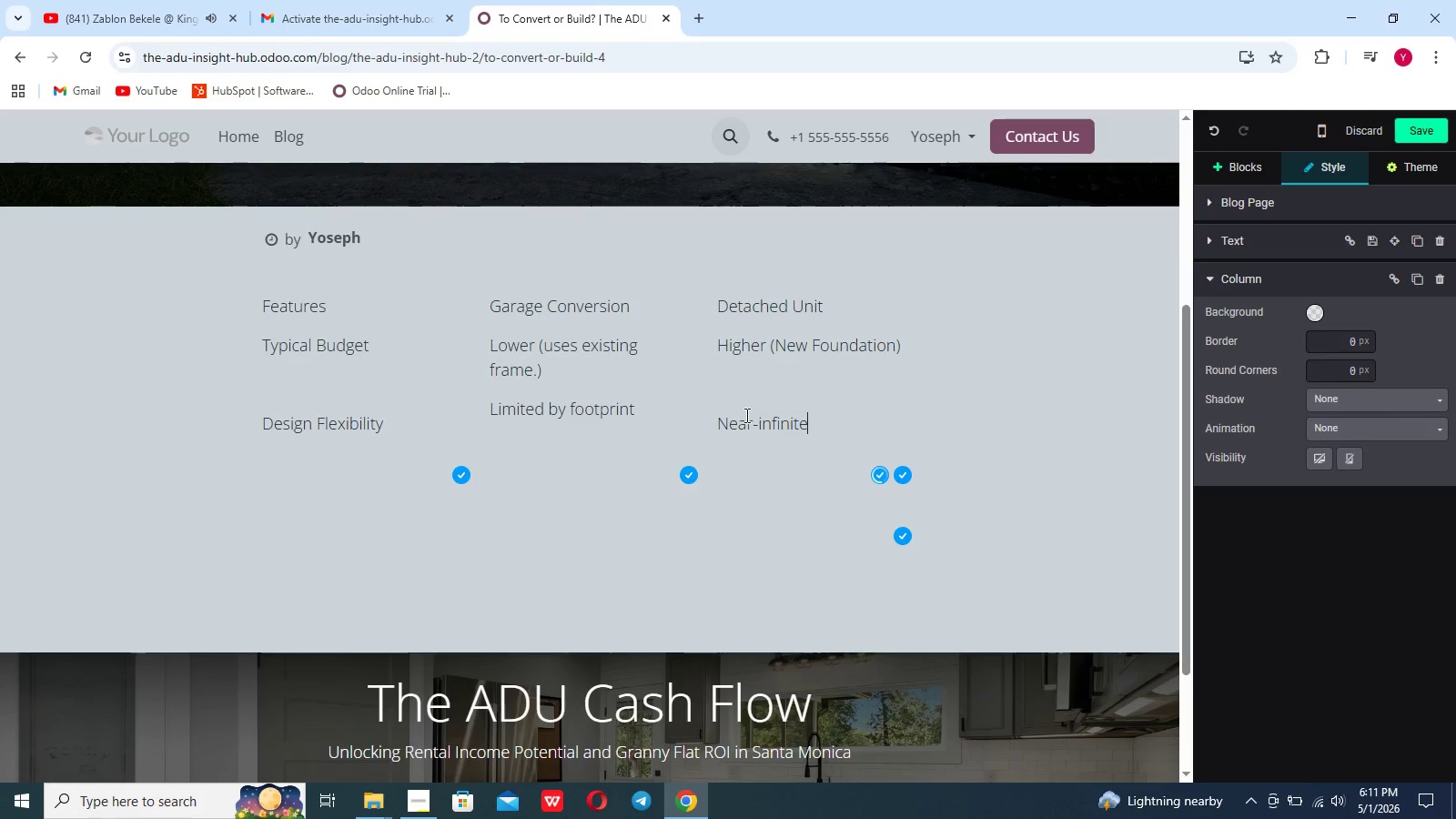 
left_click([420, 427])
 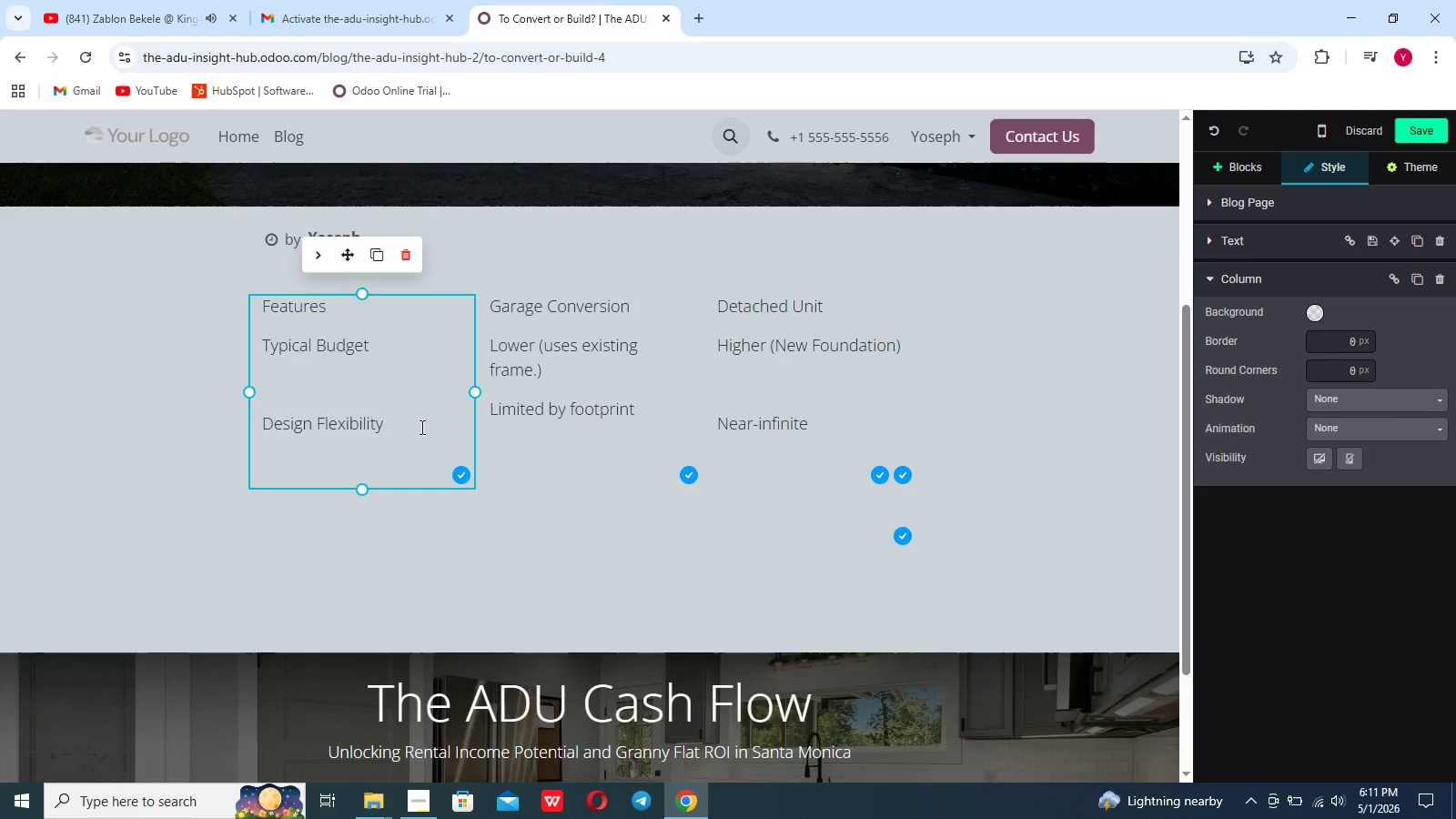 
key(Enter)
 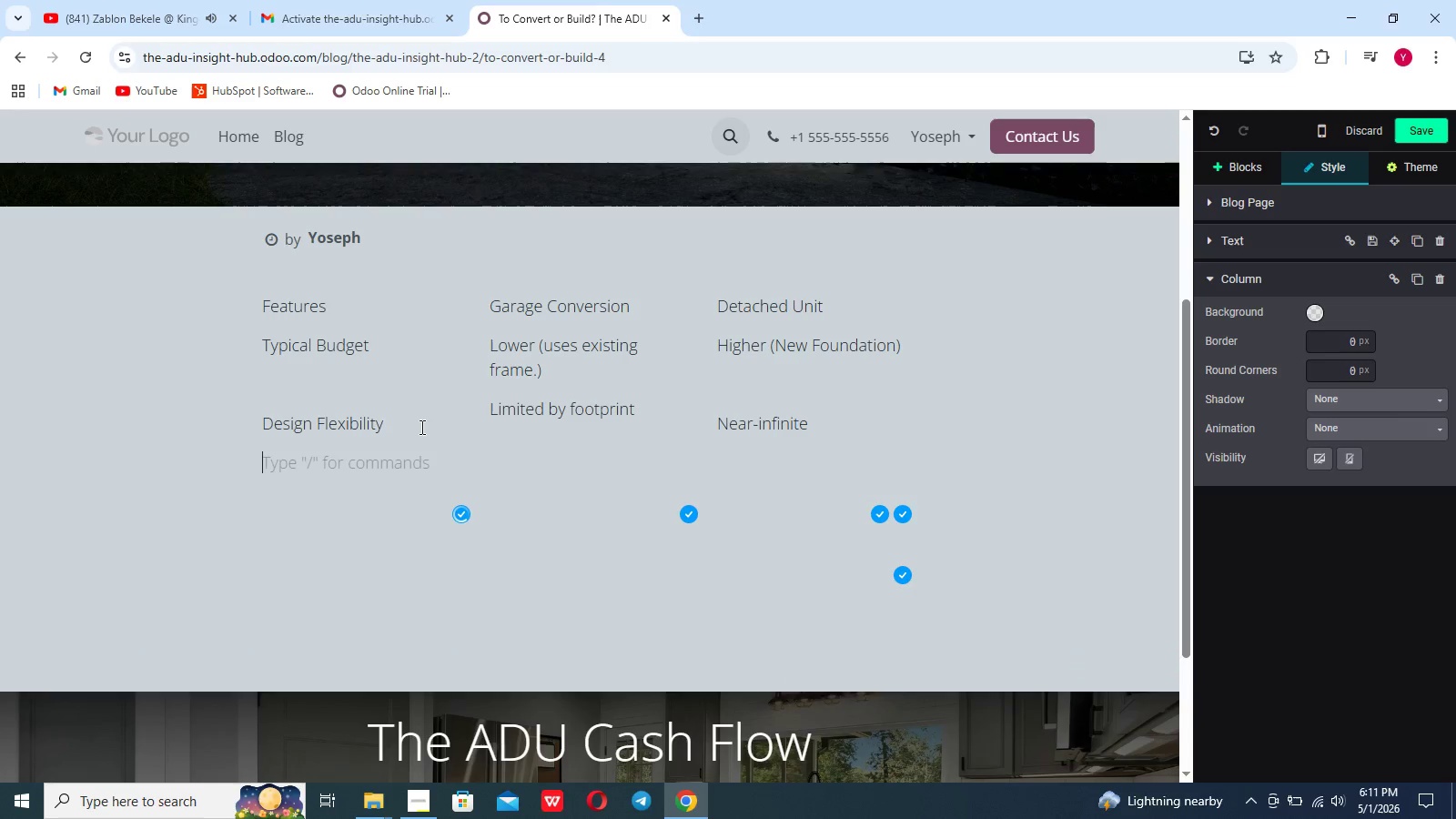 
key(Enter)
 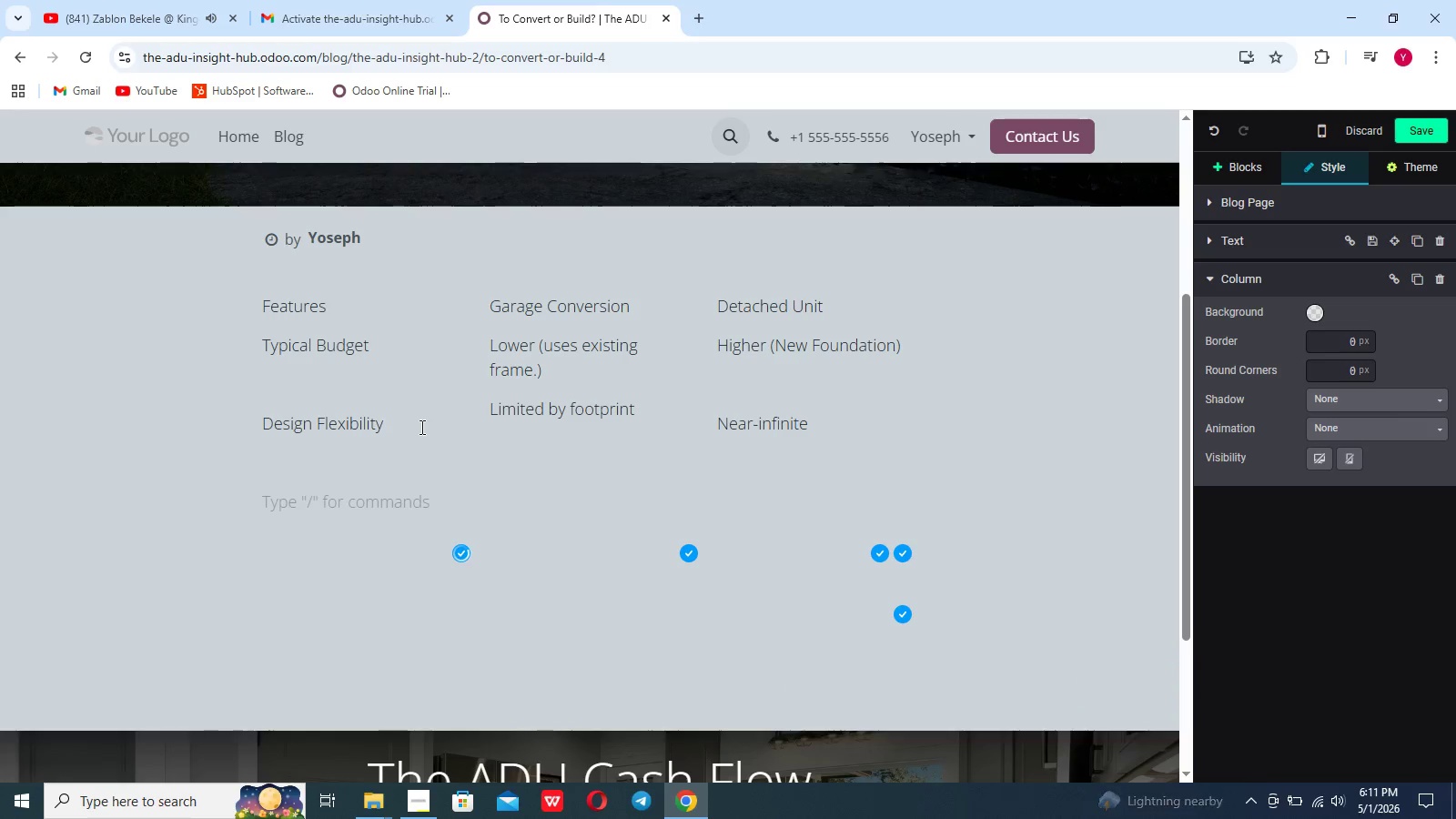 
key(Backspace)
type(Speed to market)
 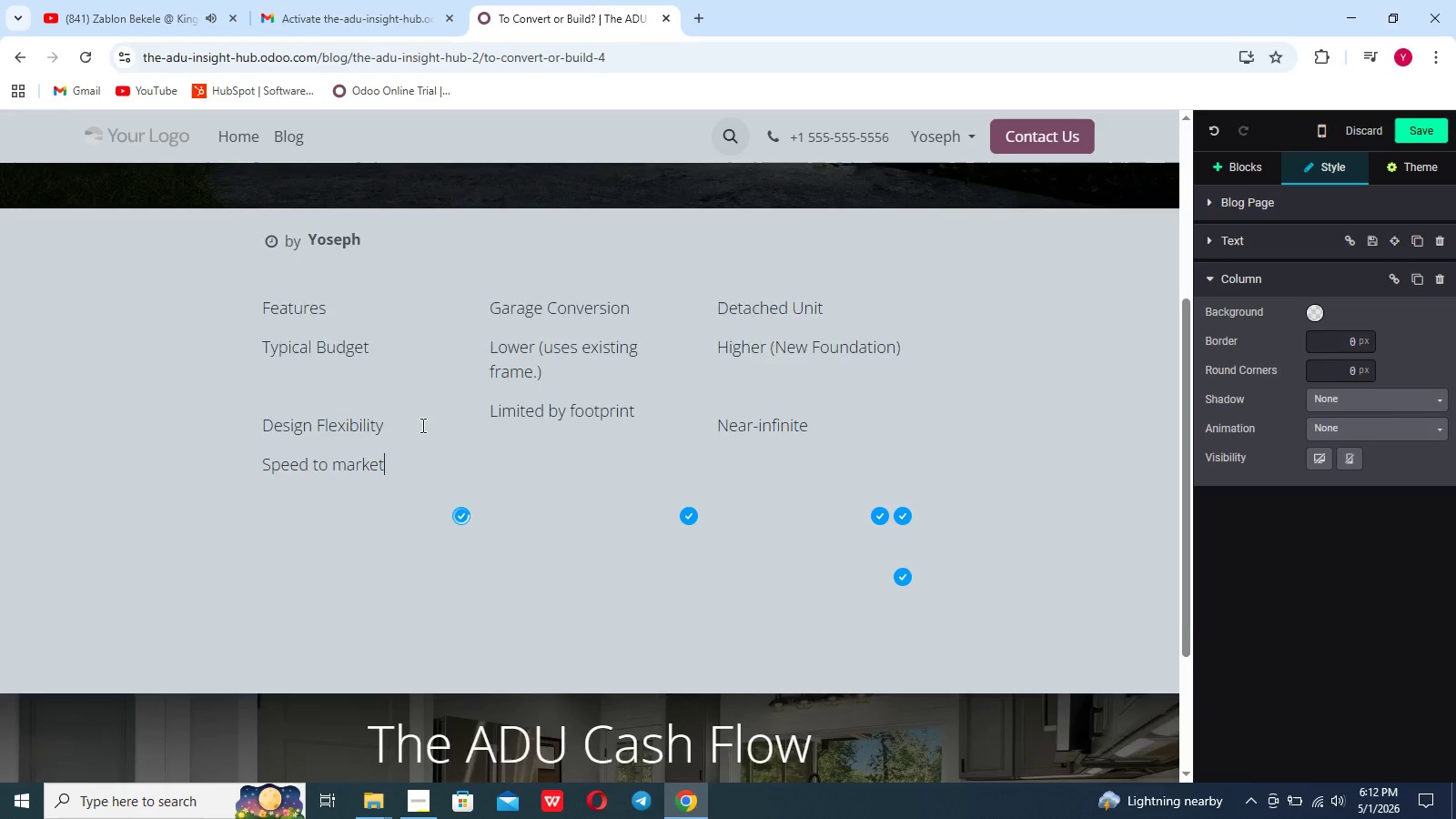 
scroll: coordinate [421, 425], scroll_direction: none, amount: 0.0
 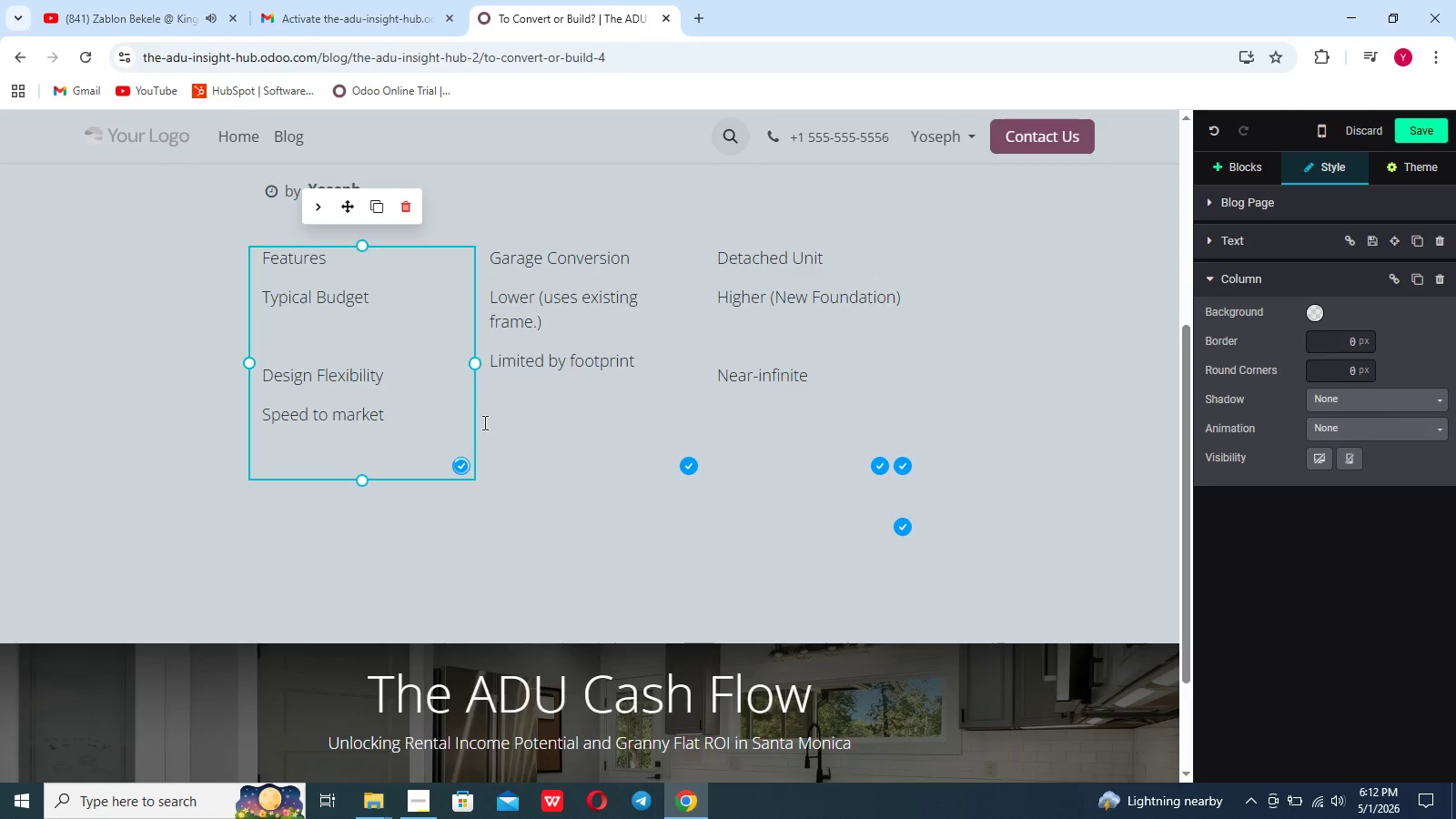 
left_click([511, 410])
 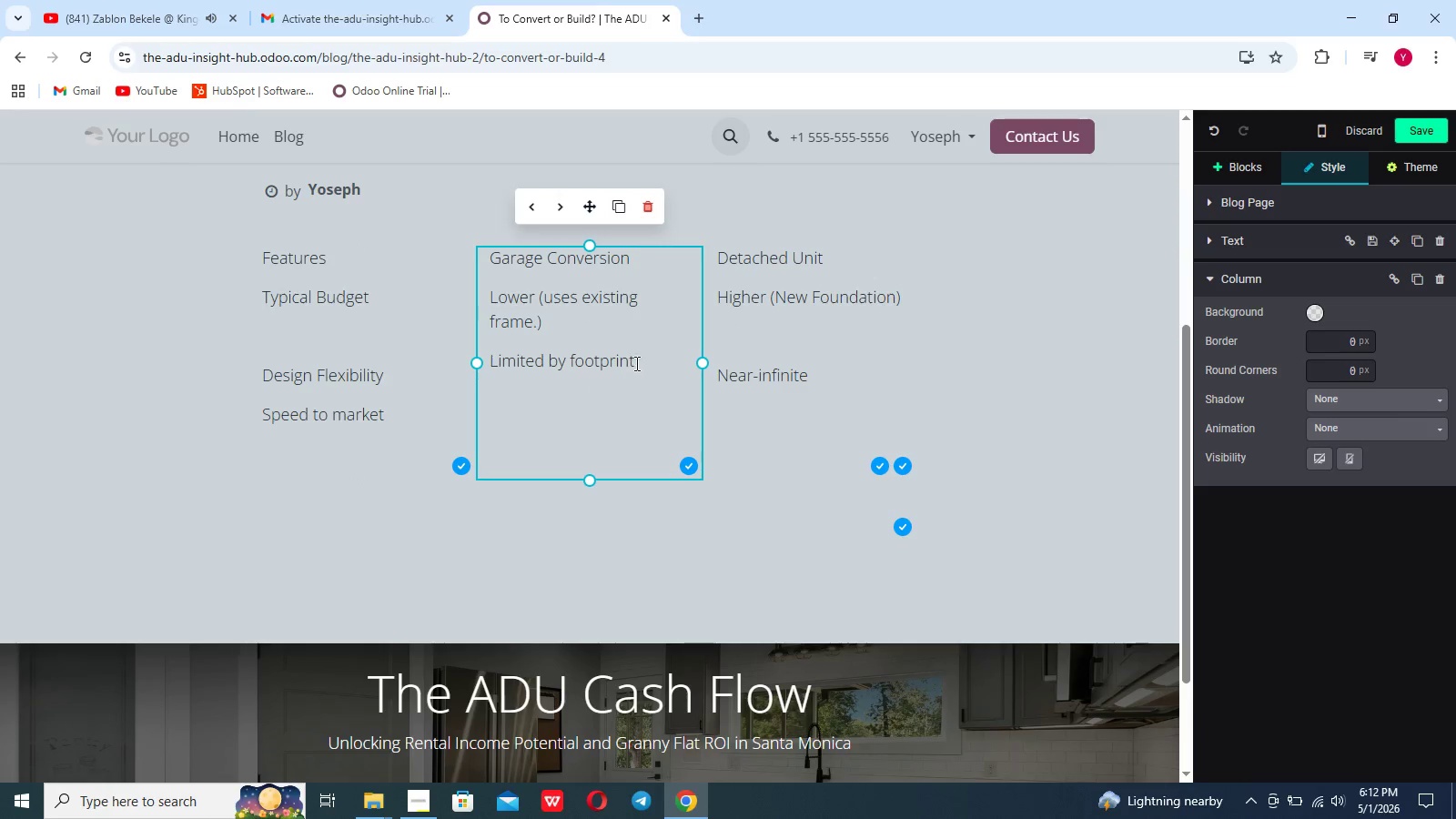 
left_click([635, 362])
 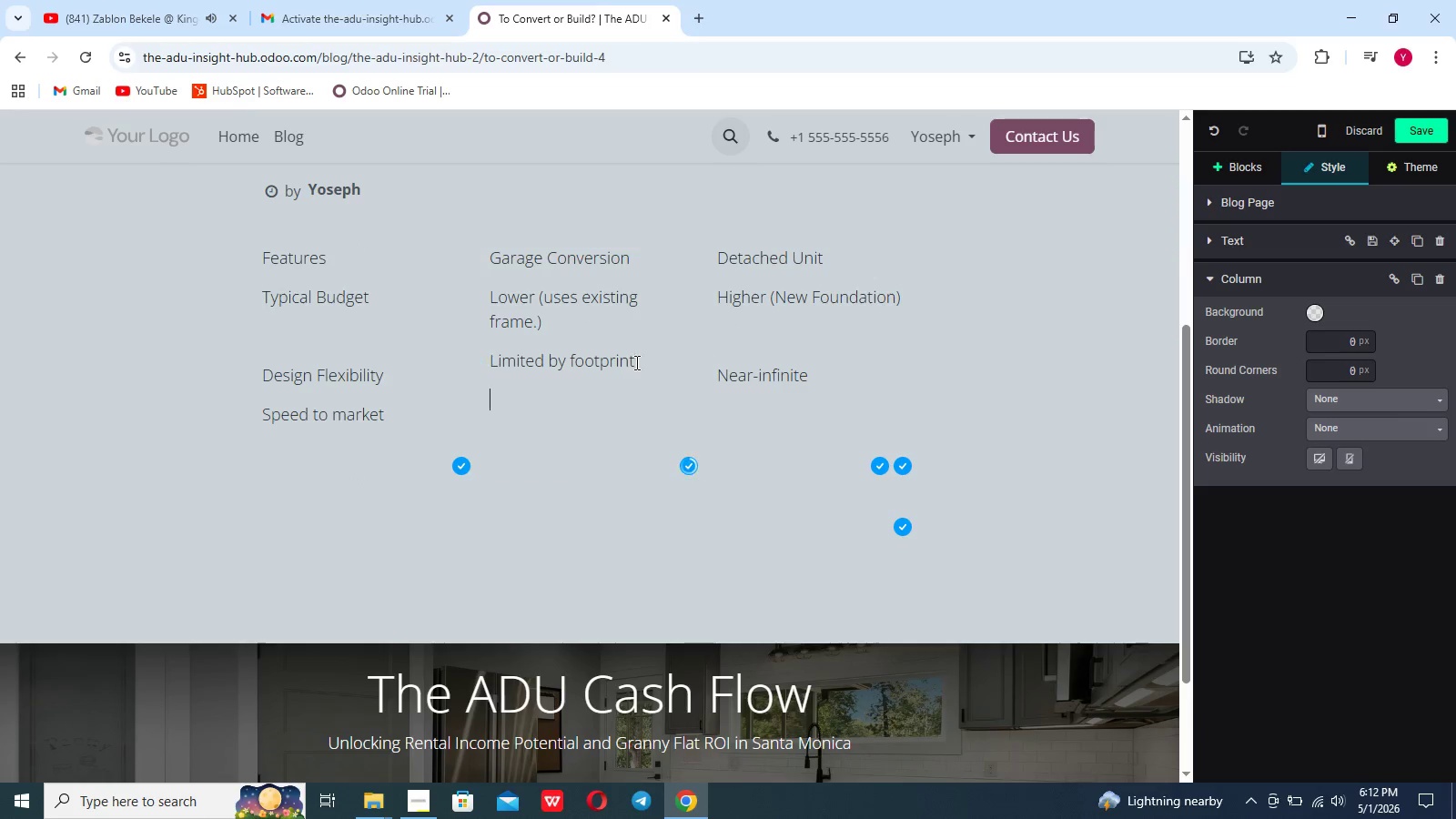 
key(Enter)
 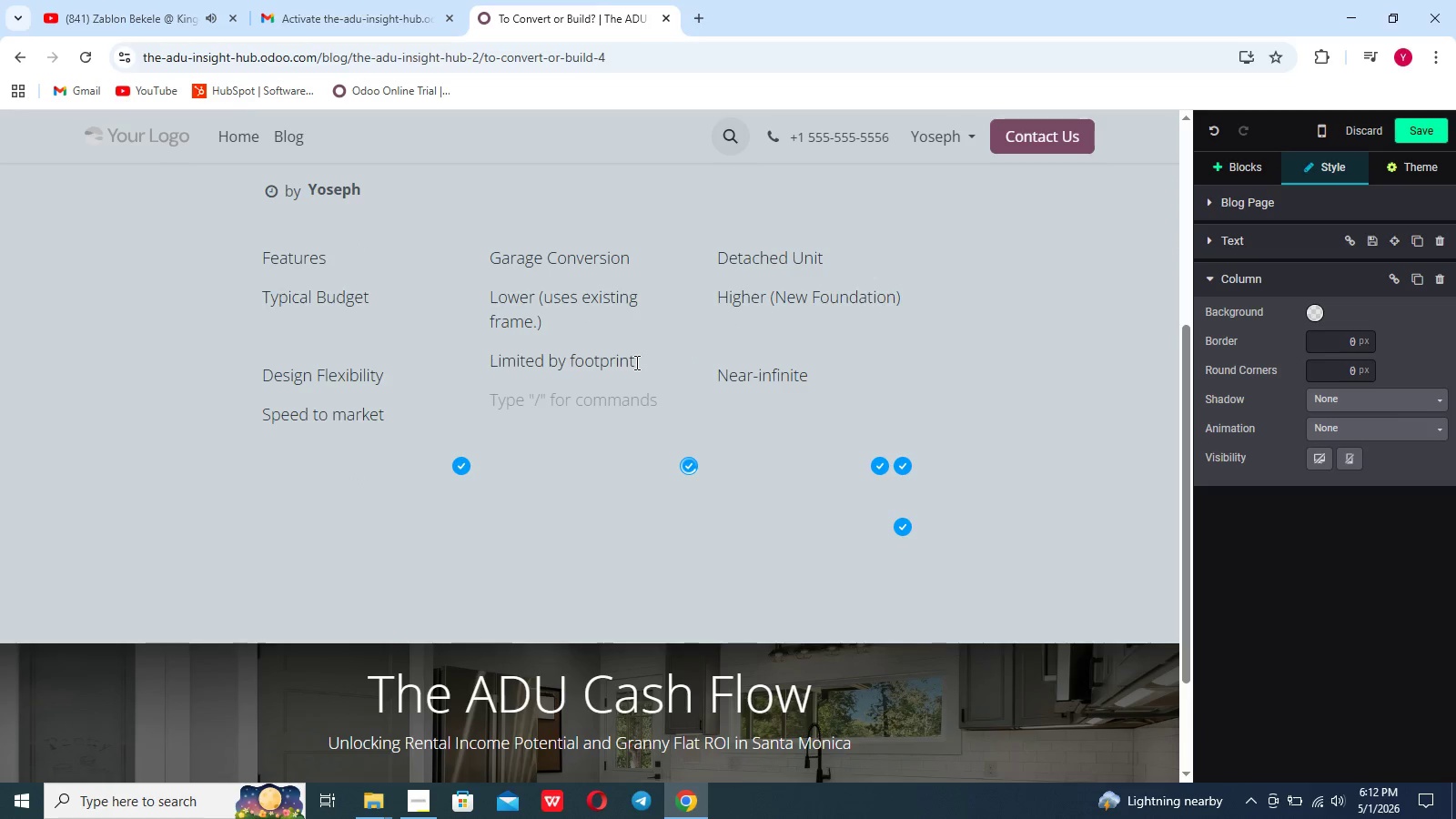 
key(Enter)
 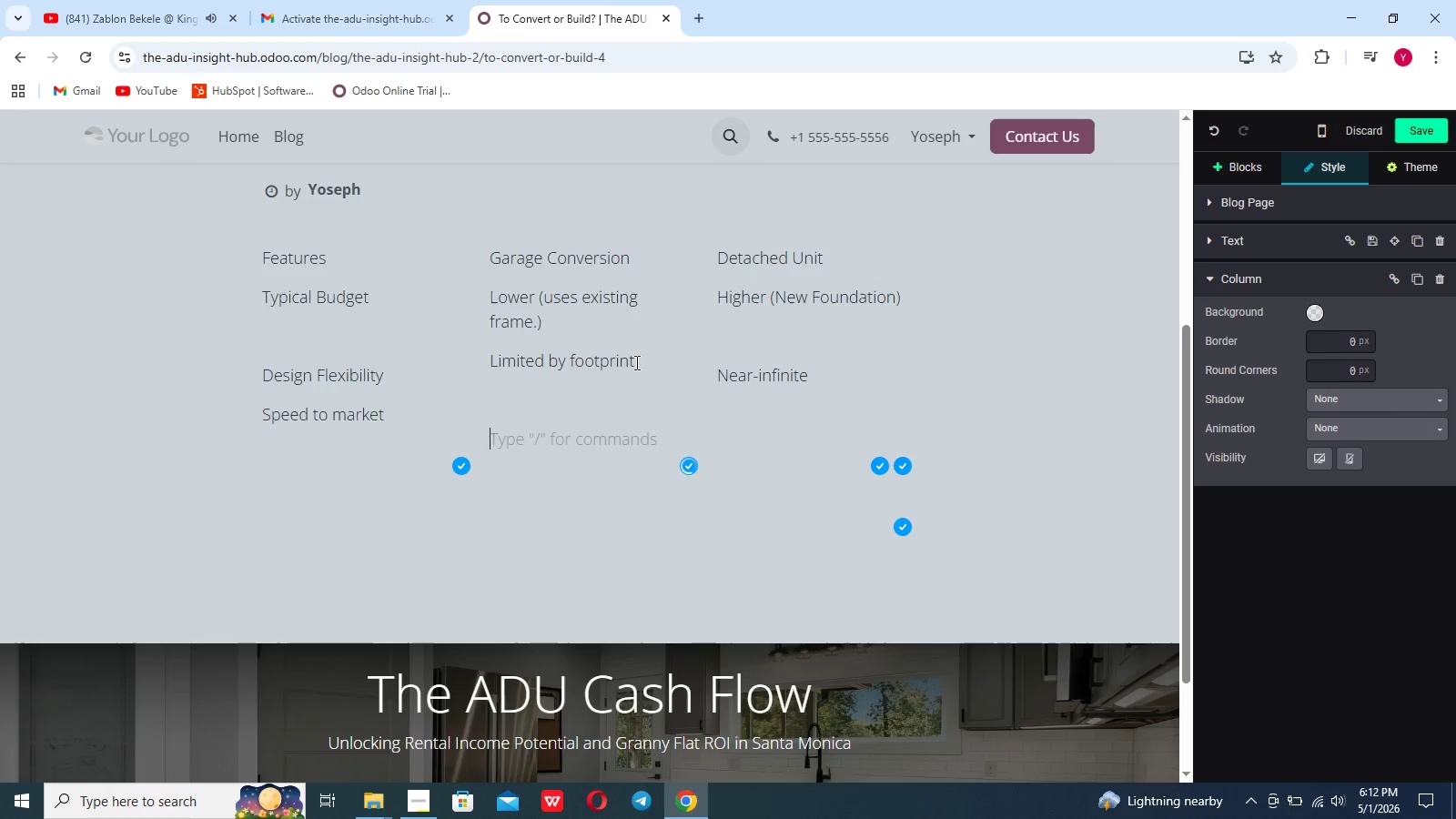 
key(Backspace)
 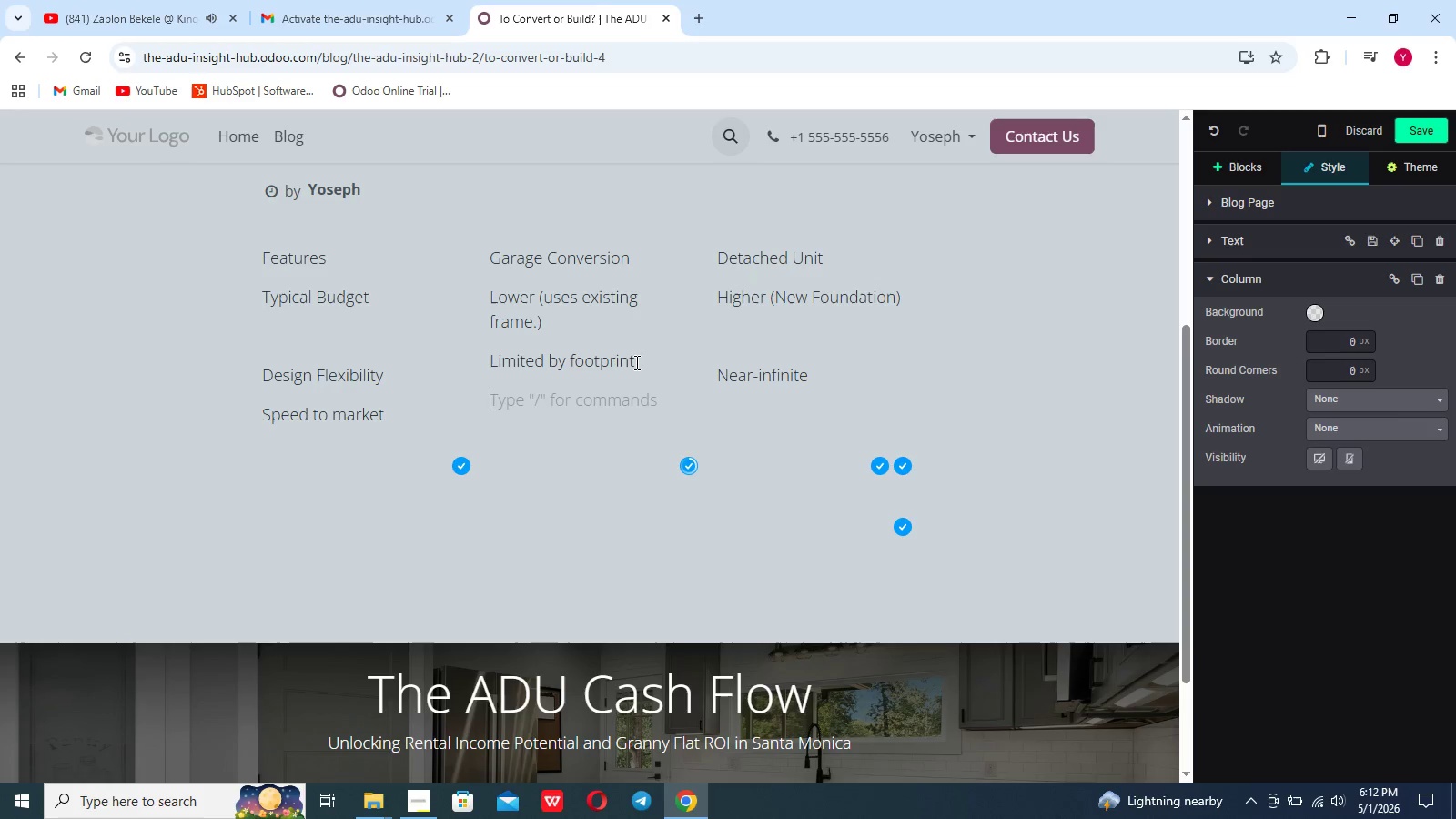 
key(Enter)
 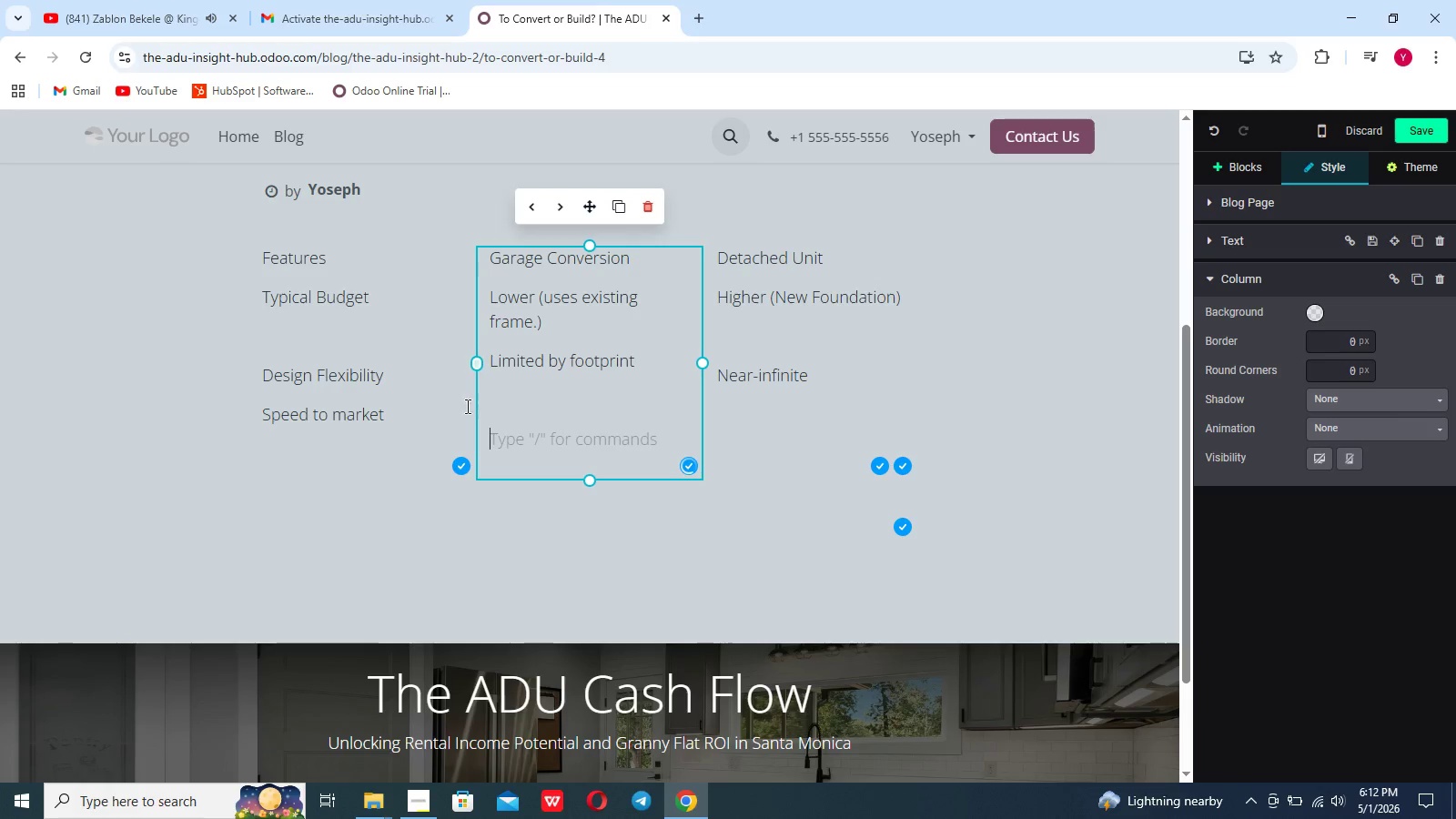 
left_click([414, 410])
 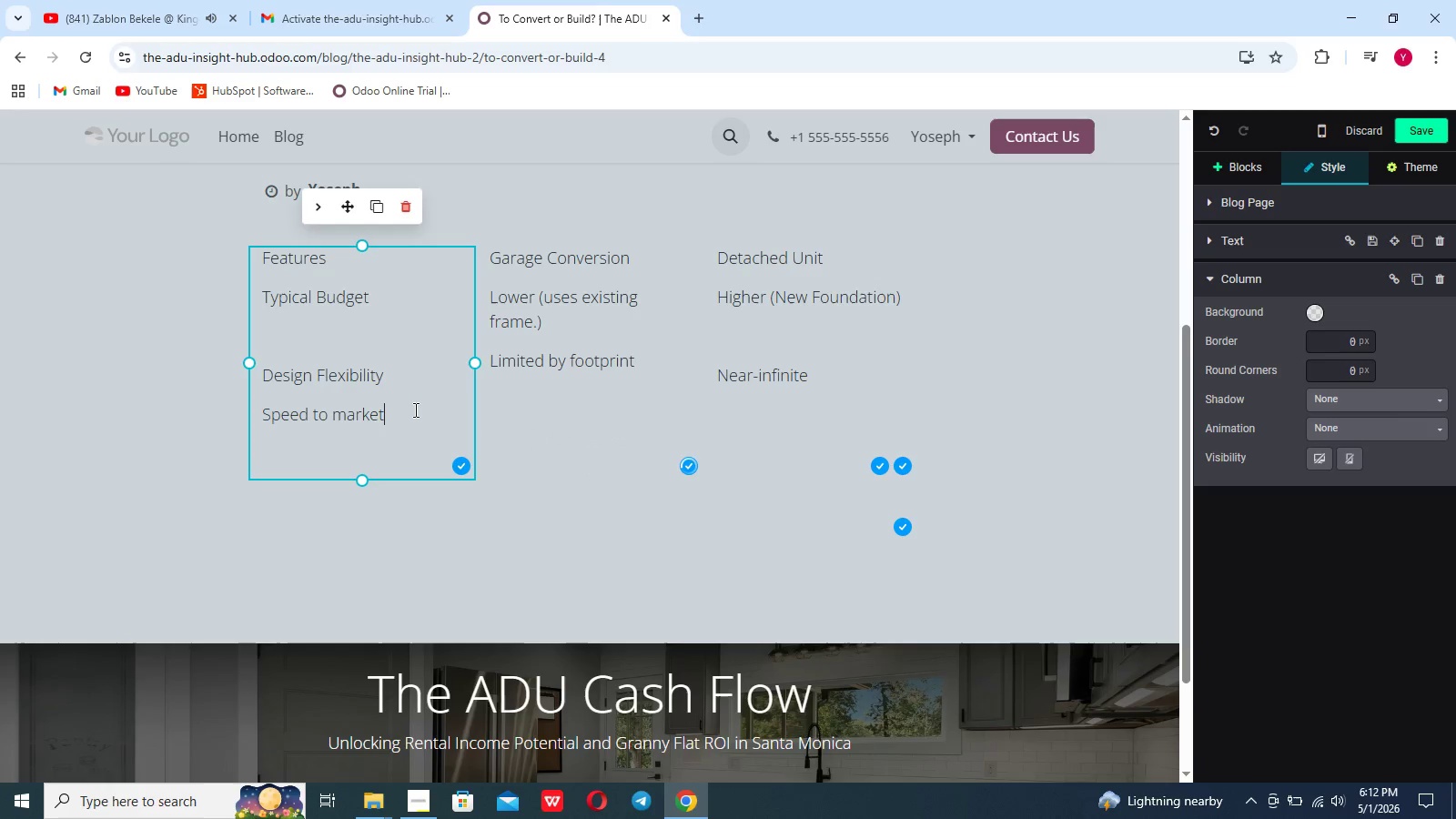 
key(Enter)
 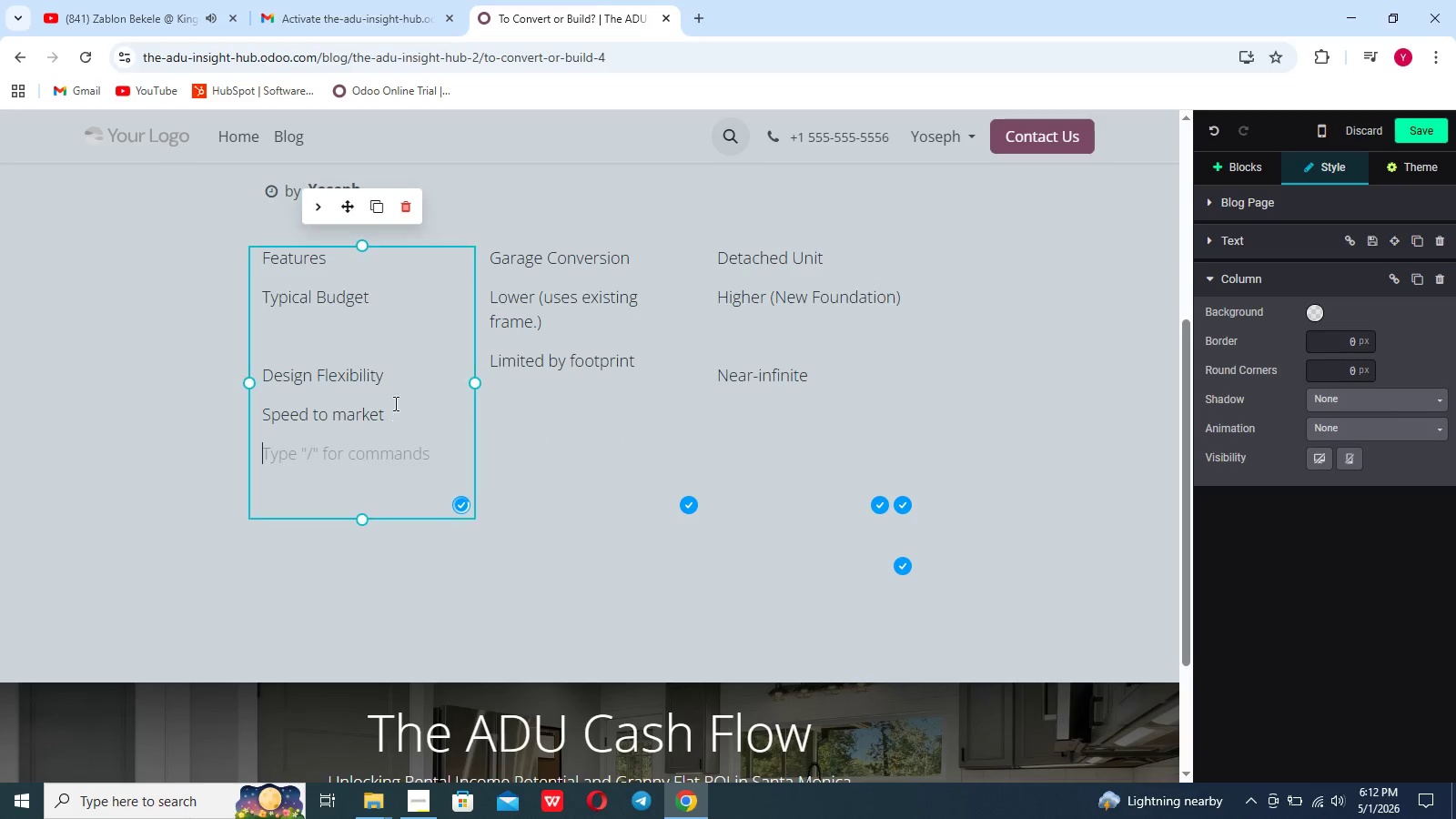 
left_click([394, 390])
 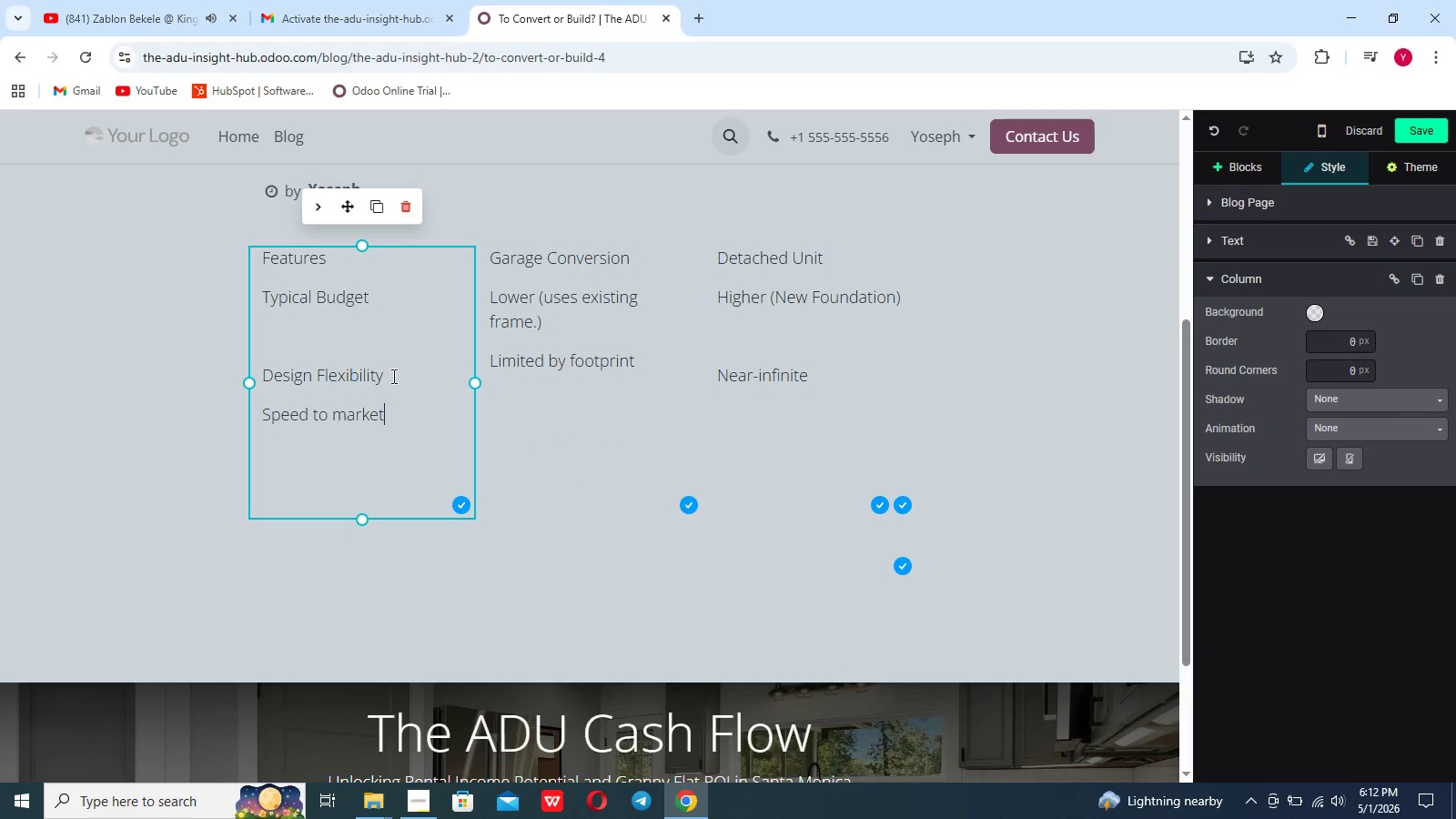 
left_click([392, 376])
 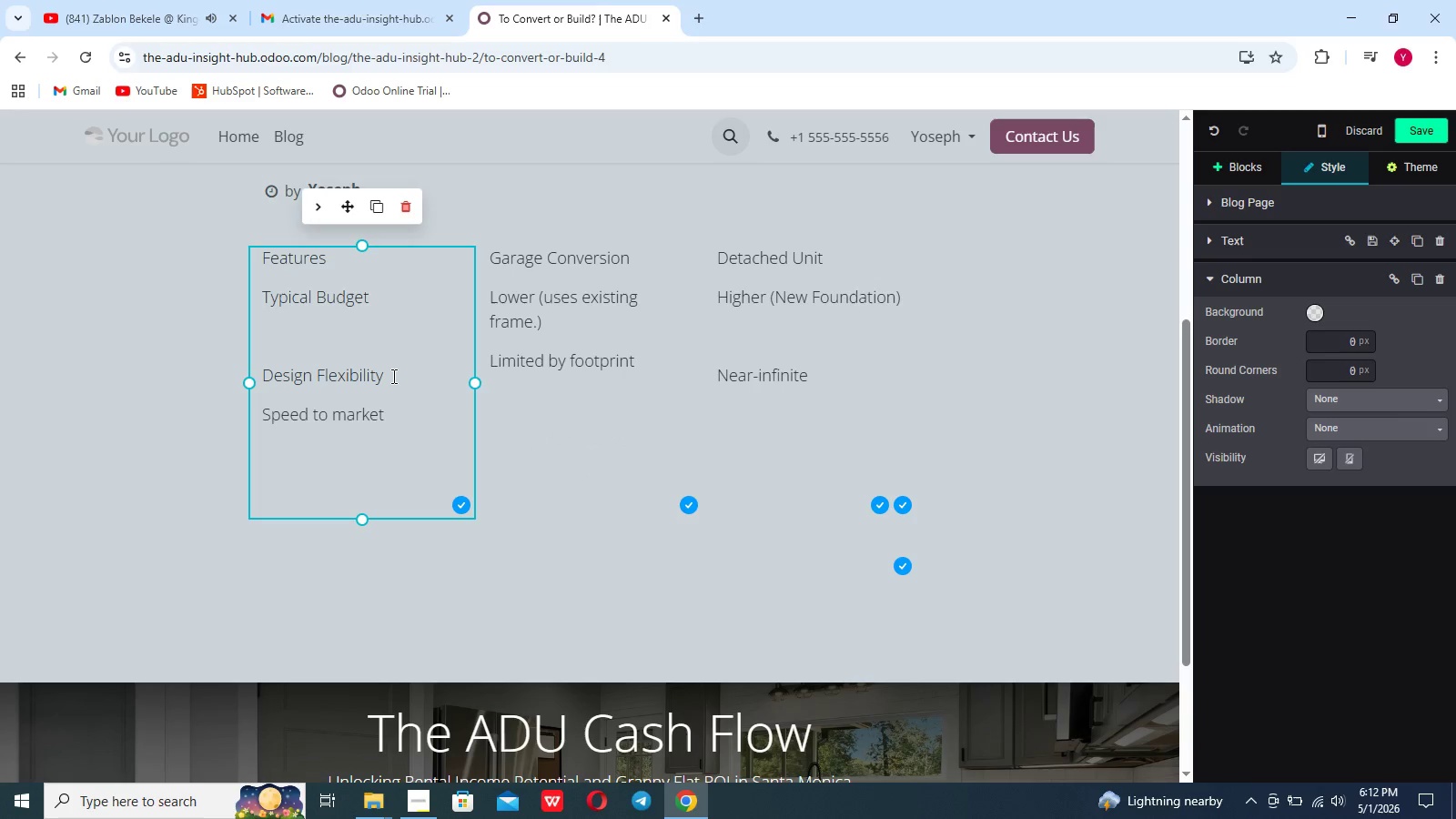 
key(Enter)
 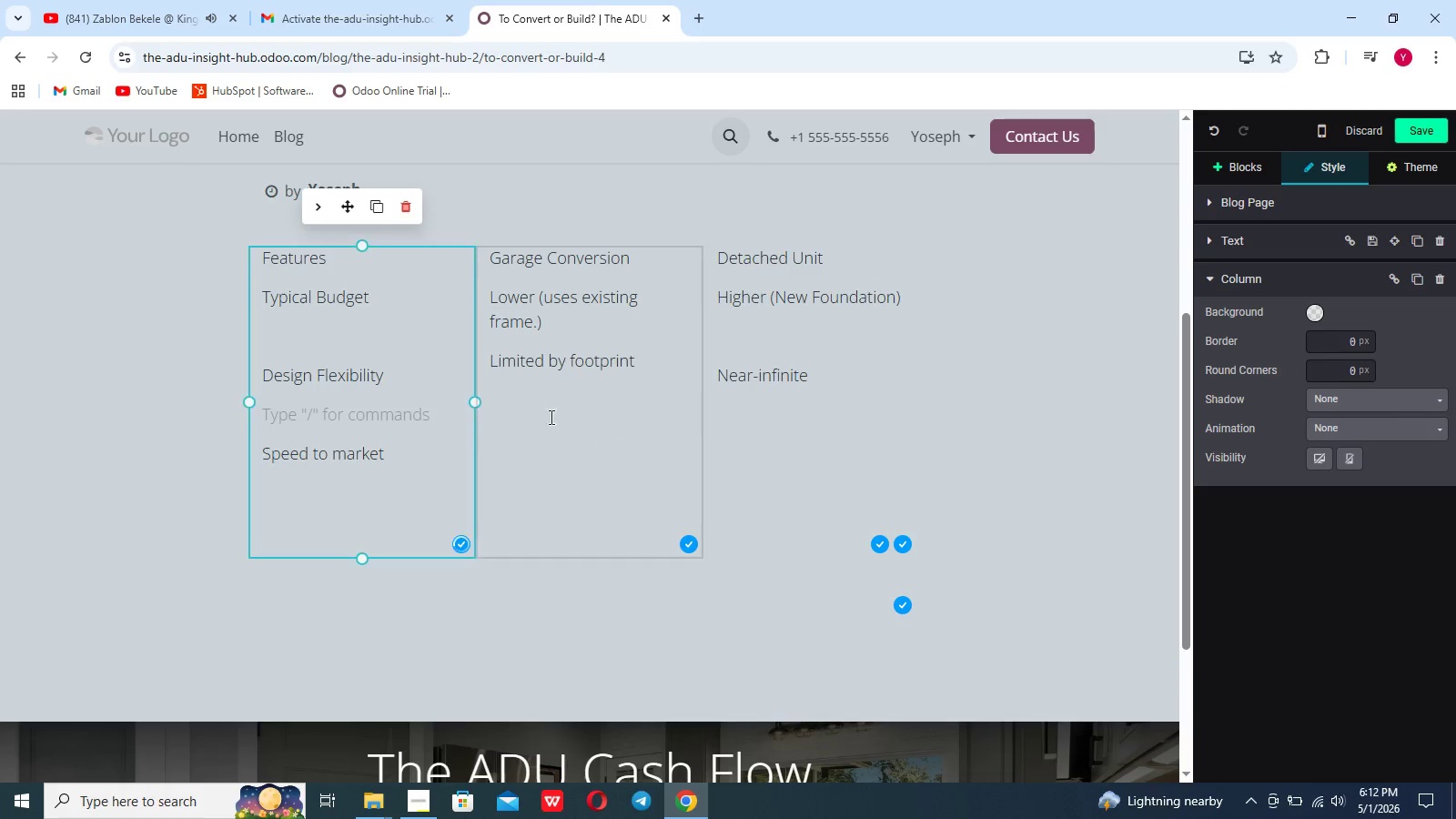 
left_click([592, 396])
 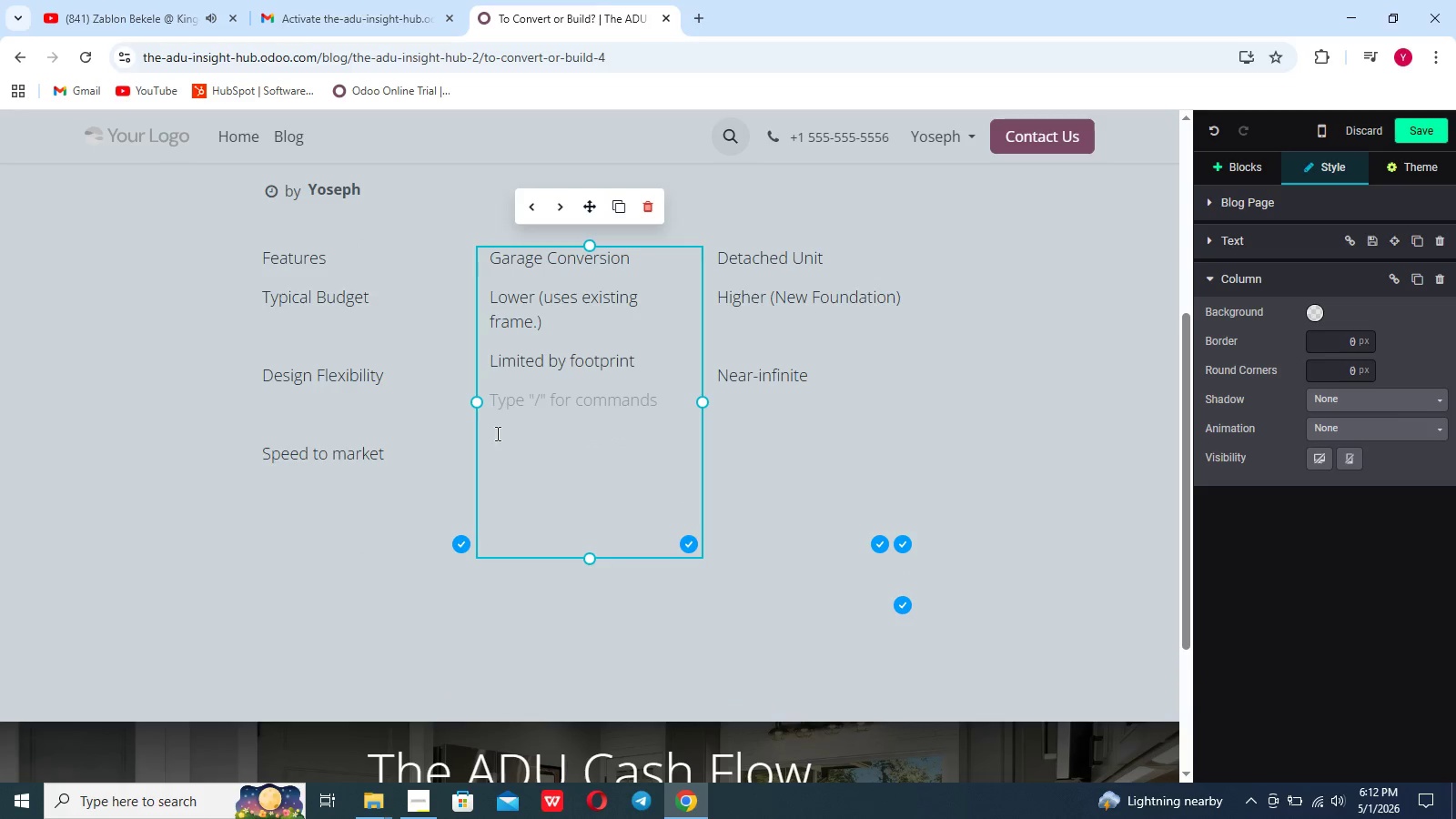 
left_click([496, 433])
 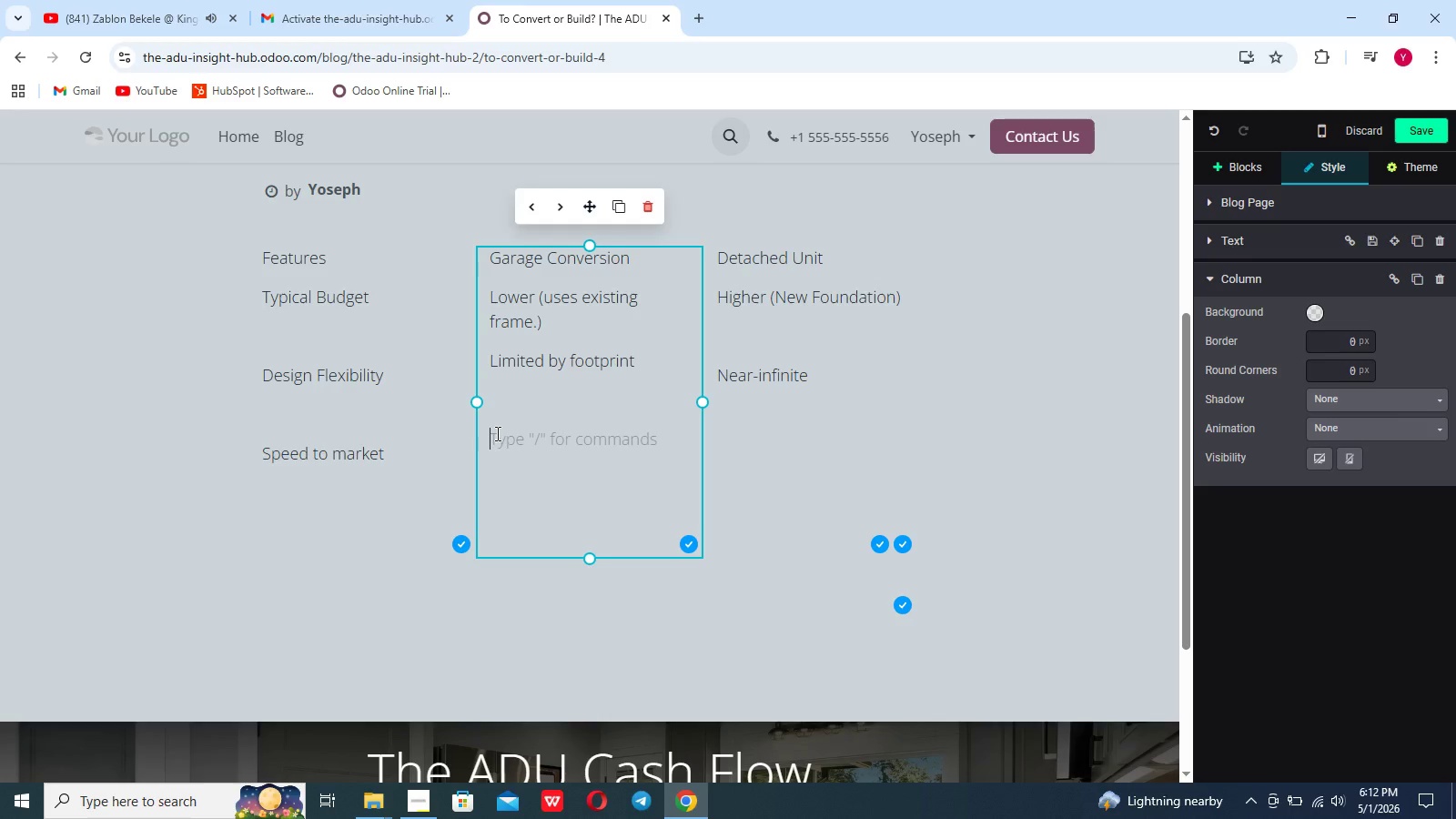 
scroll: coordinate [496, 433], scroll_direction: up, amount: 9.0
 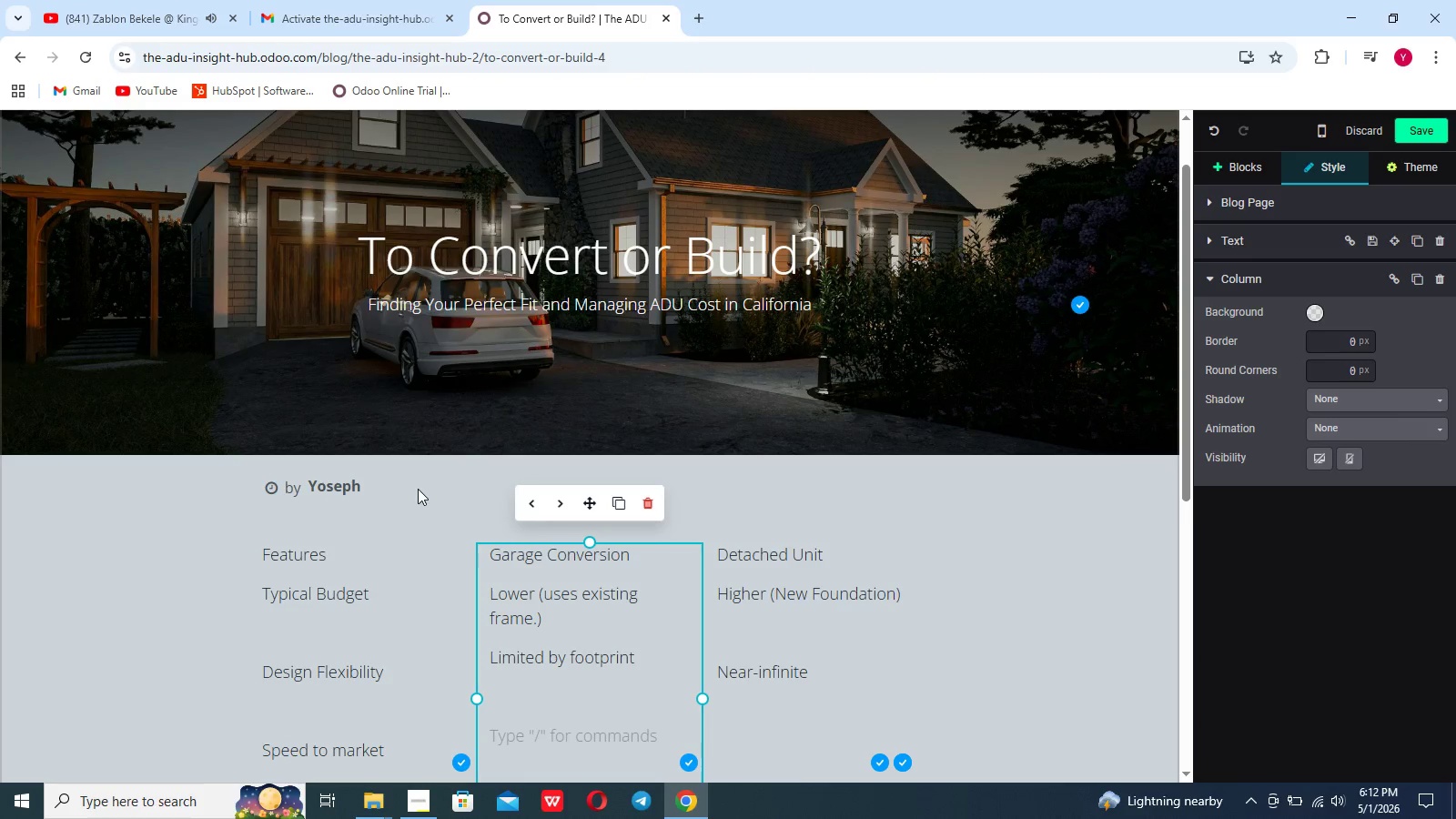 
scroll: coordinate [418, 489], scroll_direction: down, amount: 8.0
 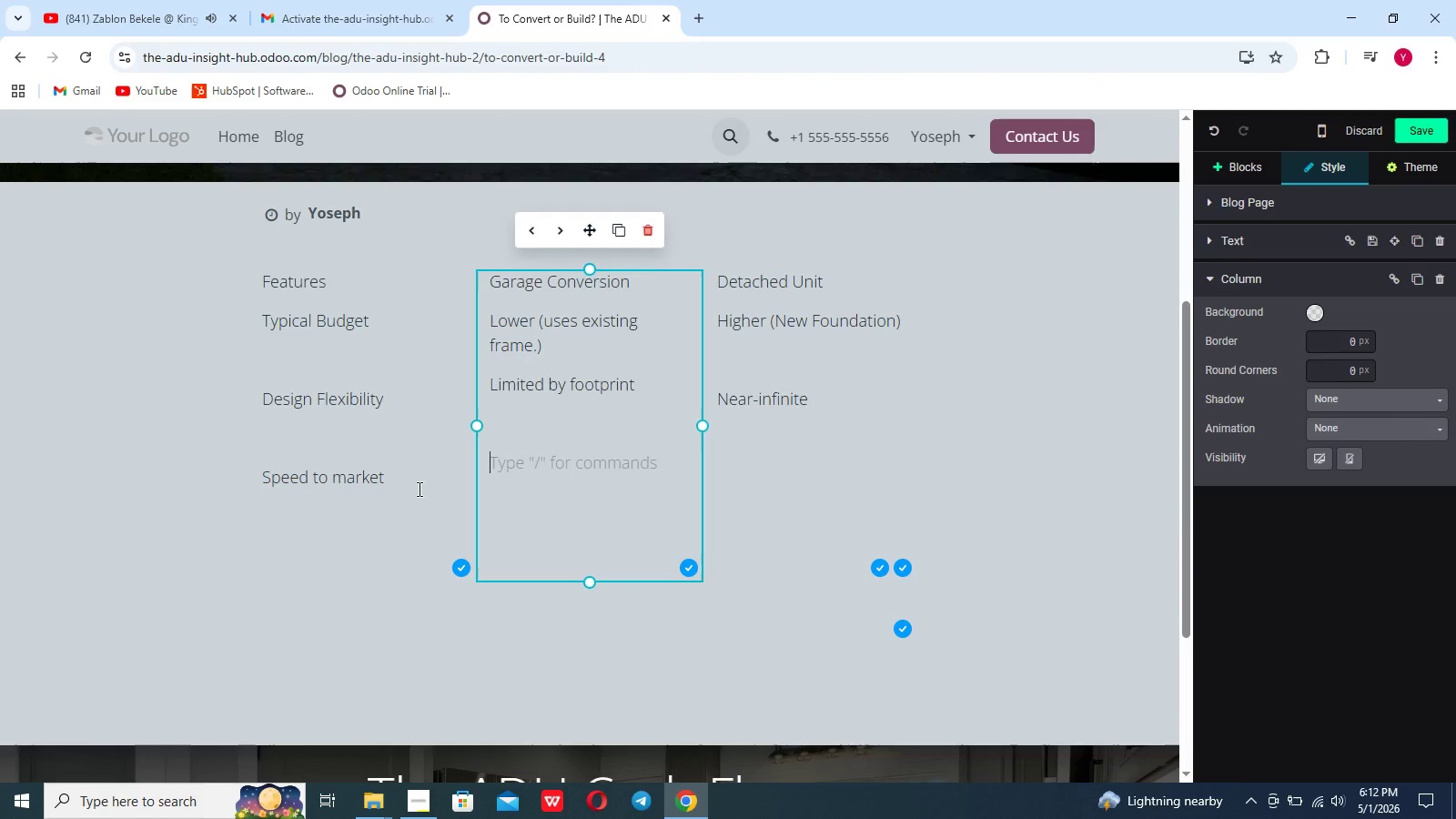 
type(faster approb)
key(Backspace)
type(val)
 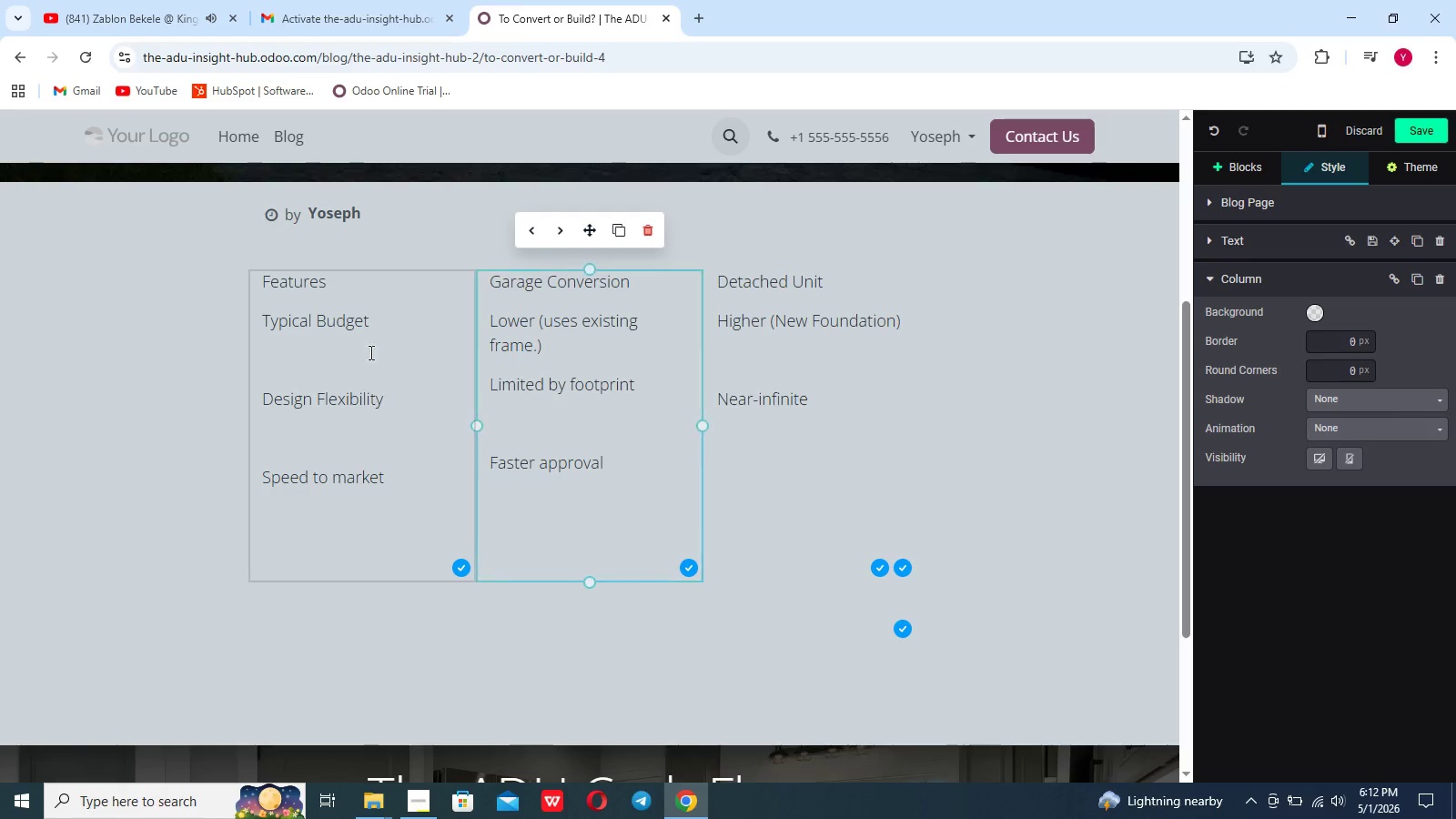 
left_click([538, 349])
 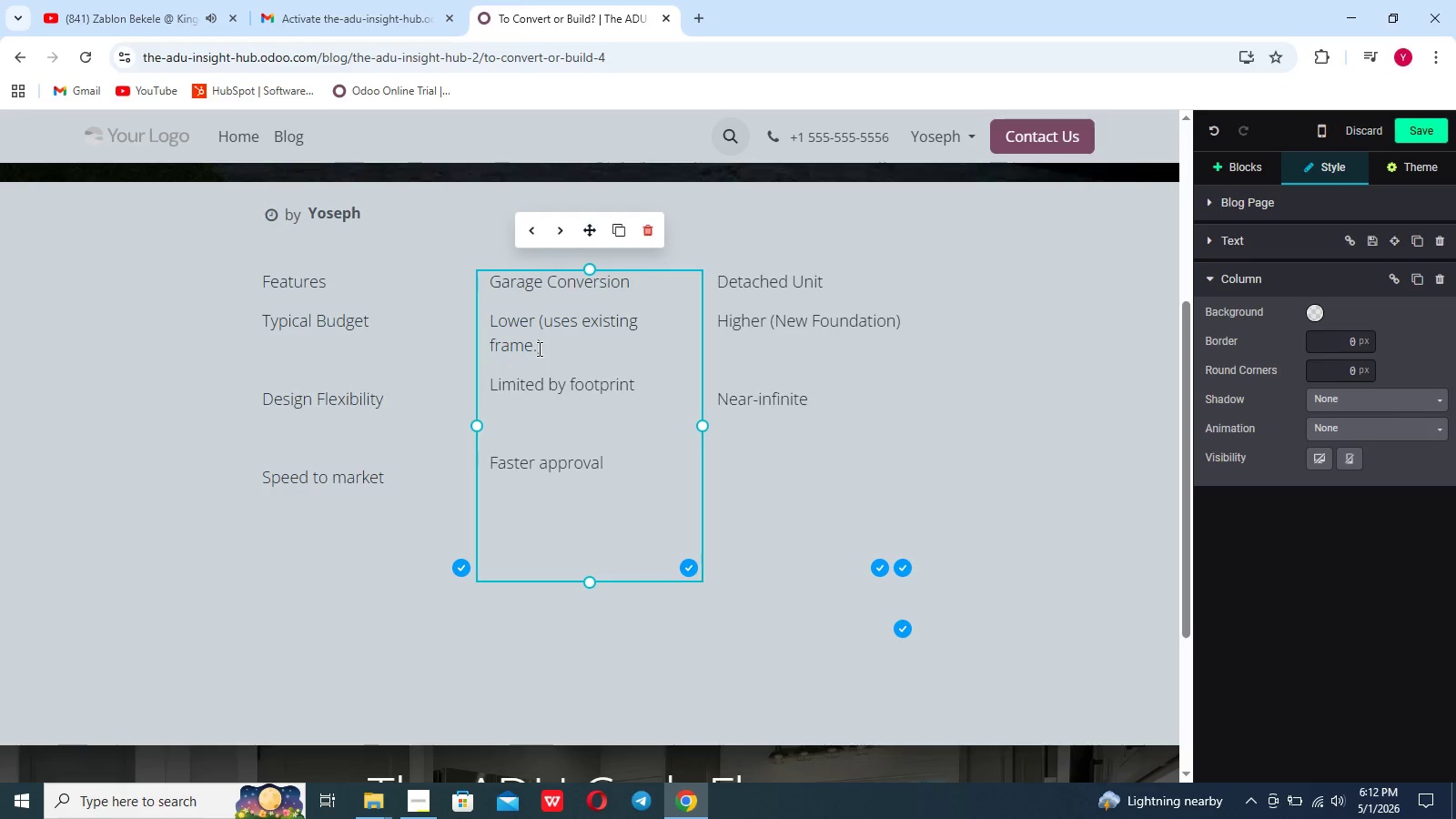 
key(Backspace)
 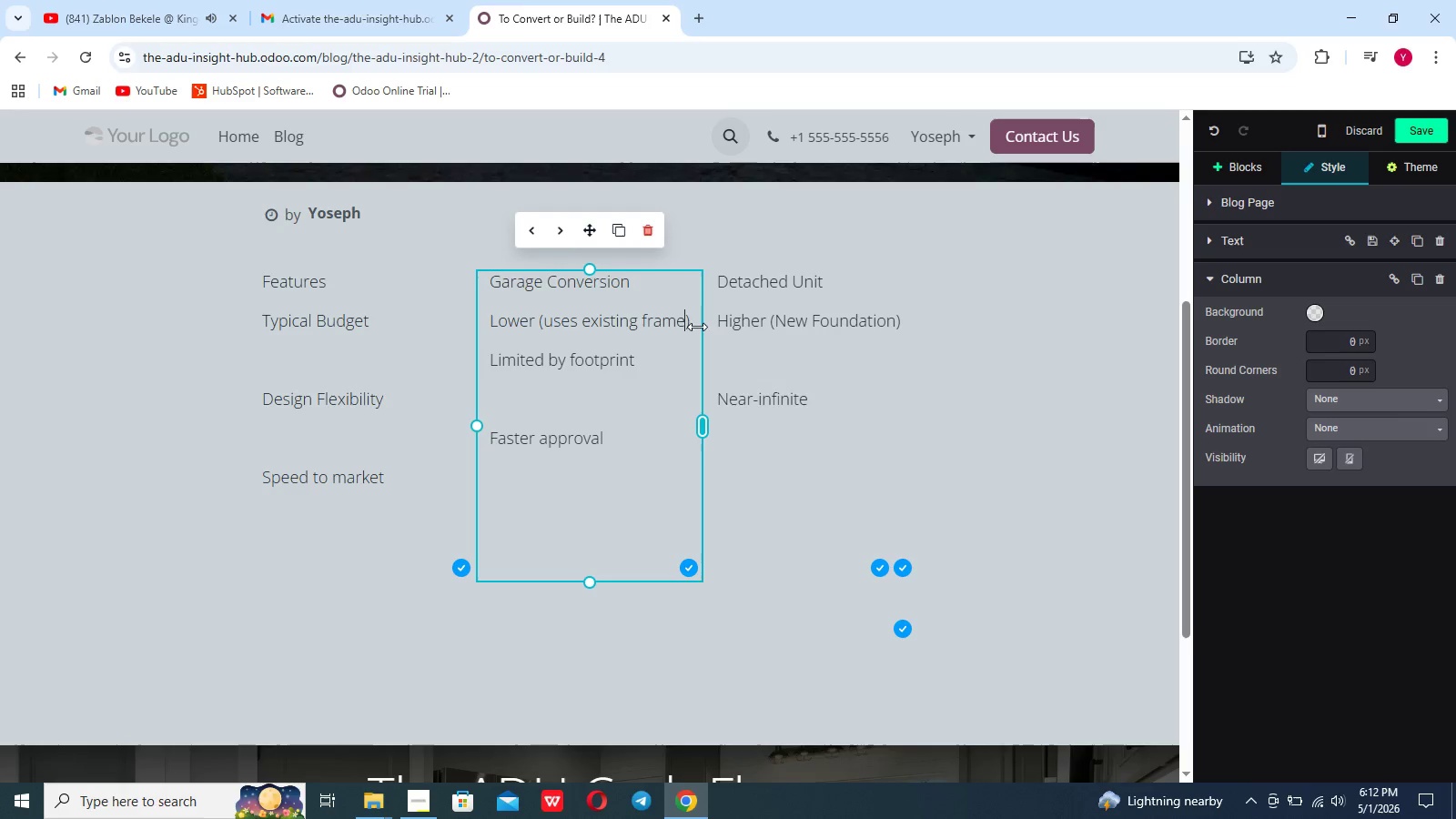 
left_click([690, 316])
 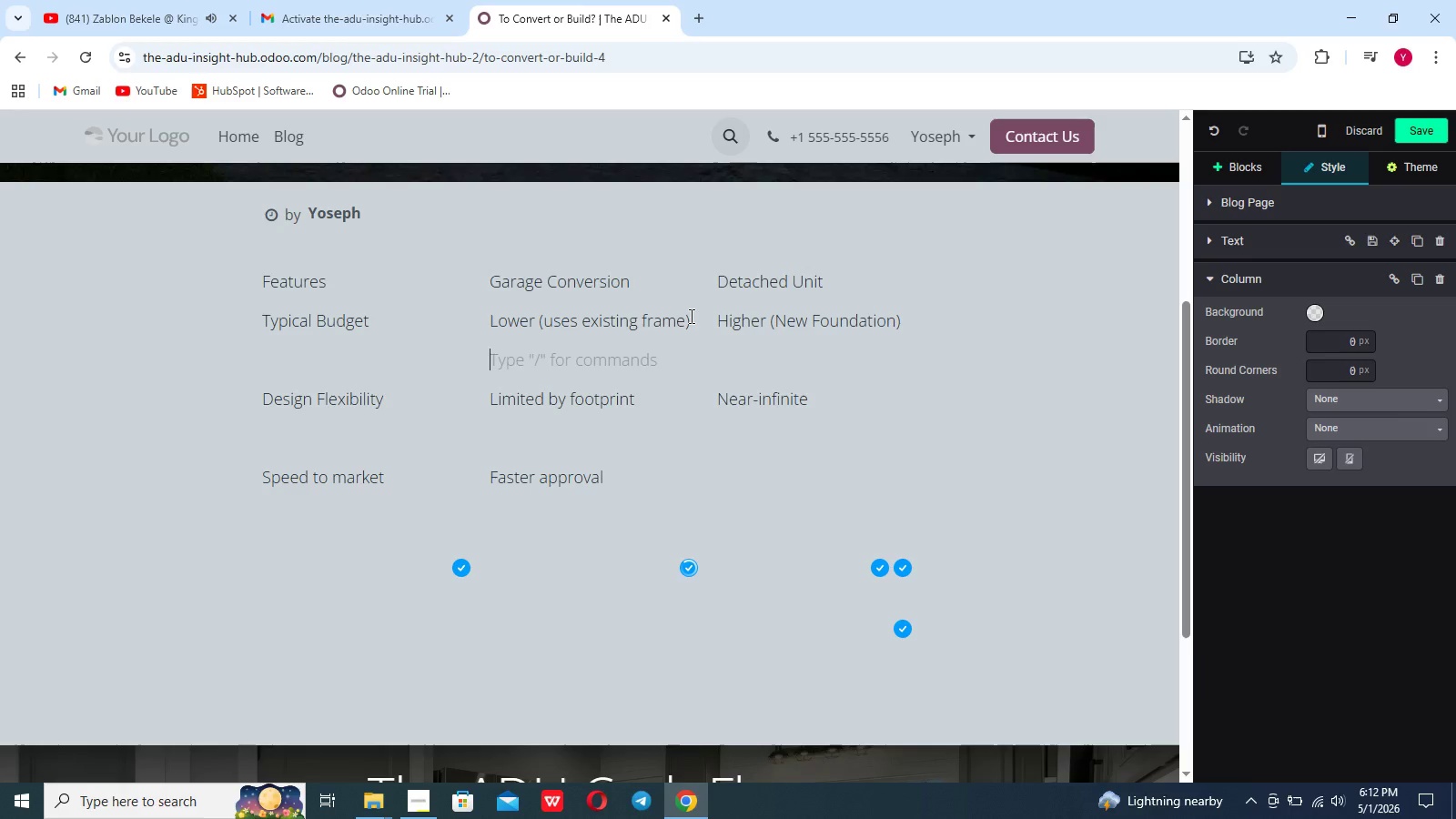 
key(Enter)
 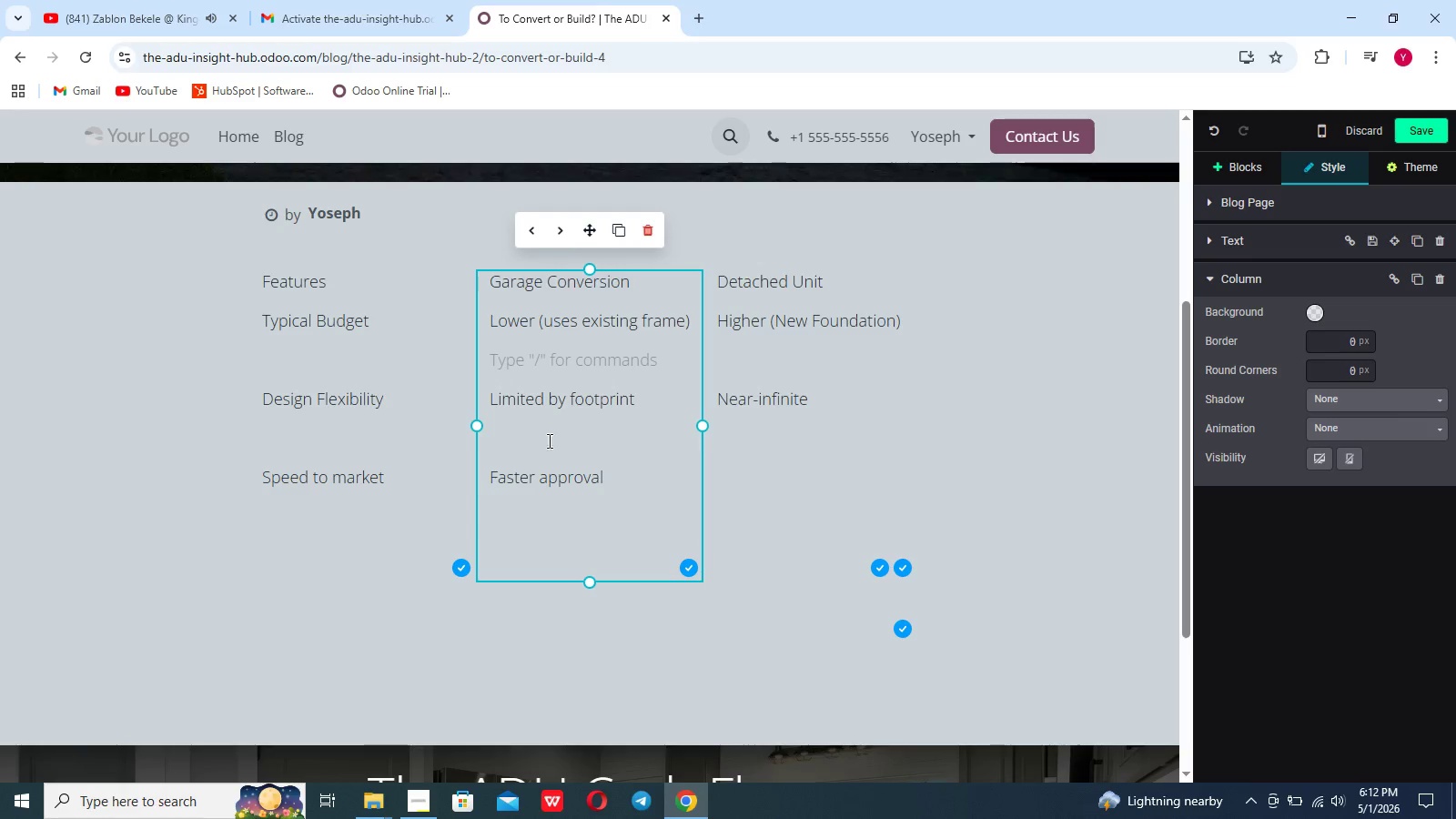 
left_click([565, 430])
 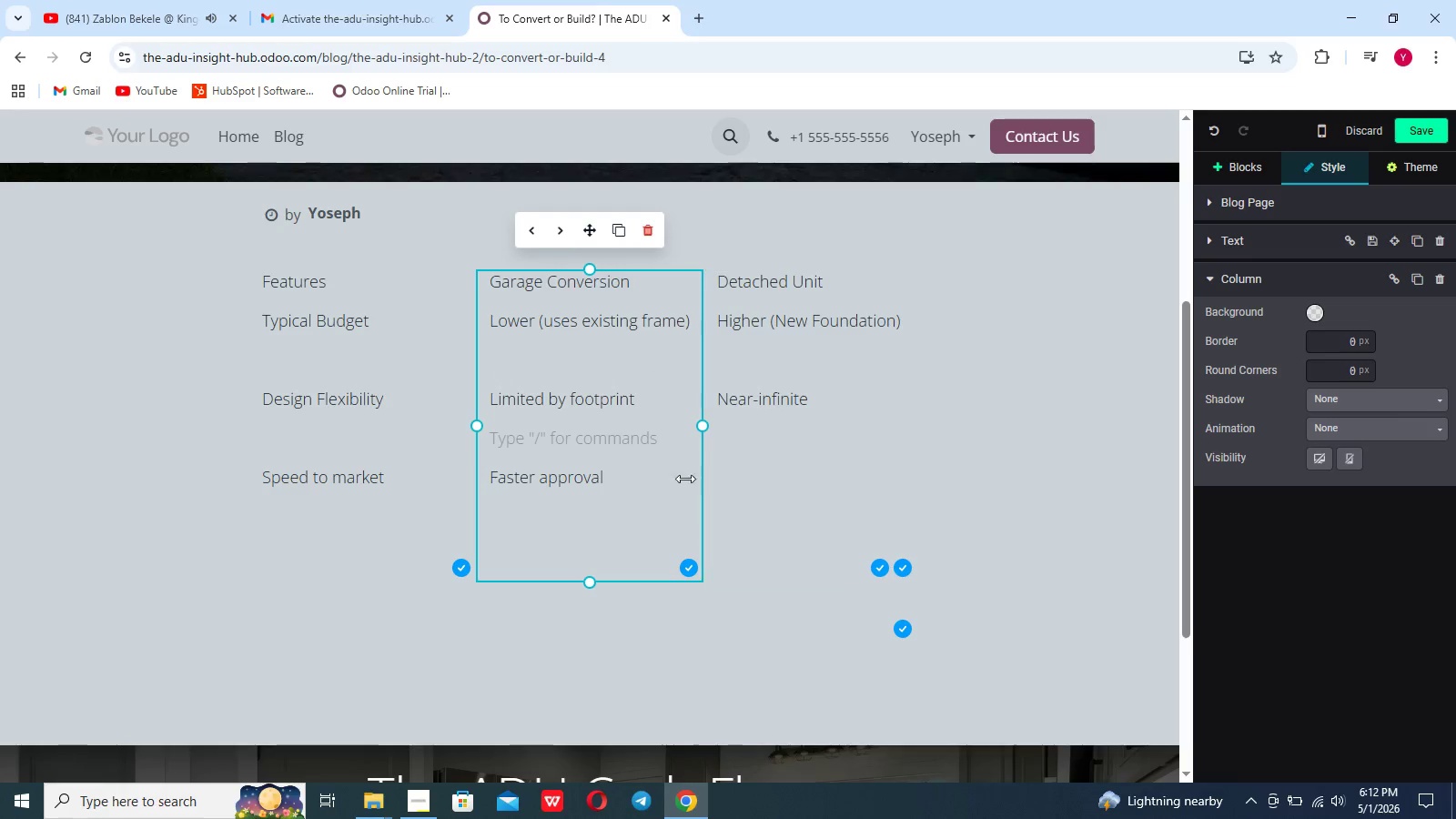 
left_click([640, 481])
 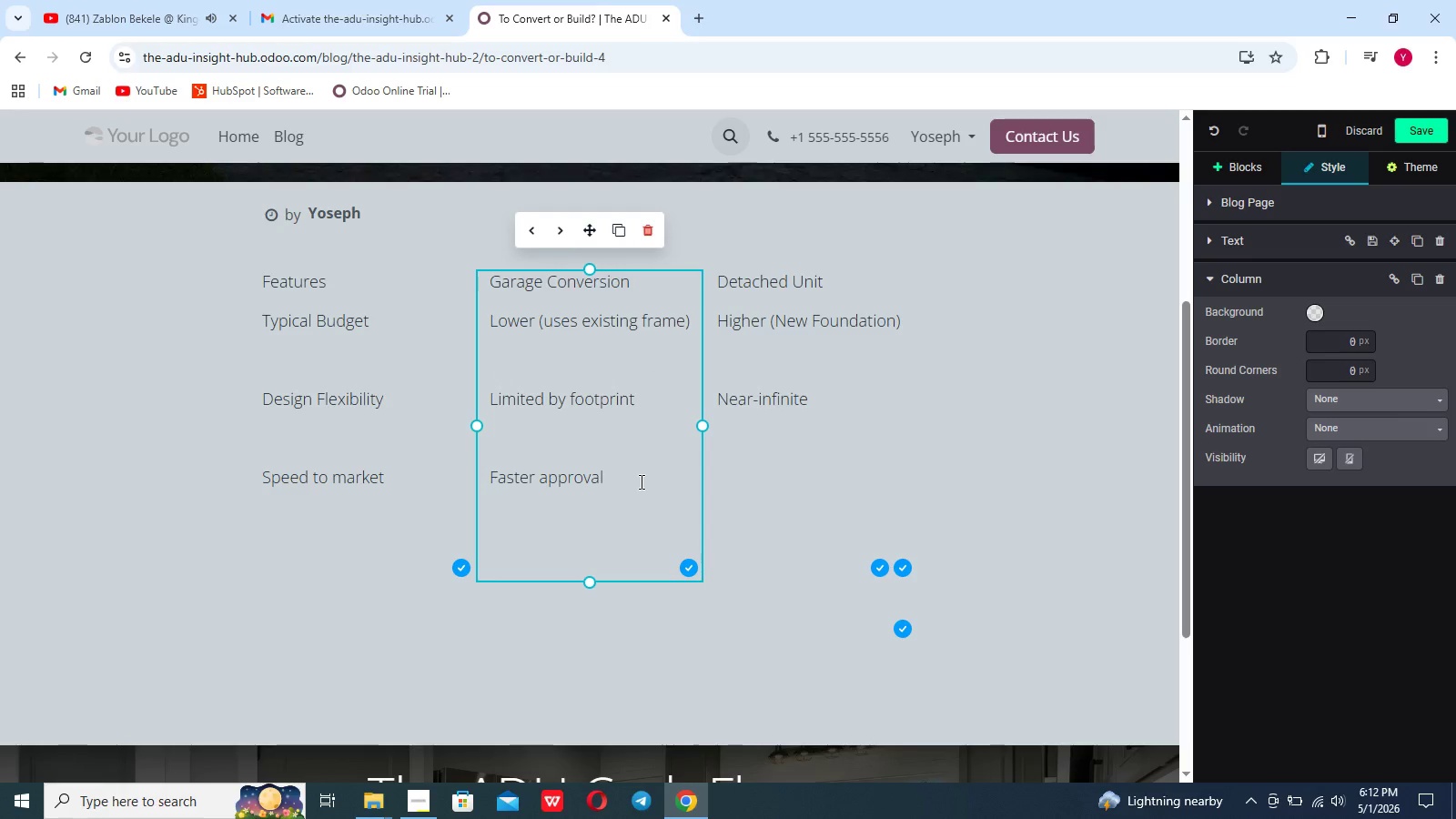 
type( cycle)
 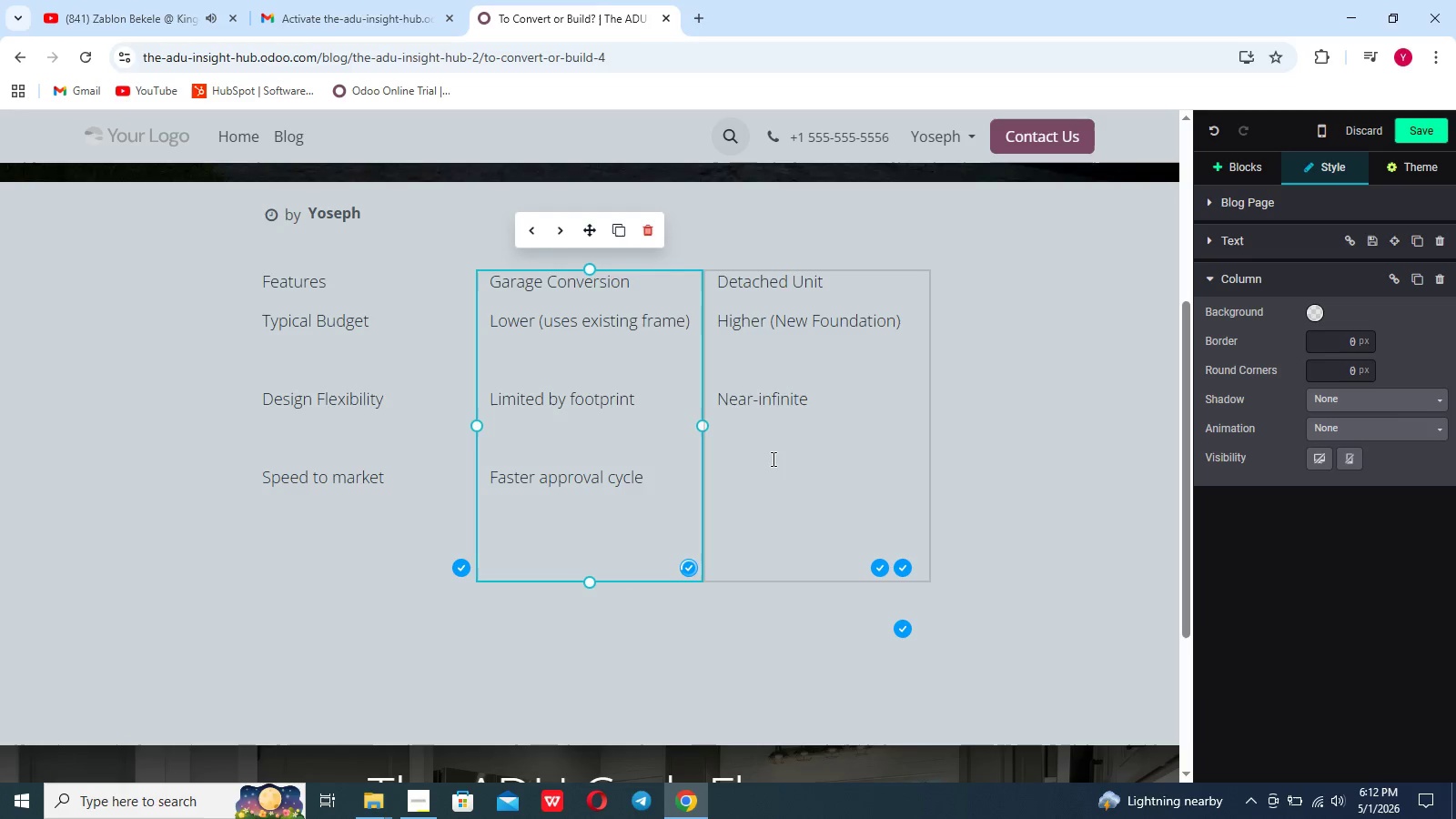 
left_click([772, 459])
 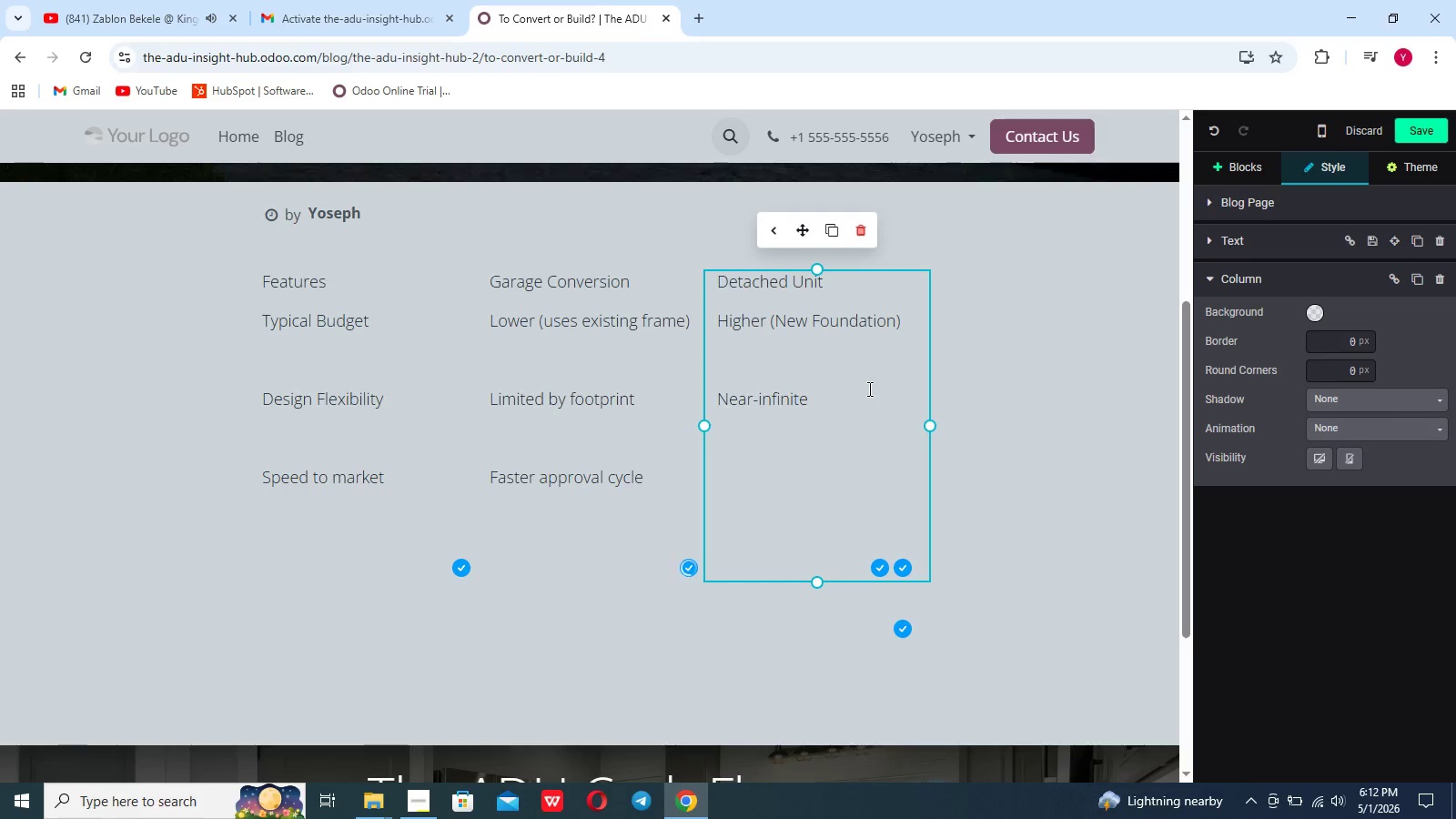 
left_click([868, 388])
 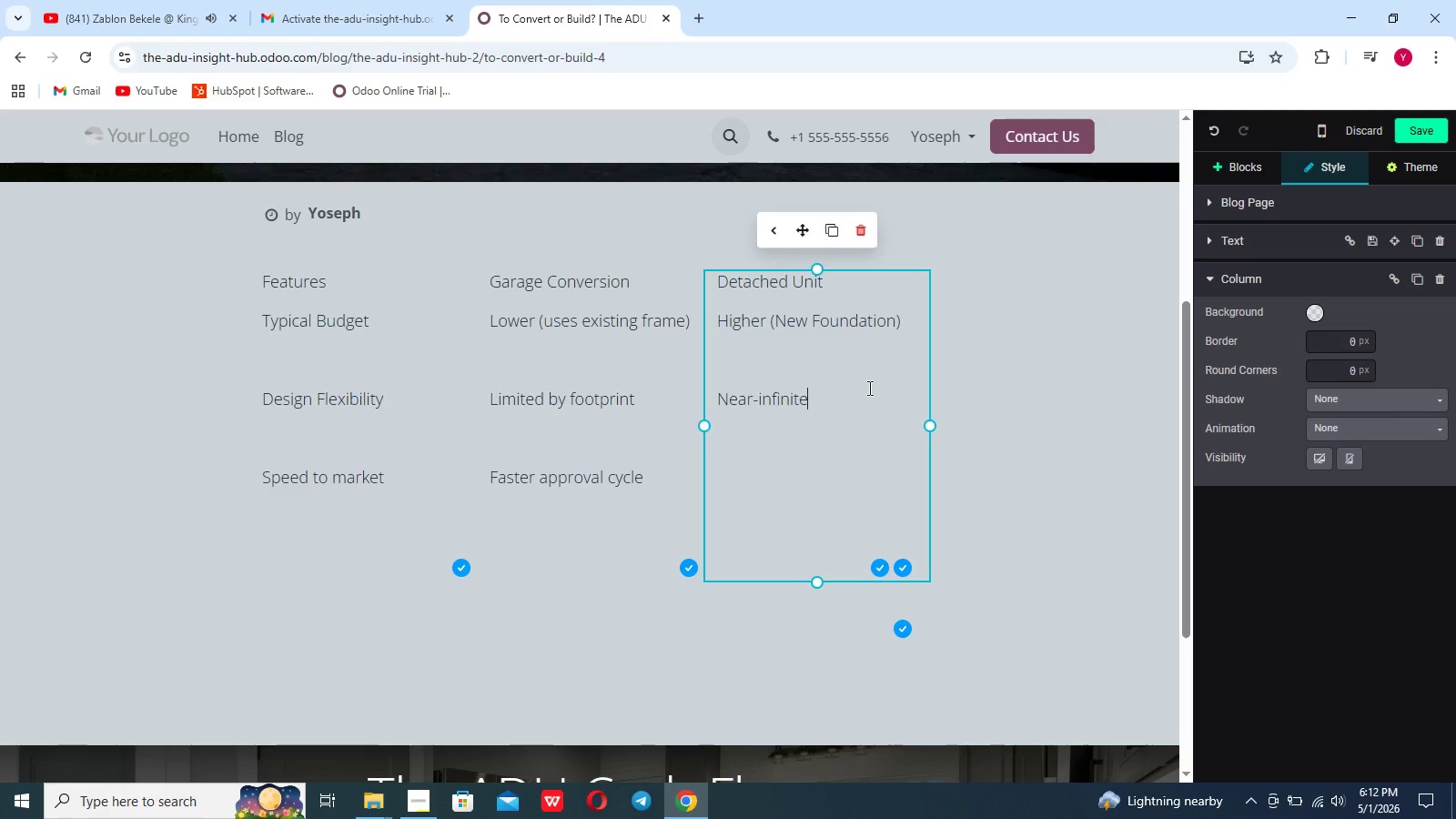 
key(Enter)
 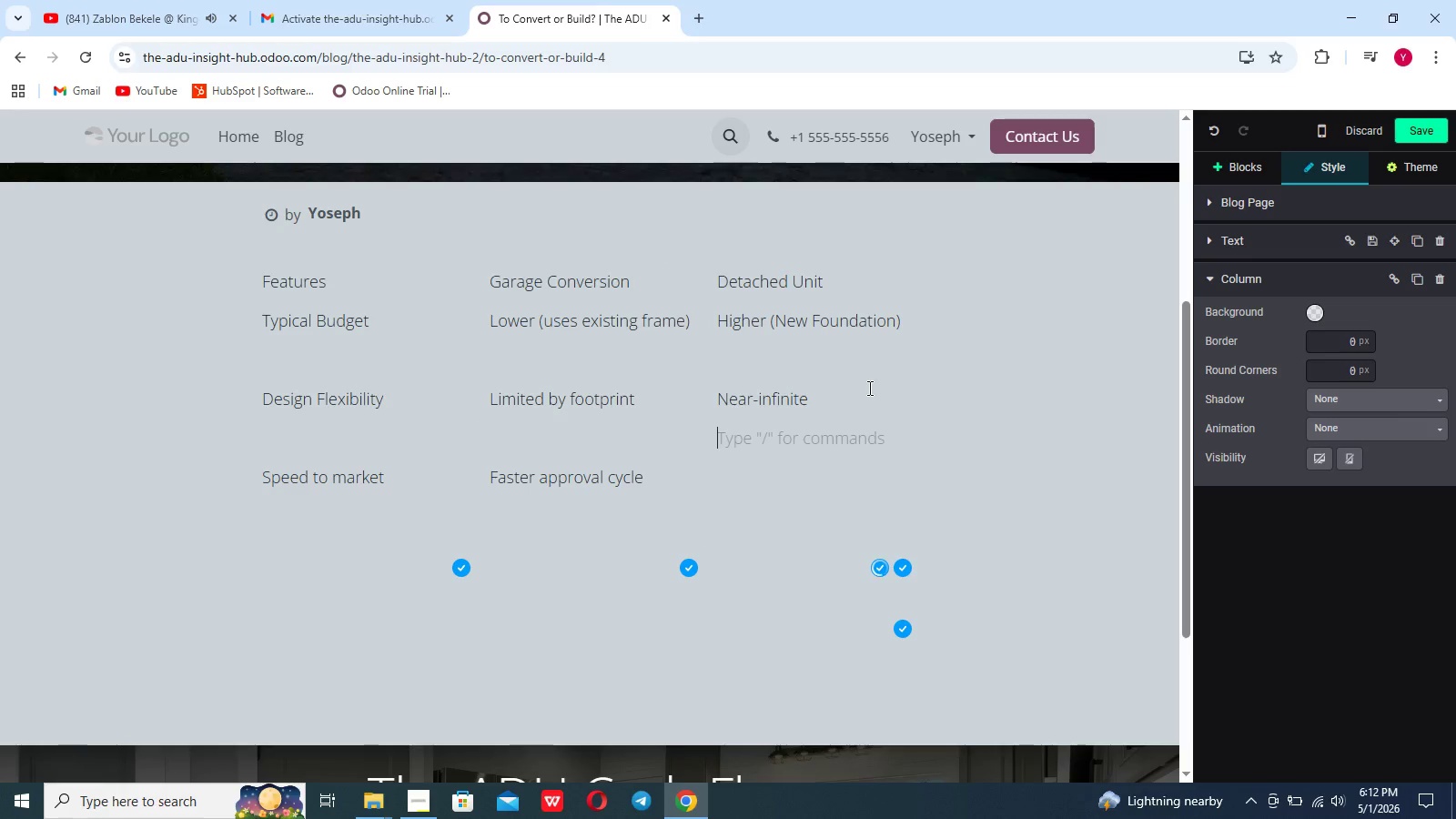 
key(Enter)
 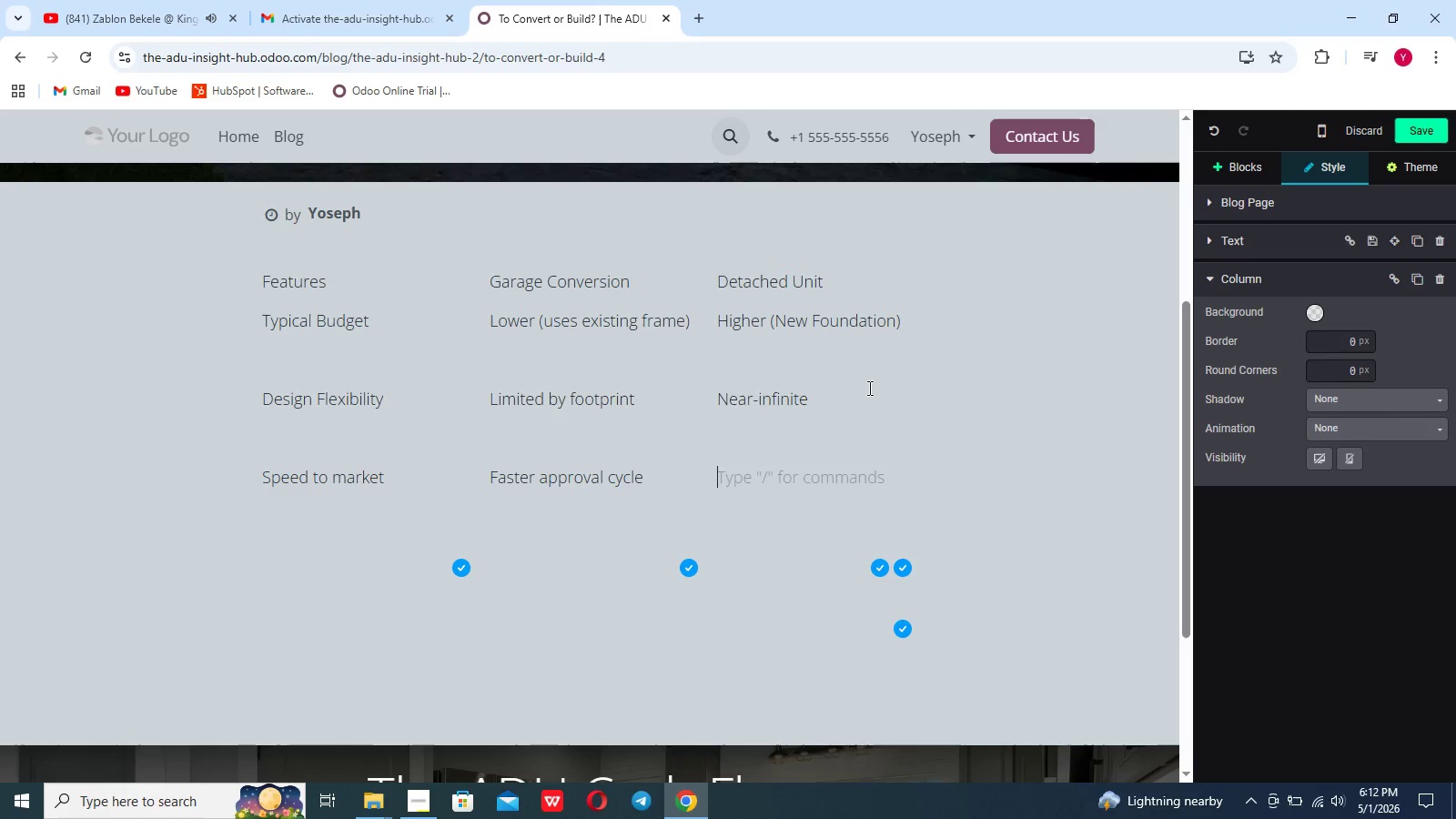 
type(Longer construction)
 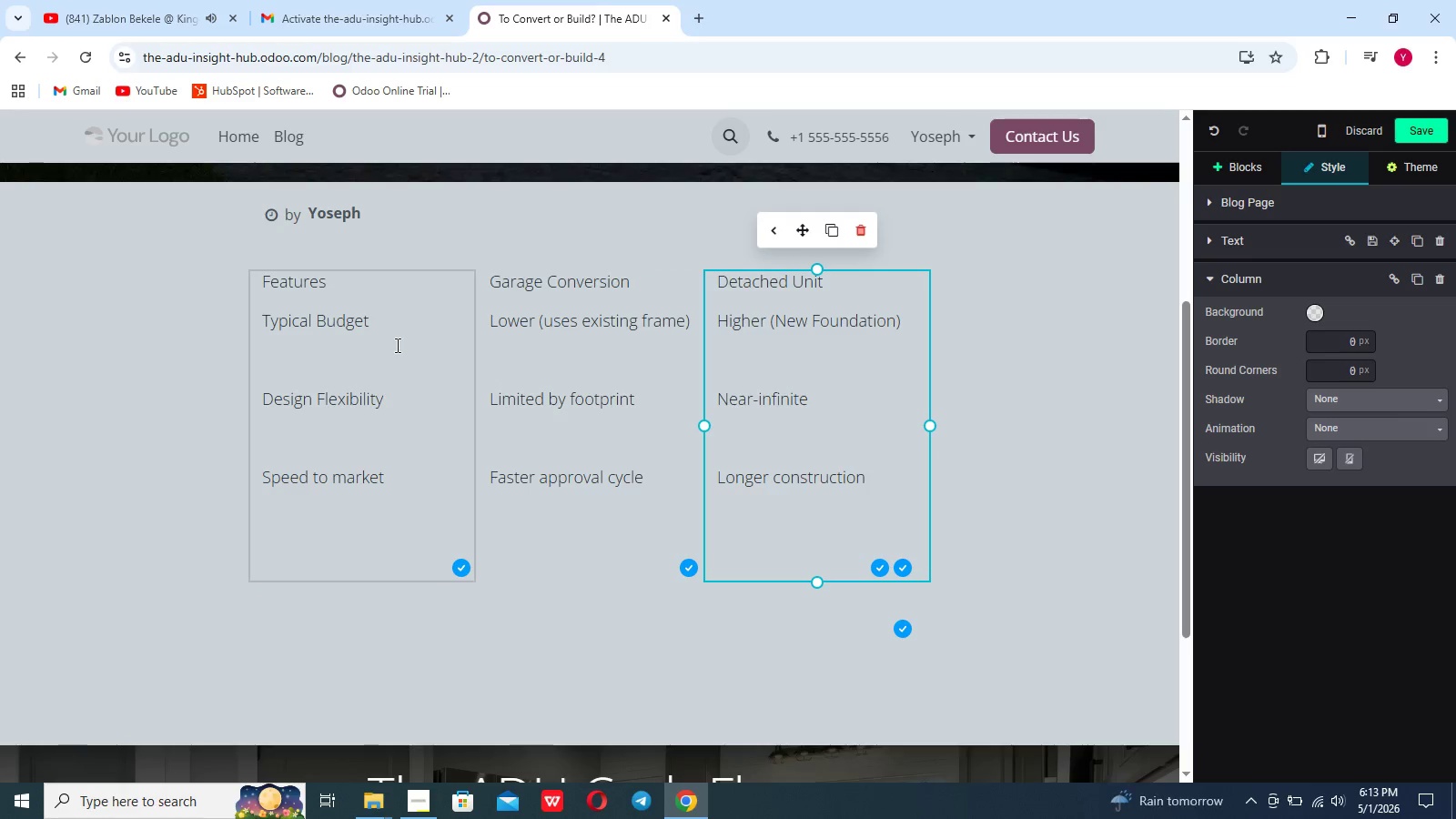 
wait(9.23)
 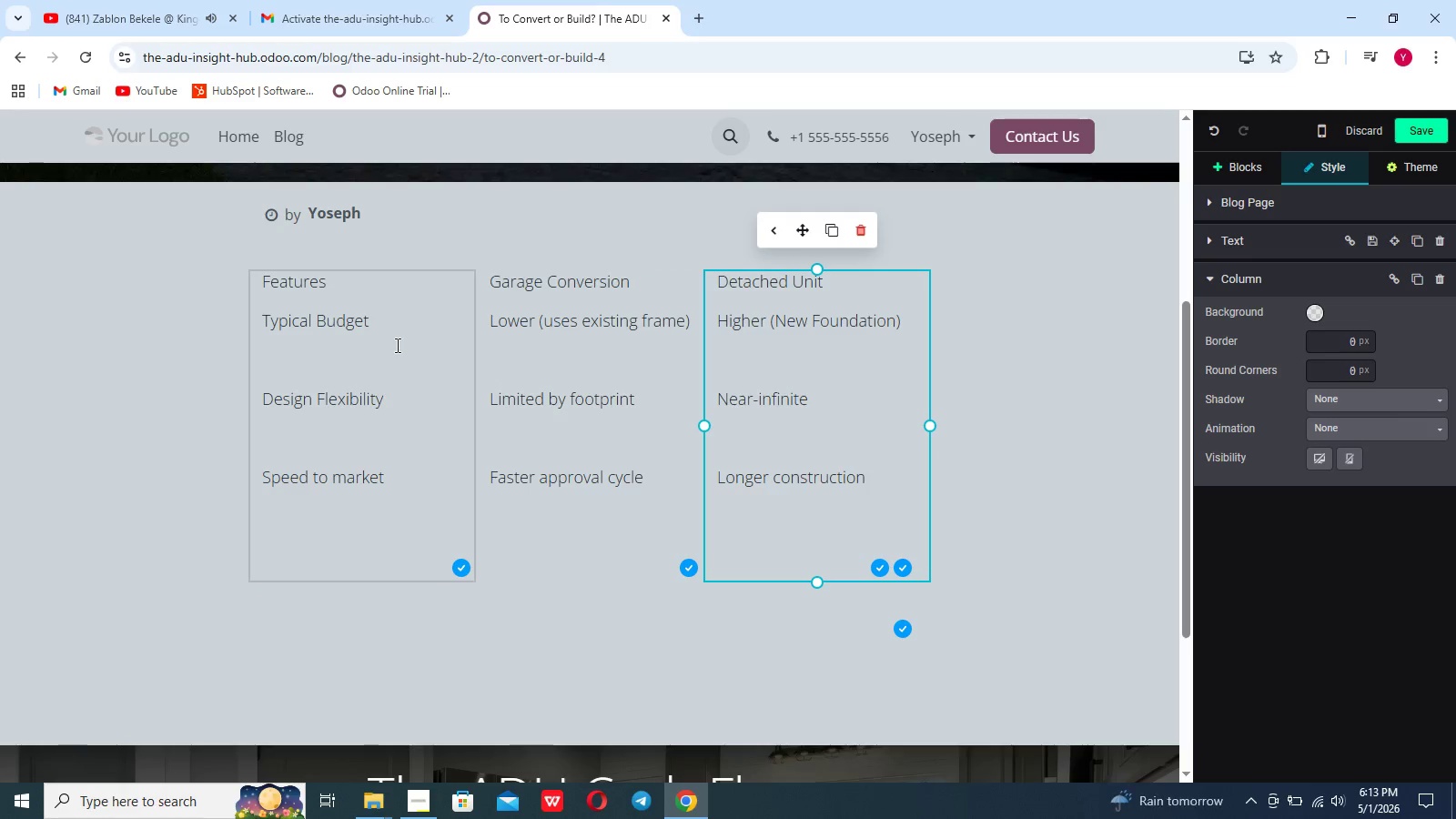 
left_click_drag(start_coordinate=[369, 323], to_coordinate=[263, 320])
 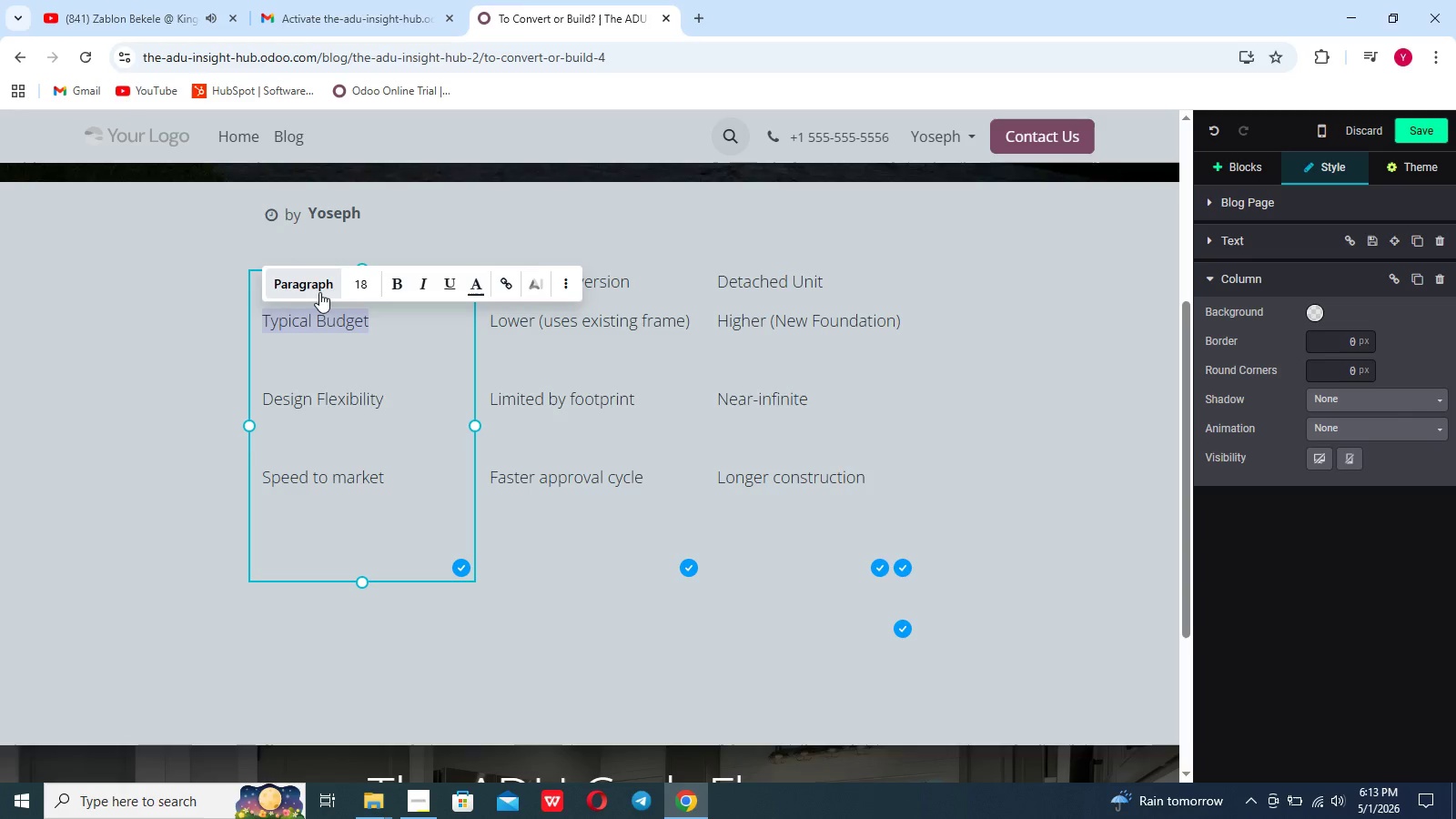 
left_click([316, 289])
 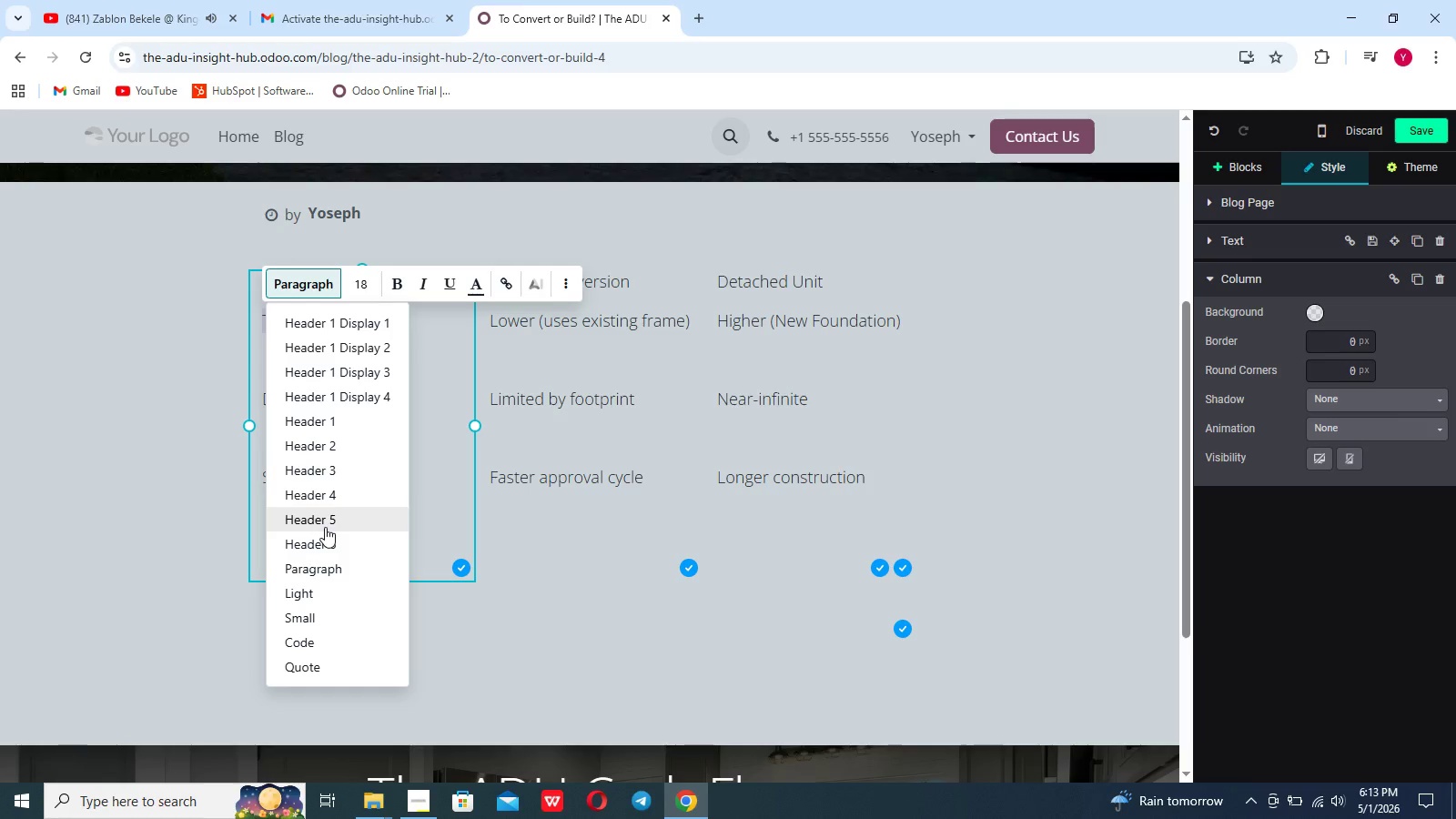 
left_click([325, 526])
 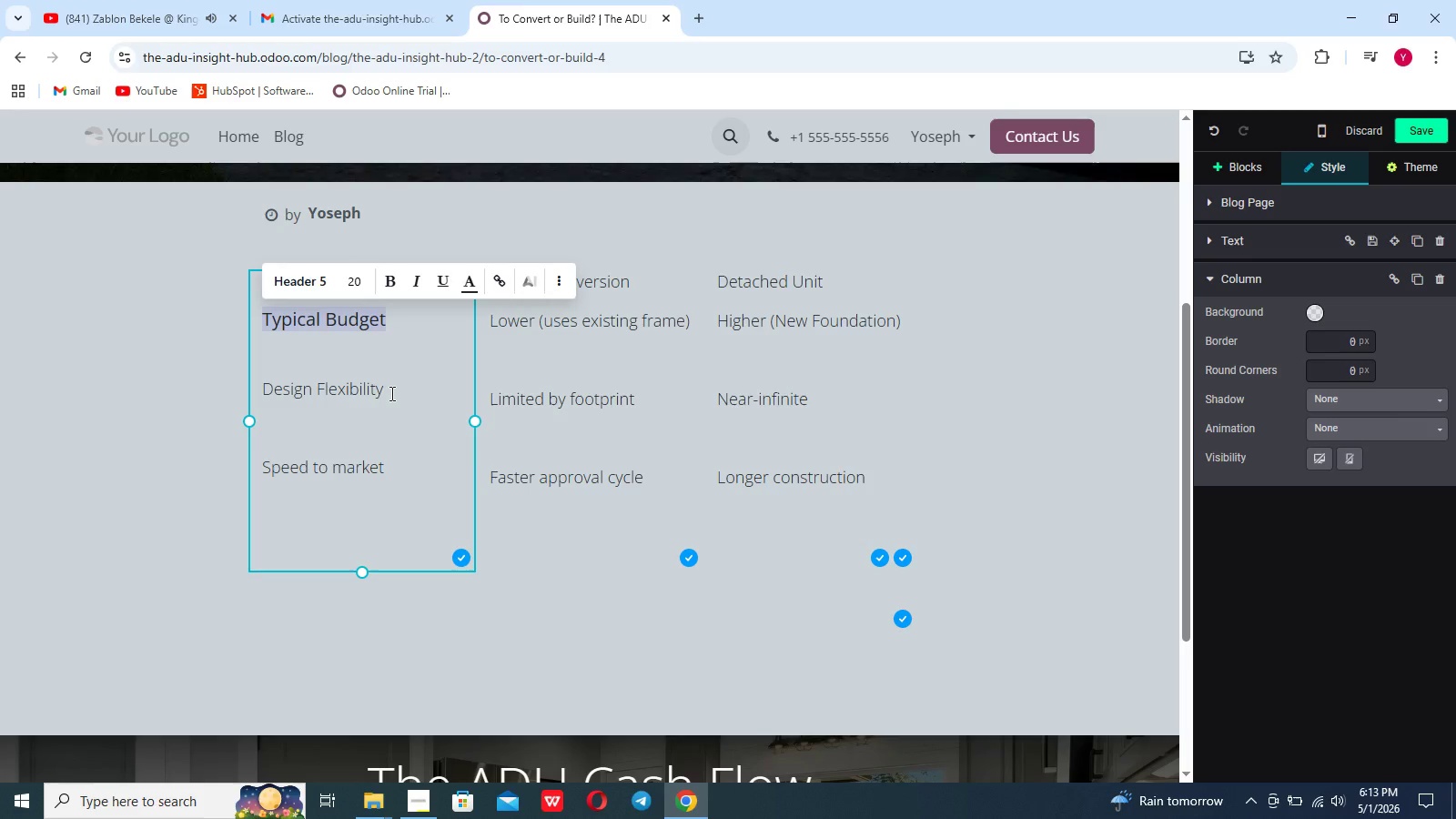 
left_click_drag(start_coordinate=[390, 393], to_coordinate=[251, 386])
 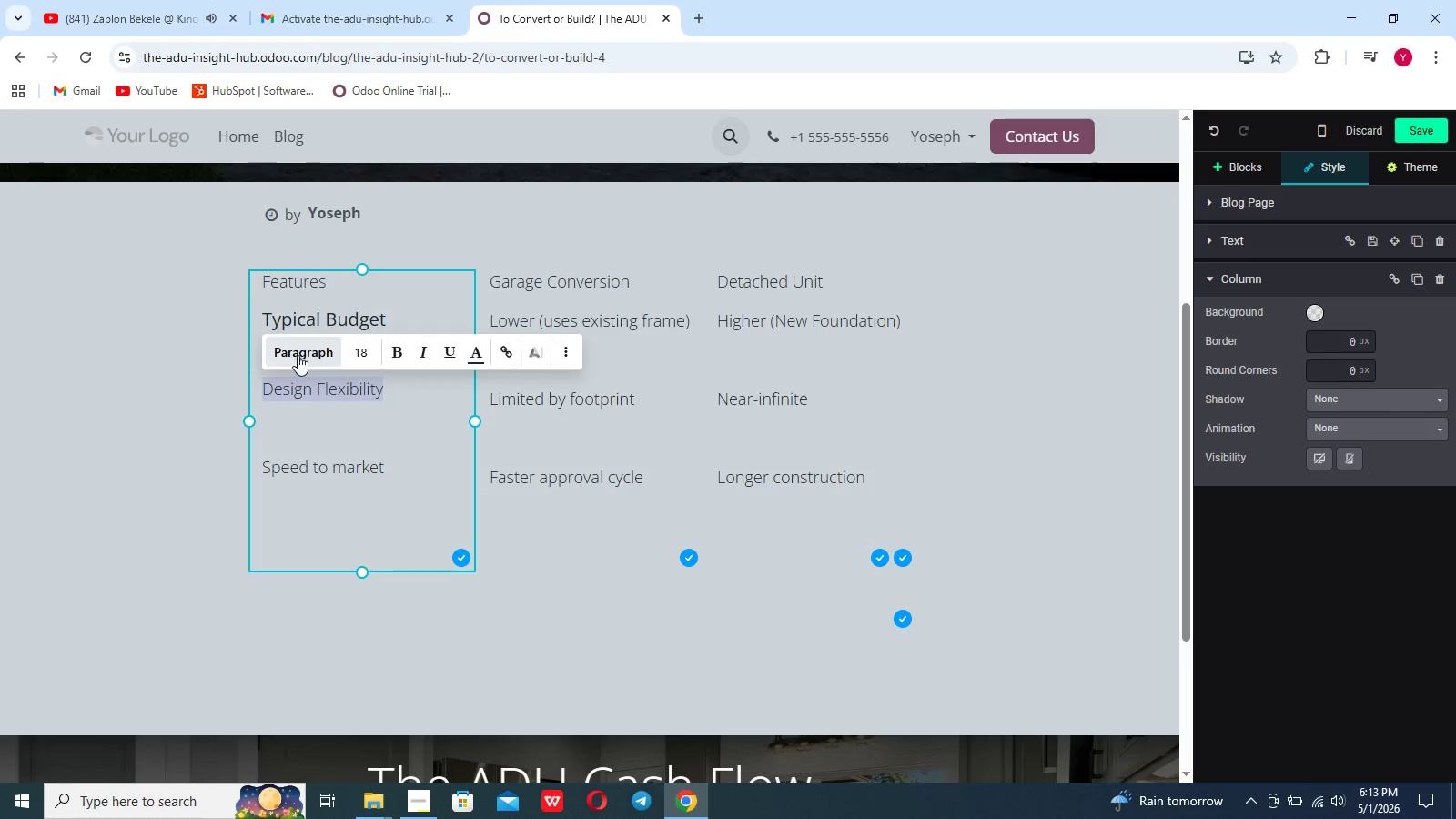 
left_click([298, 355])
 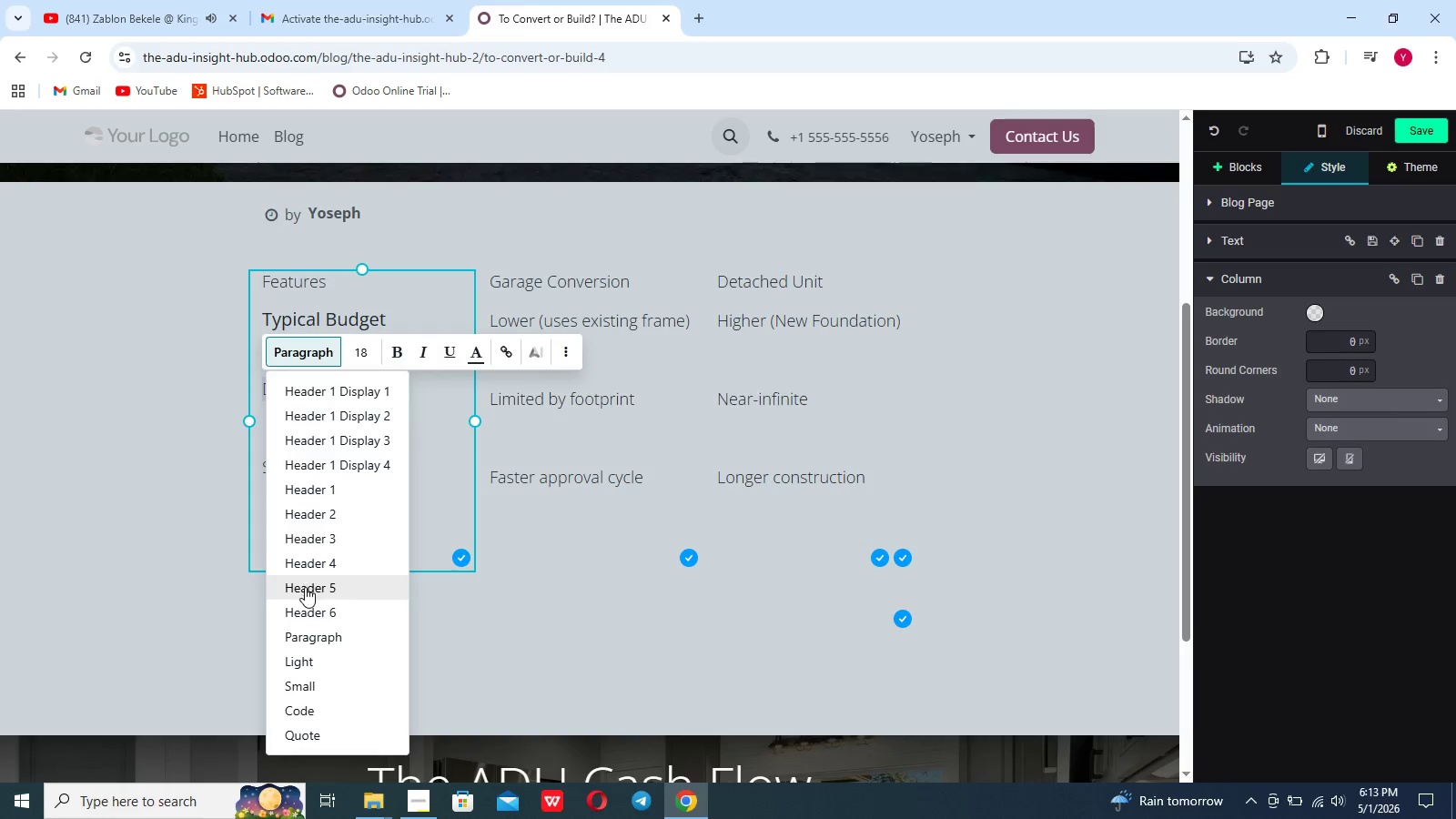 
left_click([305, 587])
 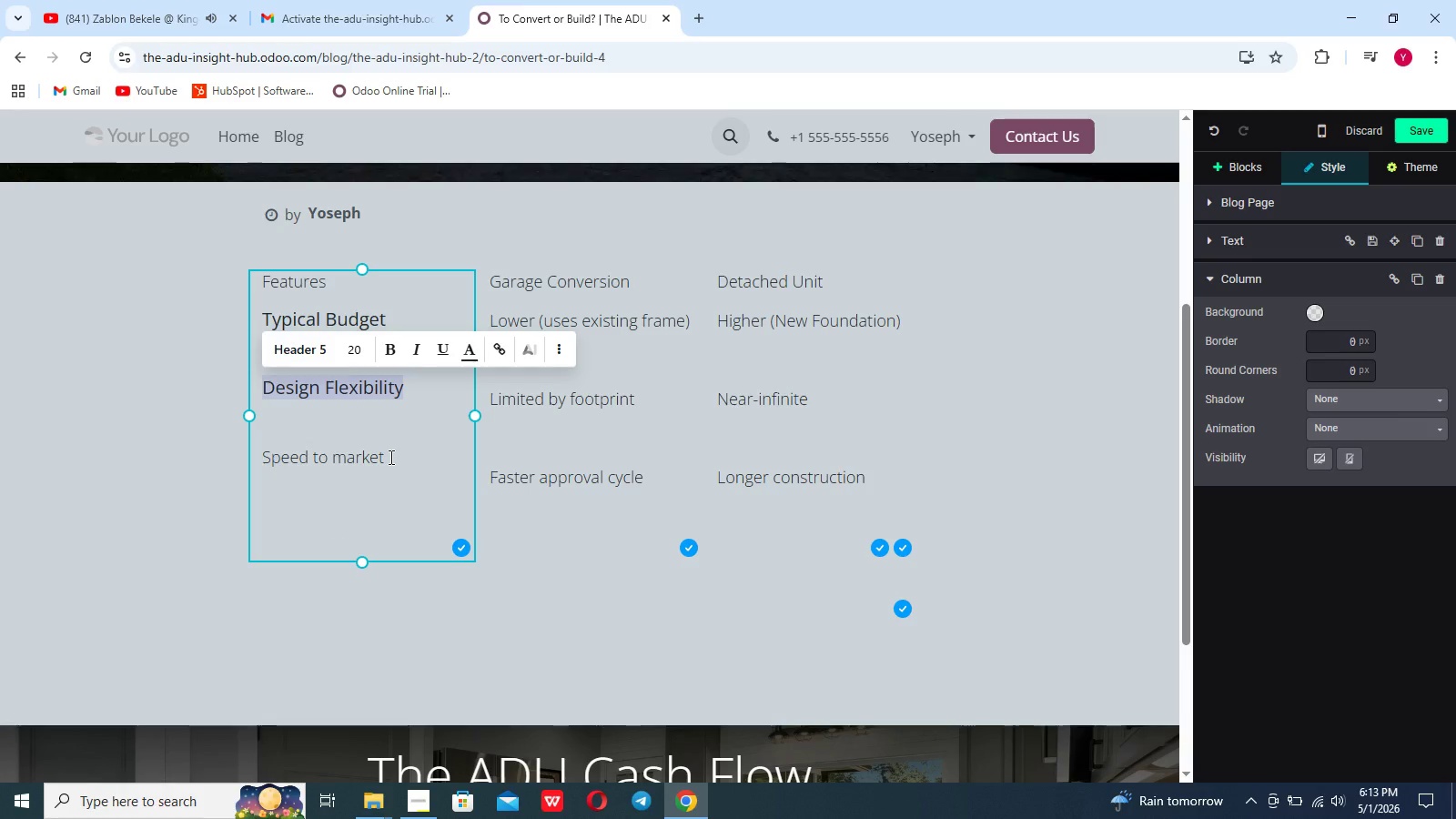 
left_click_drag(start_coordinate=[389, 457], to_coordinate=[243, 455])
 